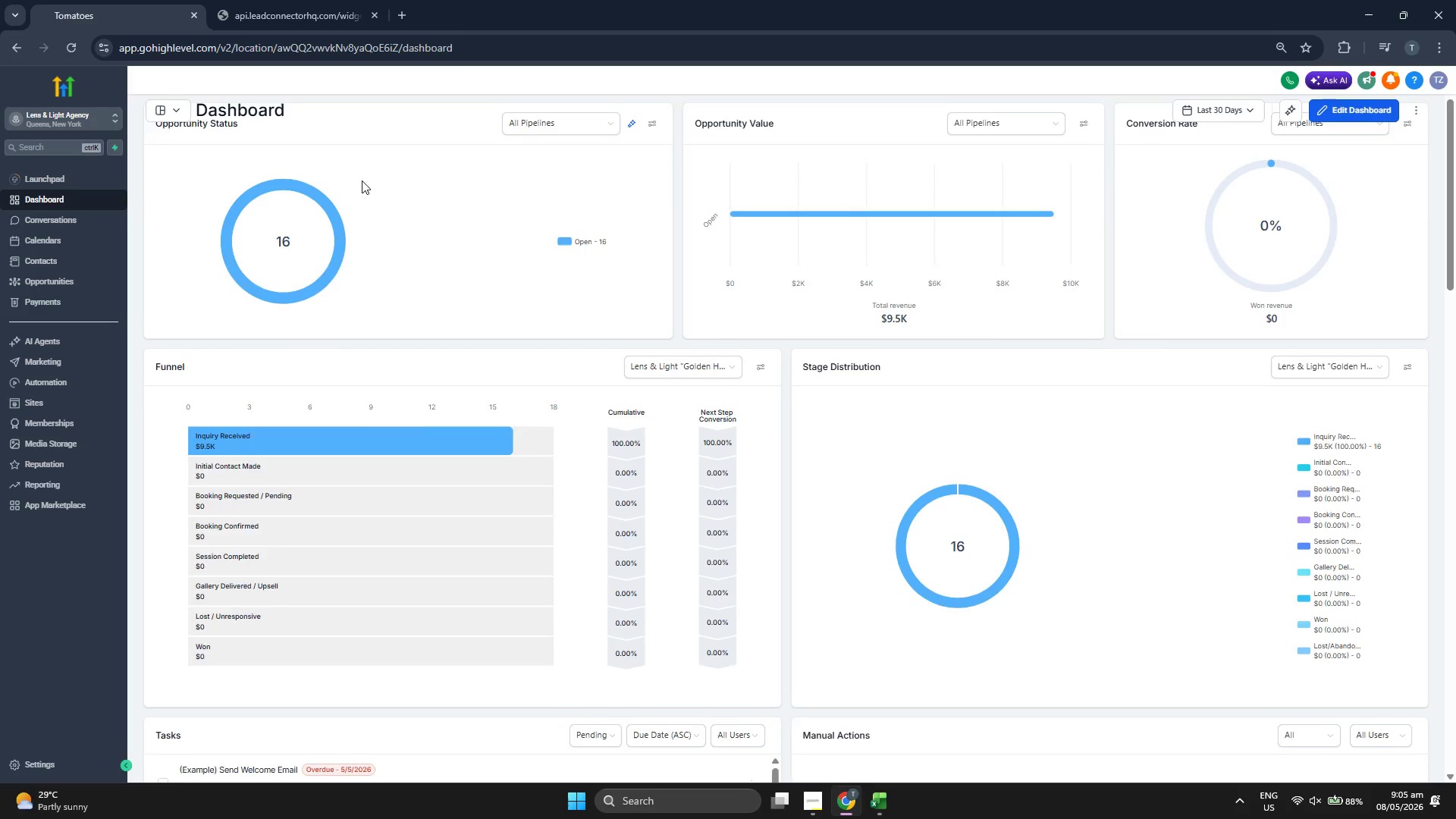 
scroll: coordinate [362, 180], scroll_direction: up, amount: 3.0
 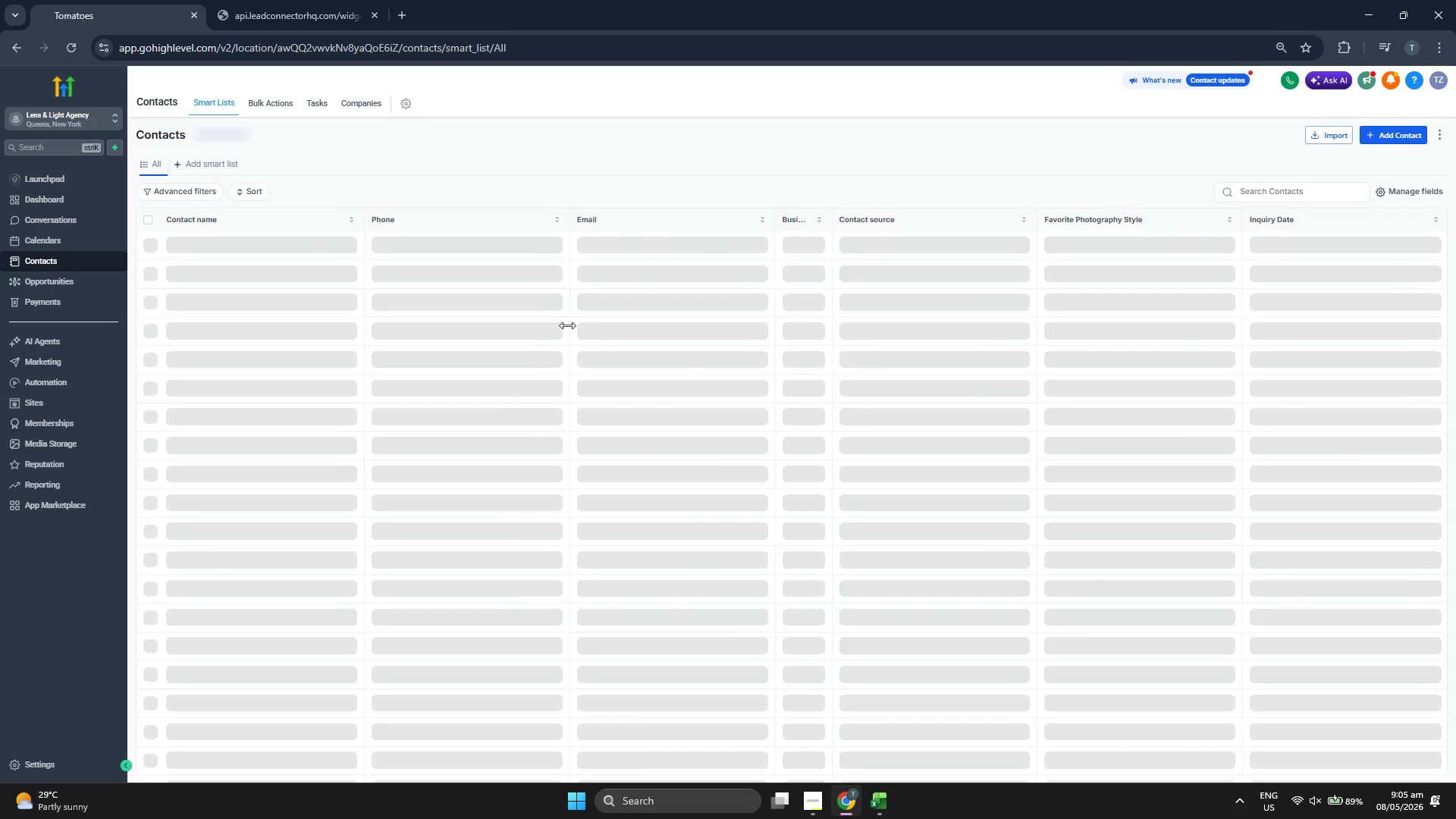 
wait(5.26)
 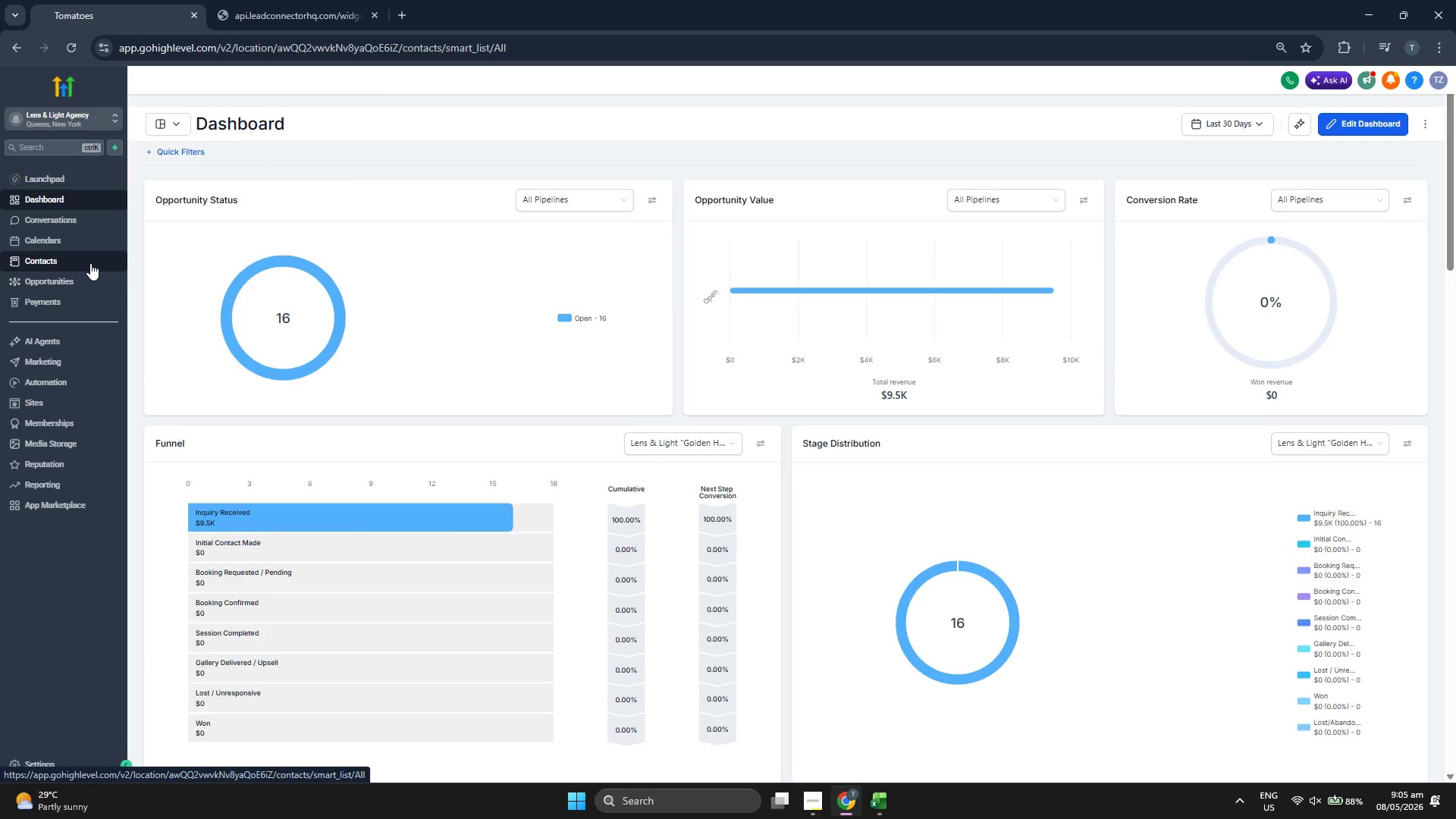 
left_click([82, 198])
 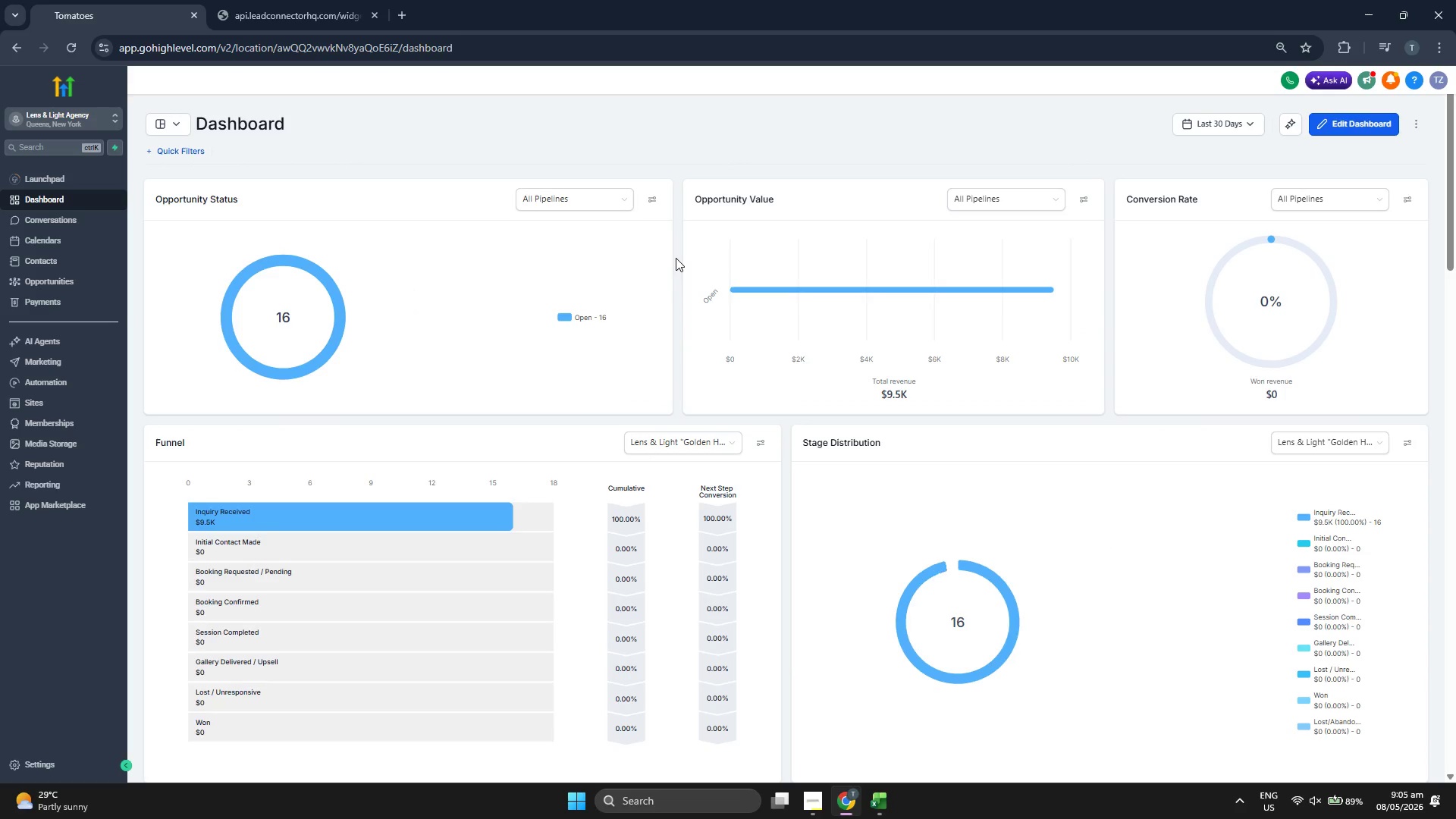 
wait(6.25)
 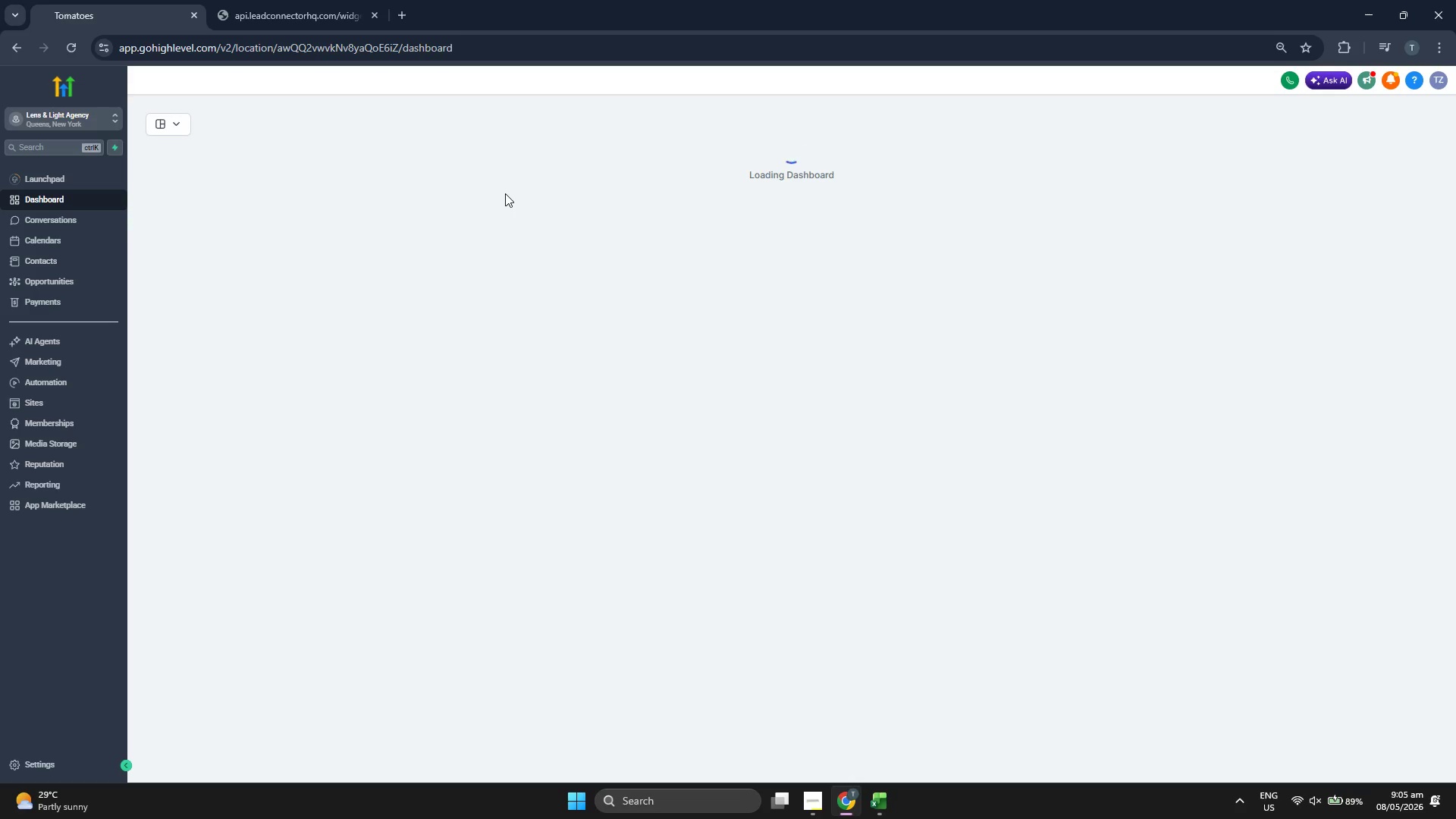 
scroll: coordinate [676, 258], scroll_direction: down, amount: 1.0
 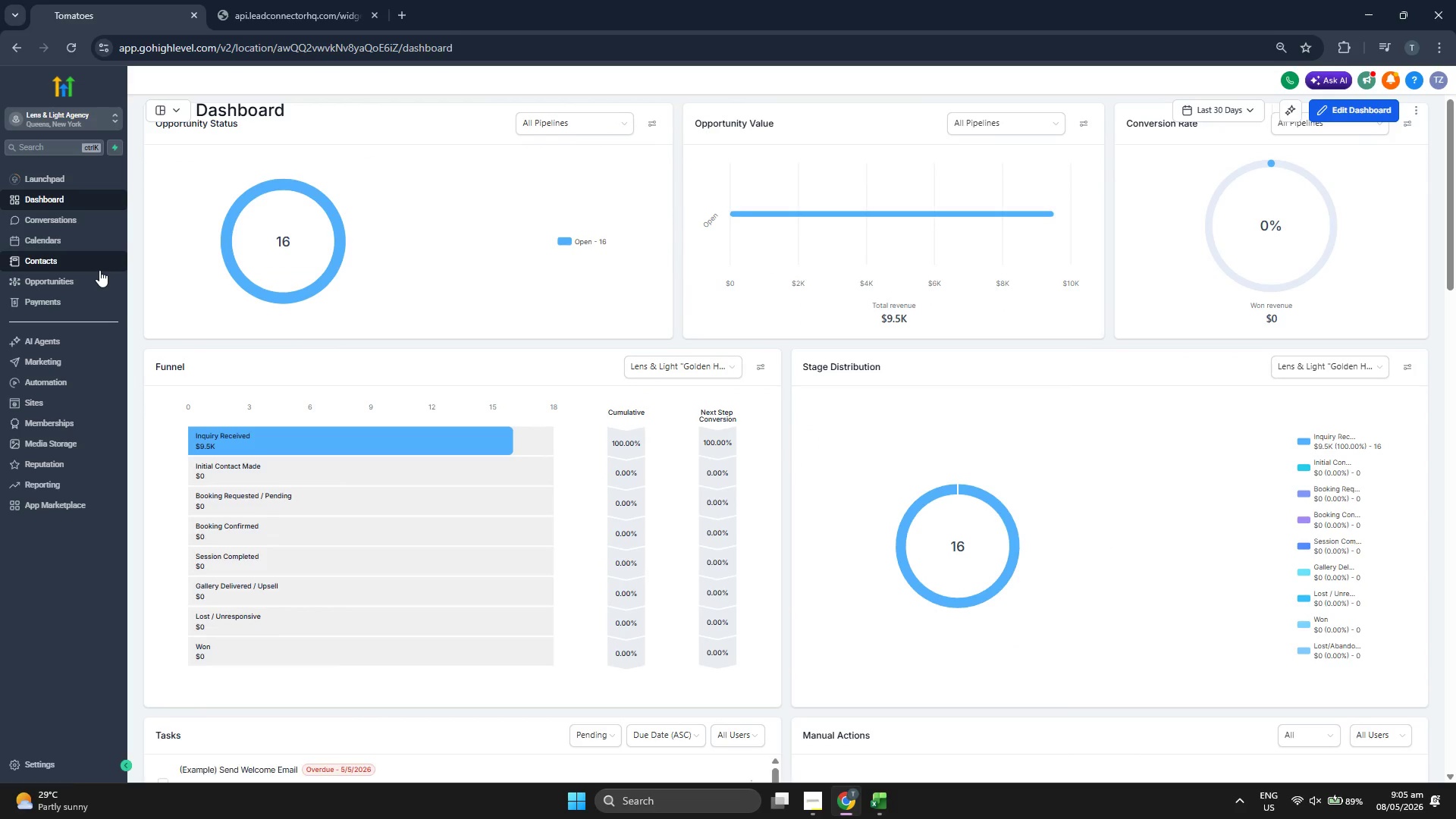 
left_click([102, 278])
 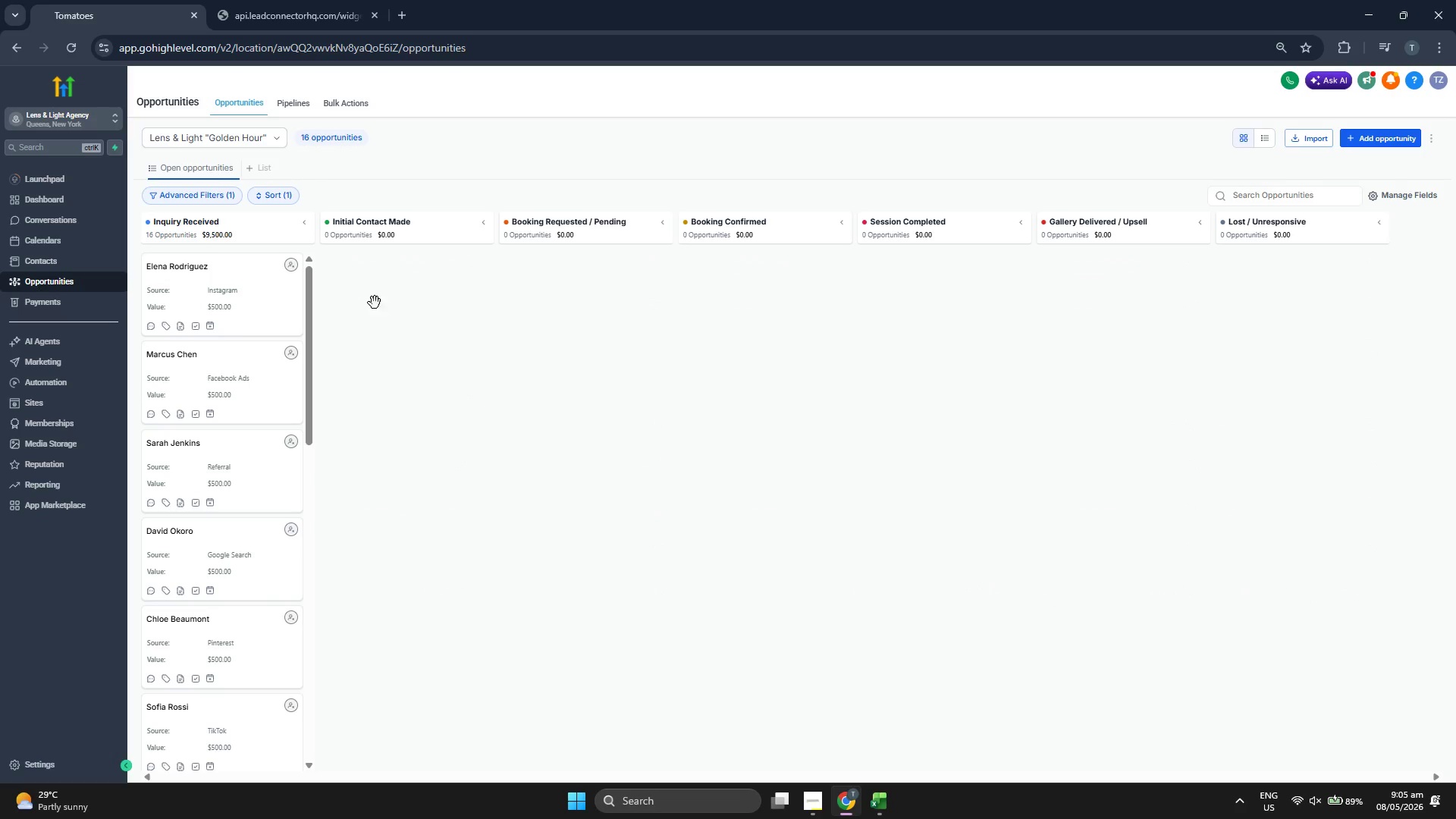 
wait(5.67)
 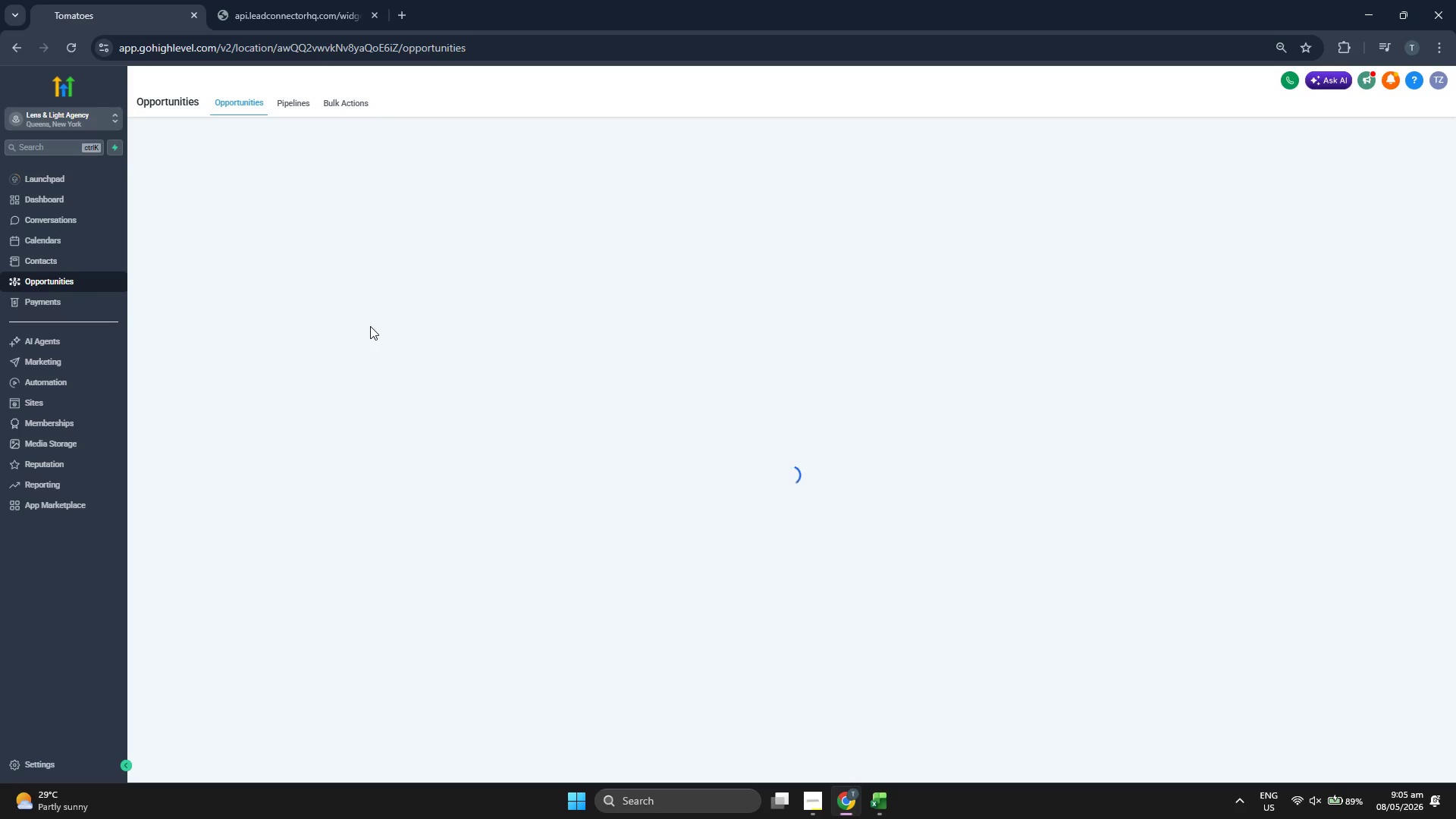 
scroll: coordinate [253, 319], scroll_direction: down, amount: 19.0
 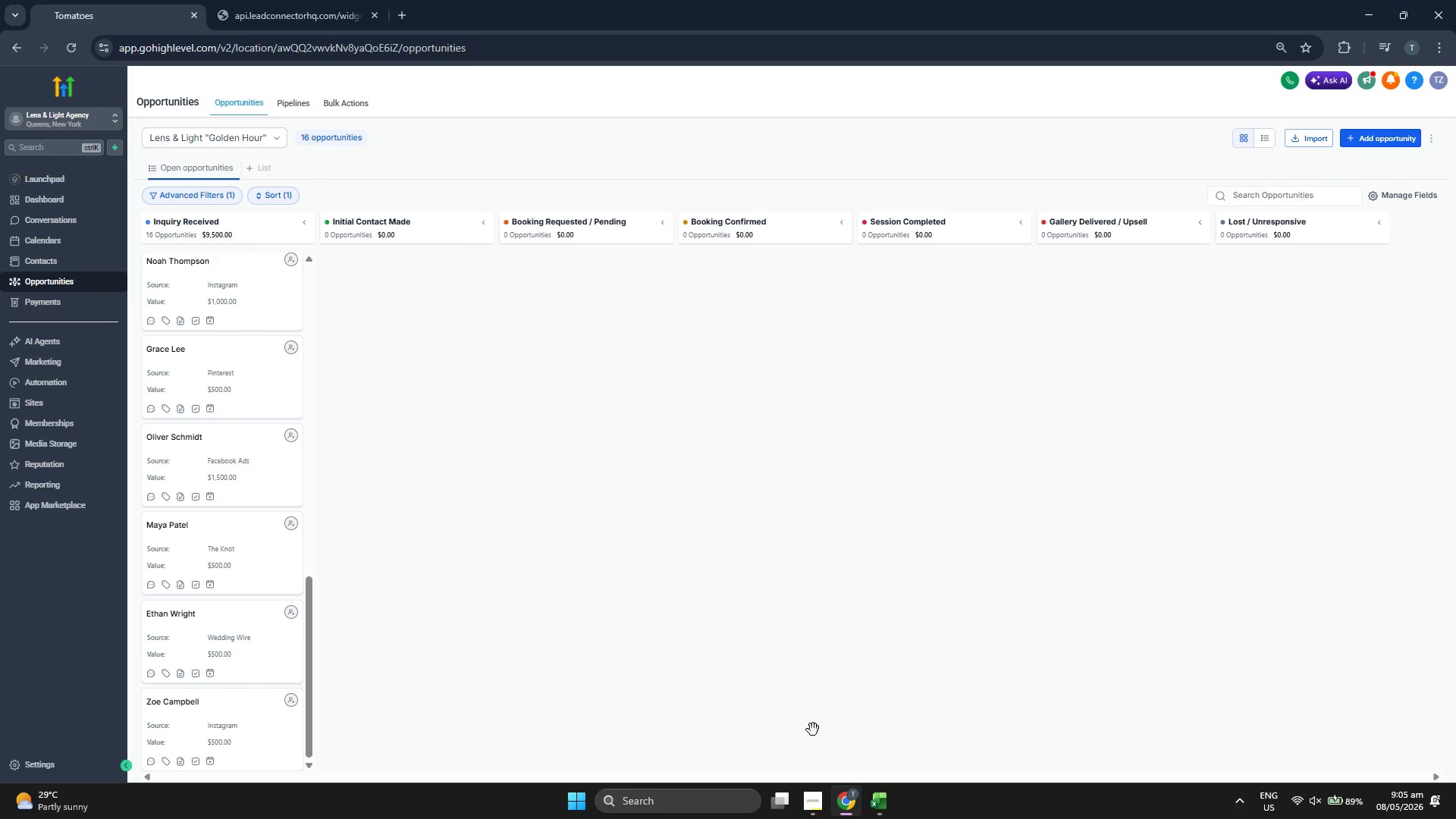 
left_click([884, 802])
 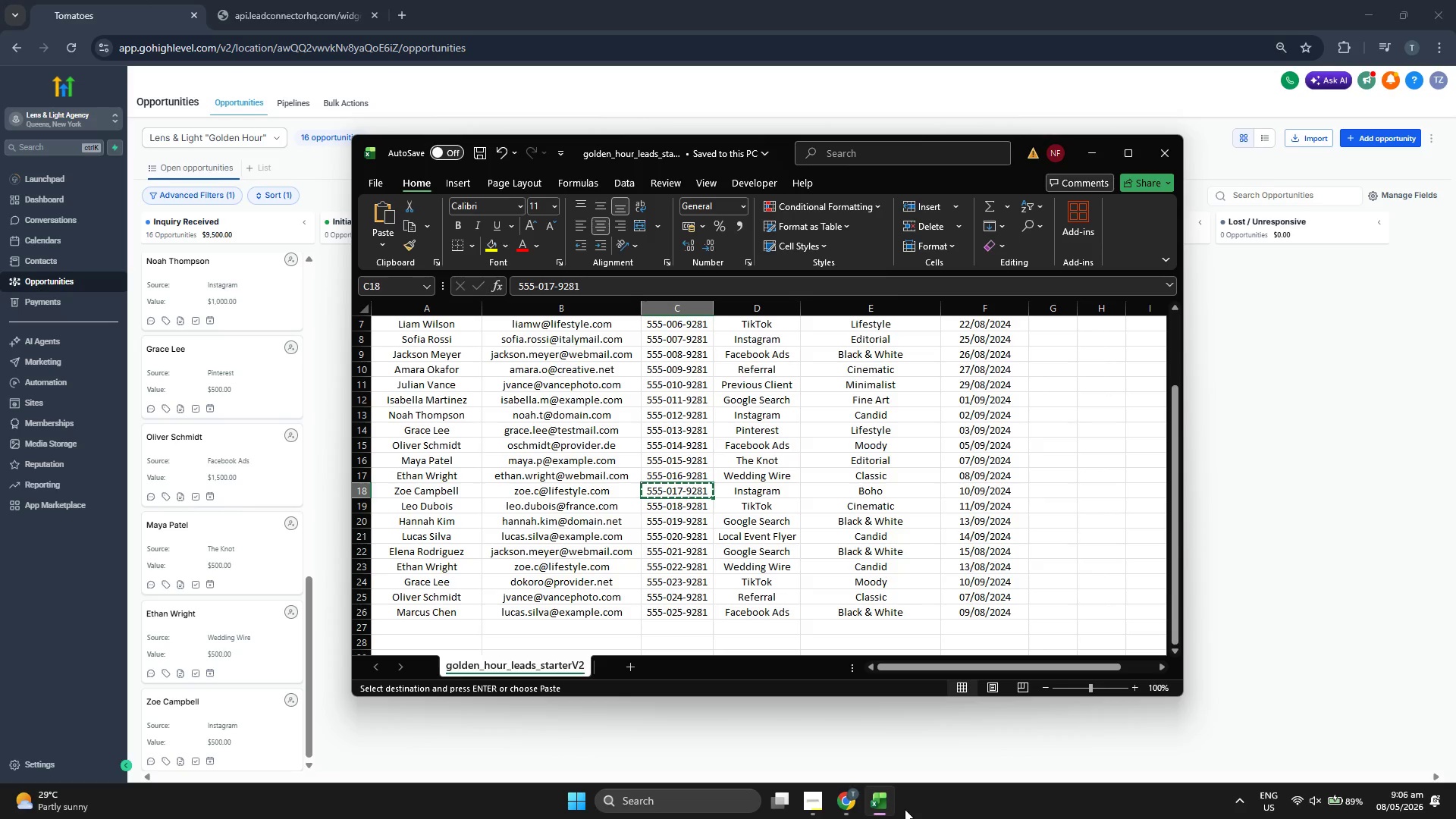 
double_click([896, 810])
 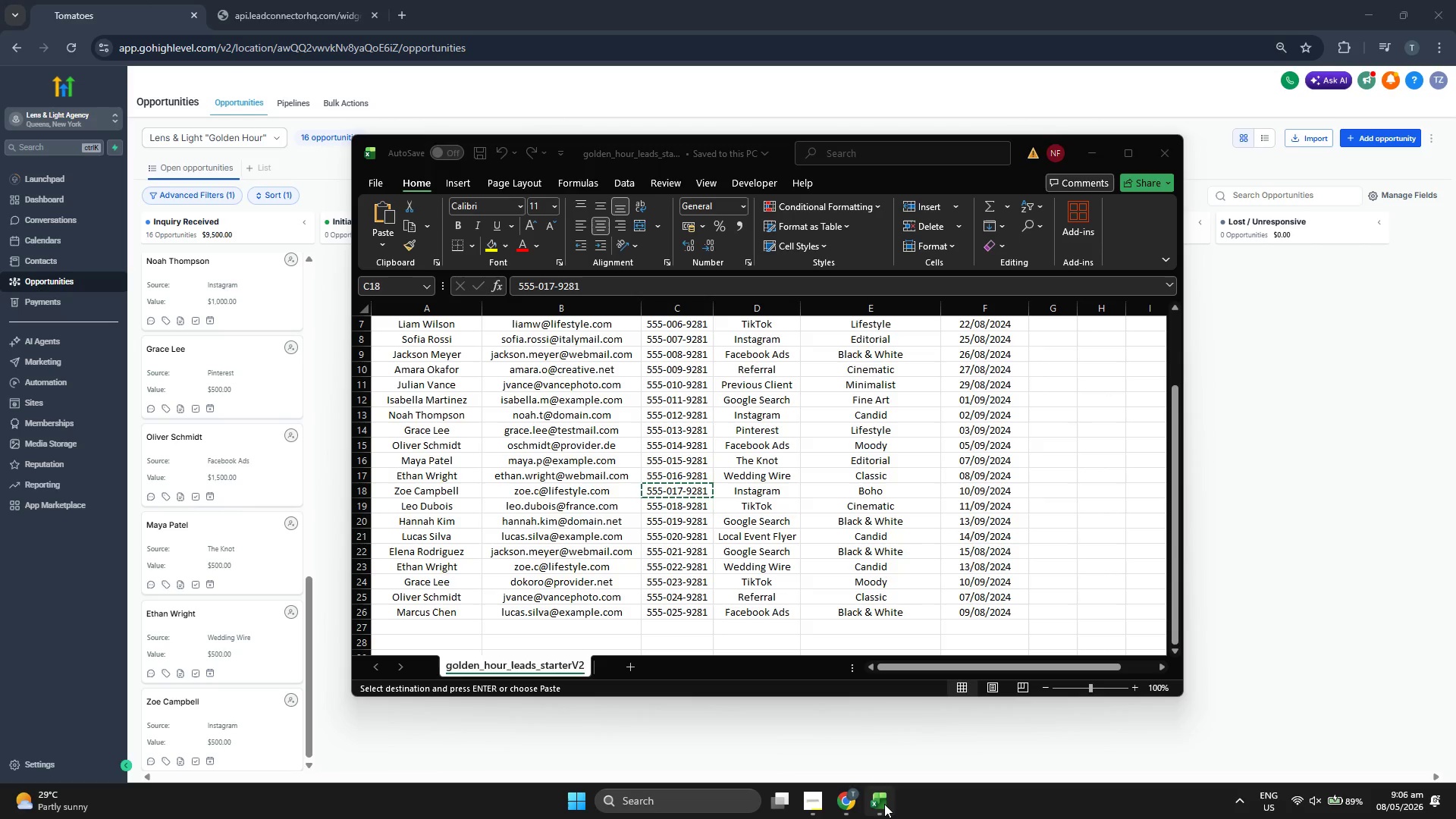 
triple_click([883, 802])
 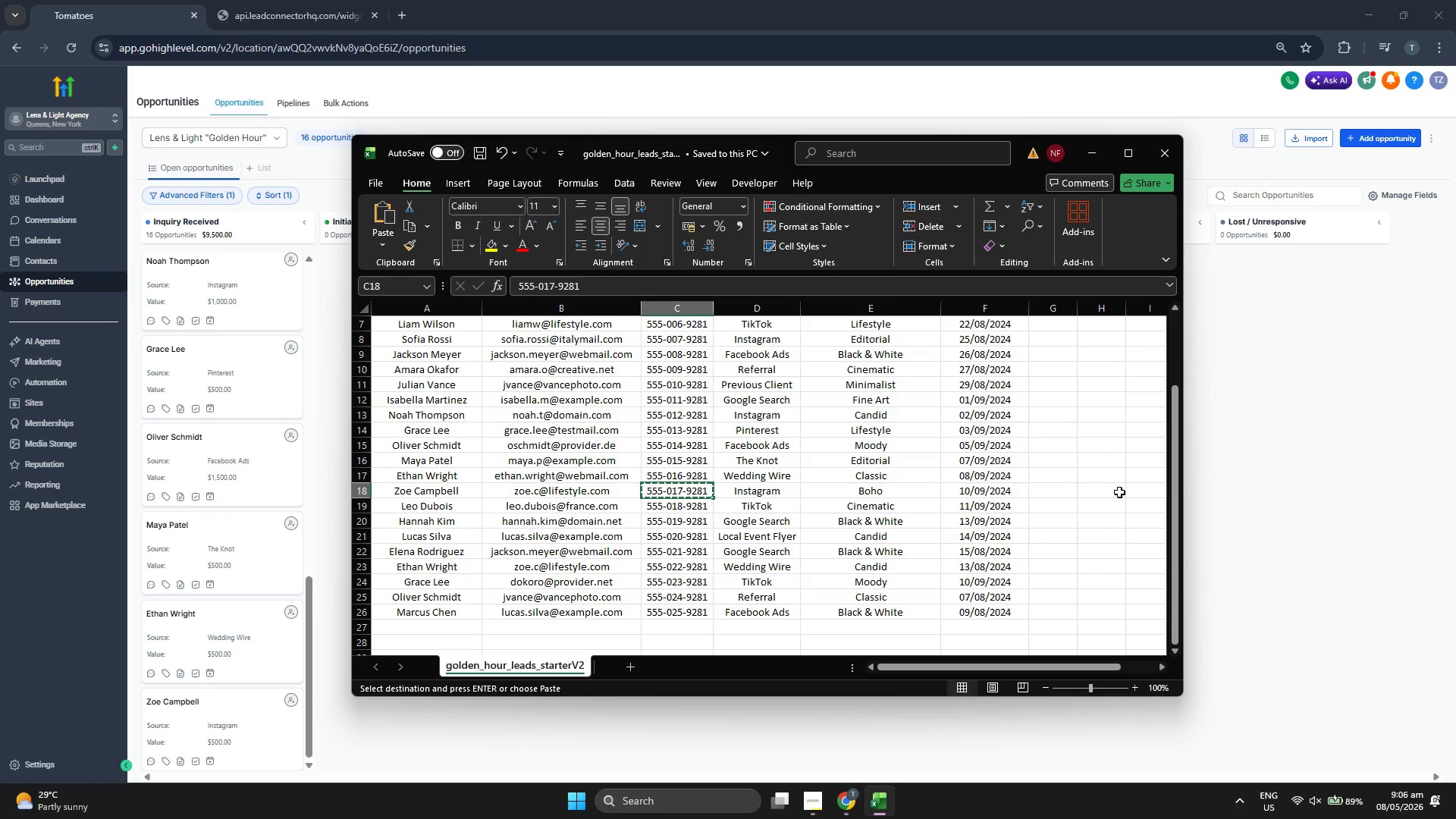 
left_click([1331, 431])
 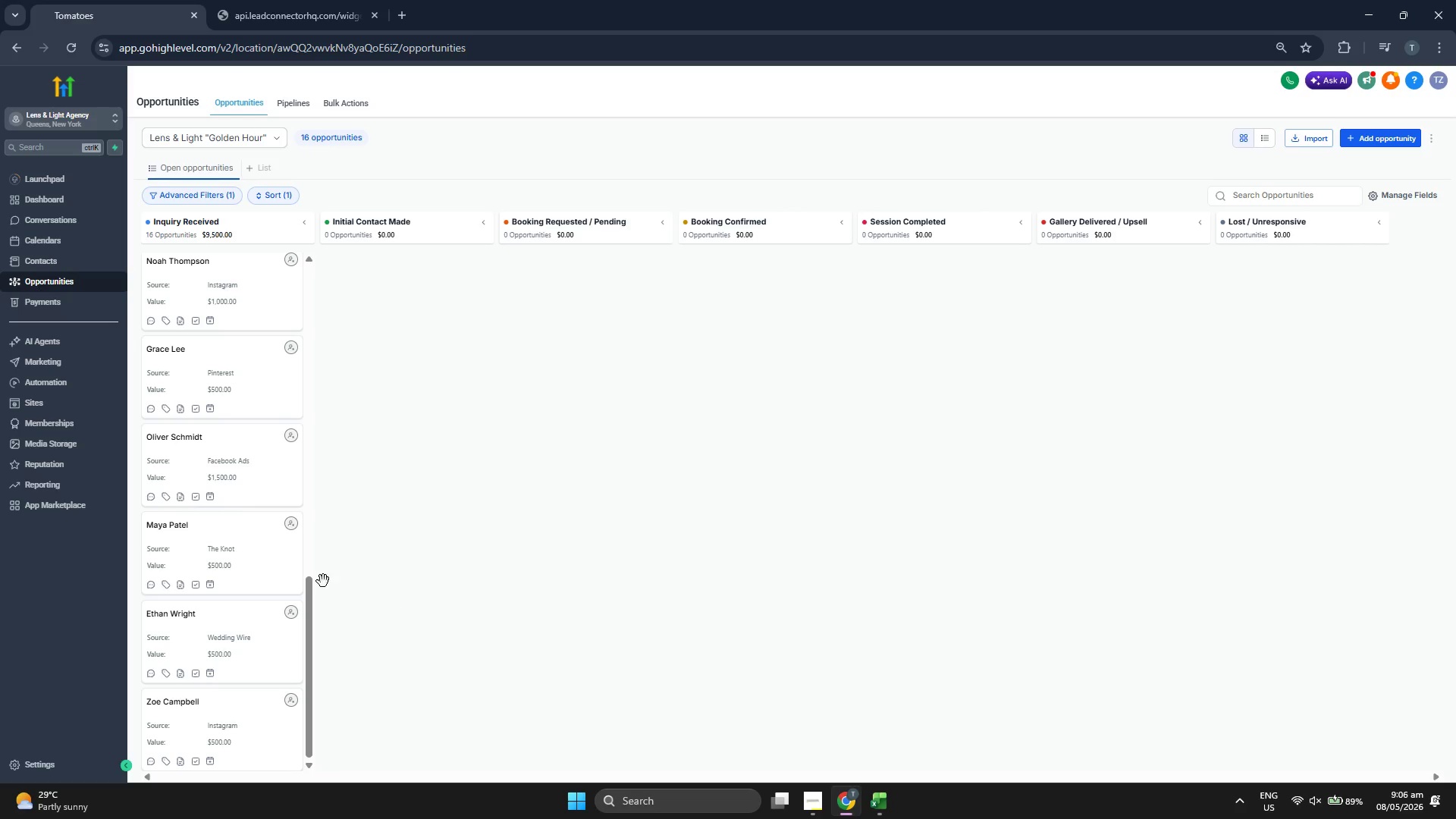 
scroll: coordinate [226, 554], scroll_direction: up, amount: 12.0
 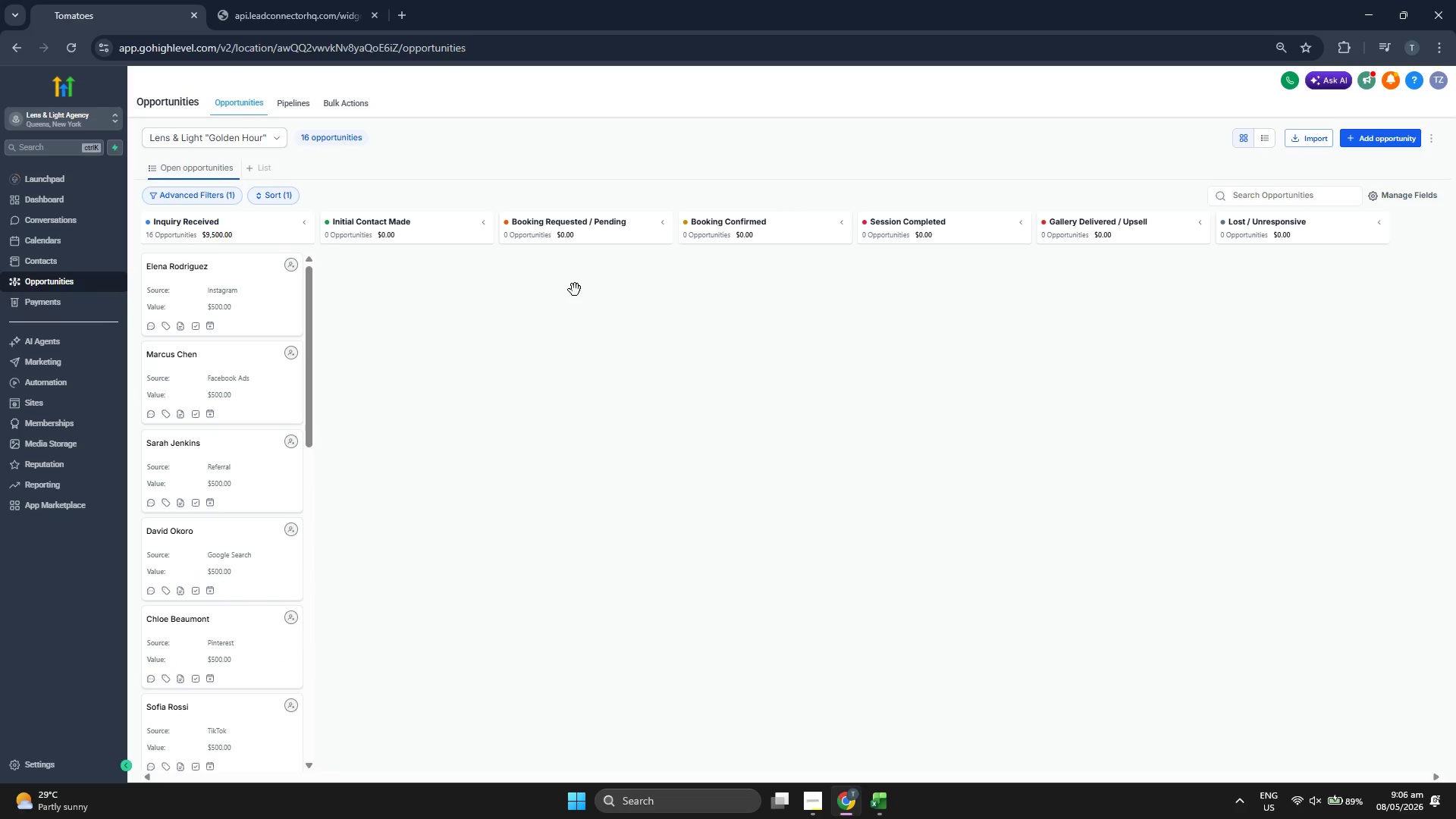 
scroll: coordinate [238, 372], scroll_direction: down, amount: 18.0
 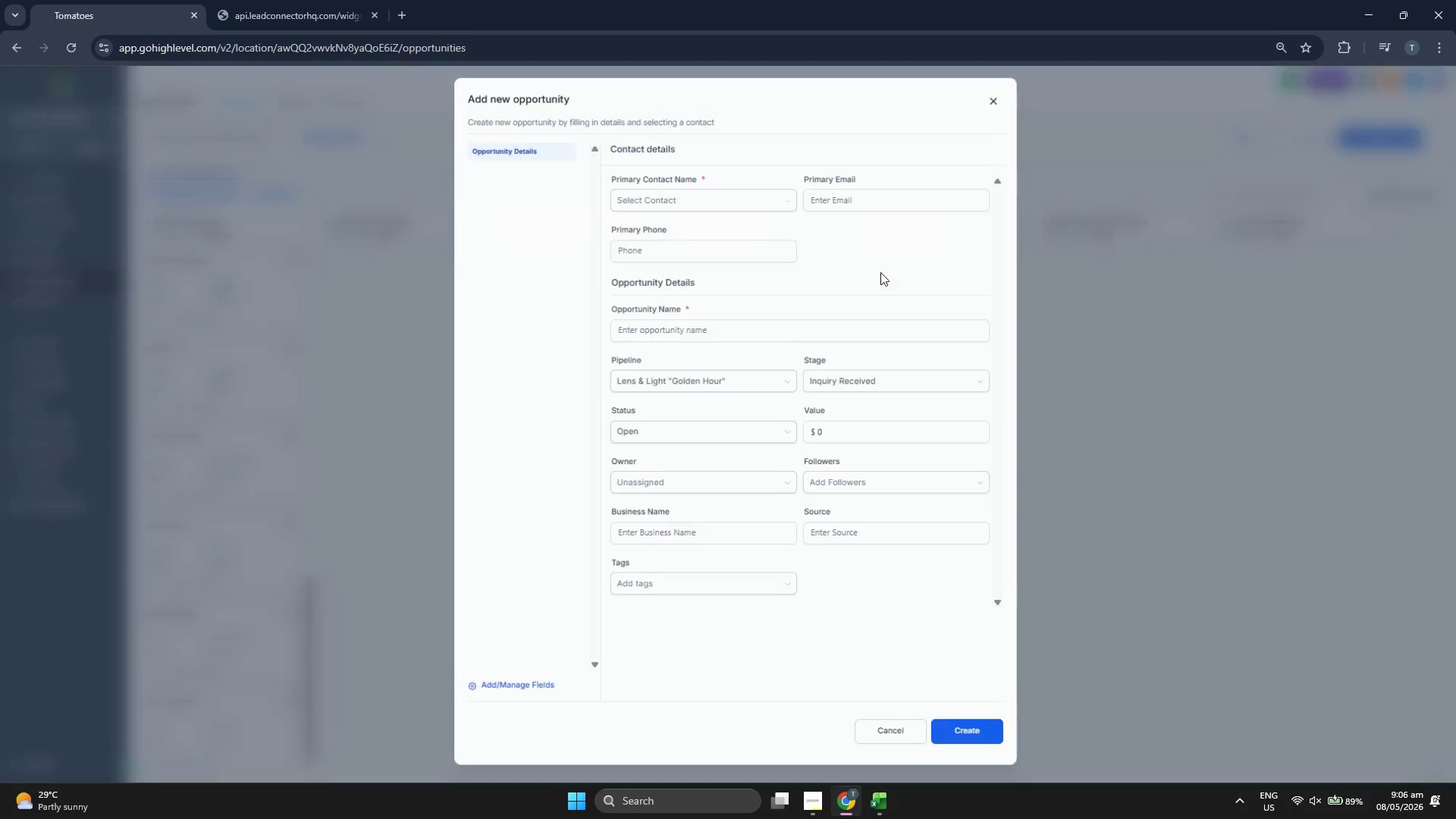 
left_click([681, 198])
 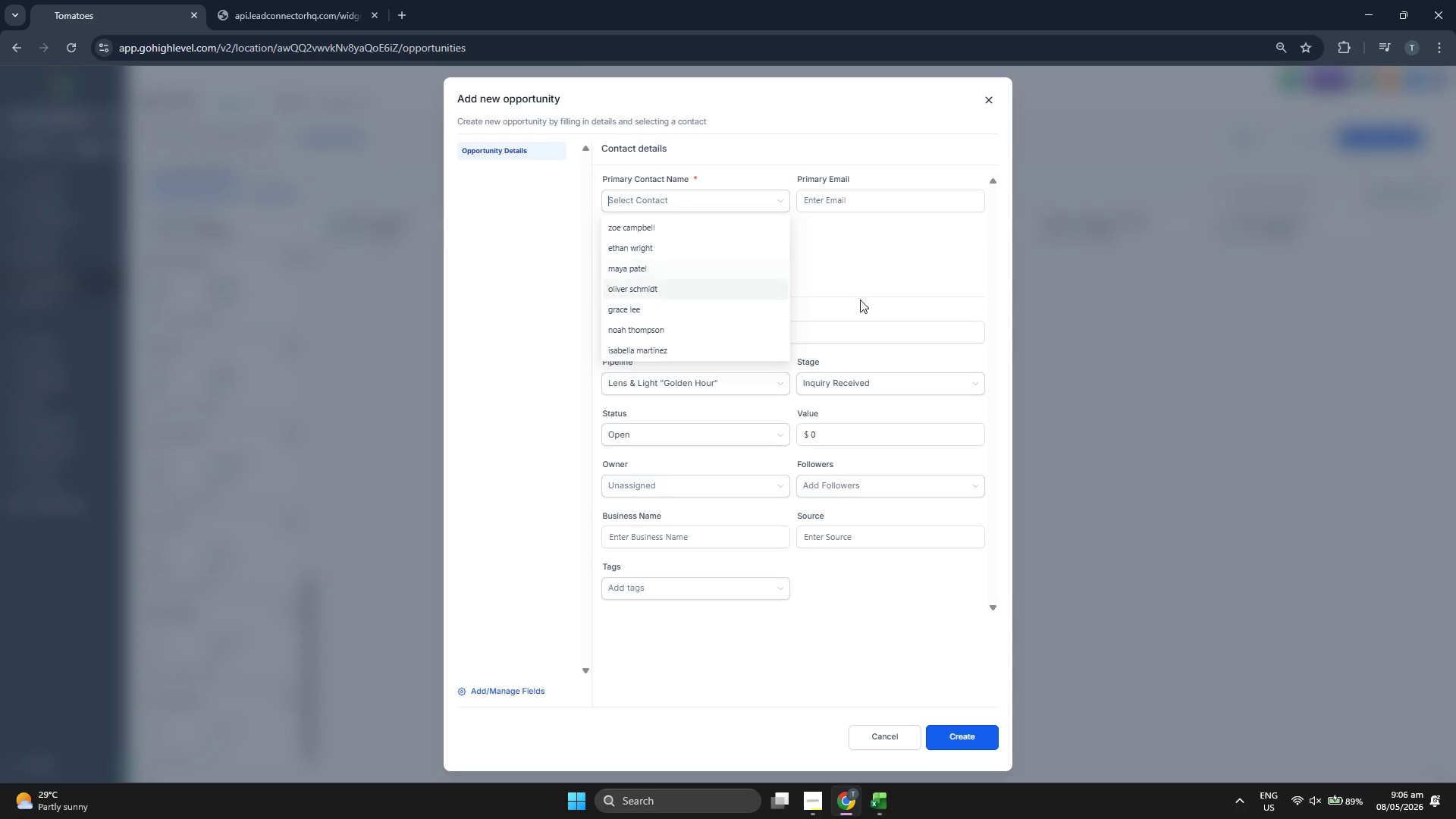 
scroll: coordinate [717, 297], scroll_direction: down, amount: 1.0
 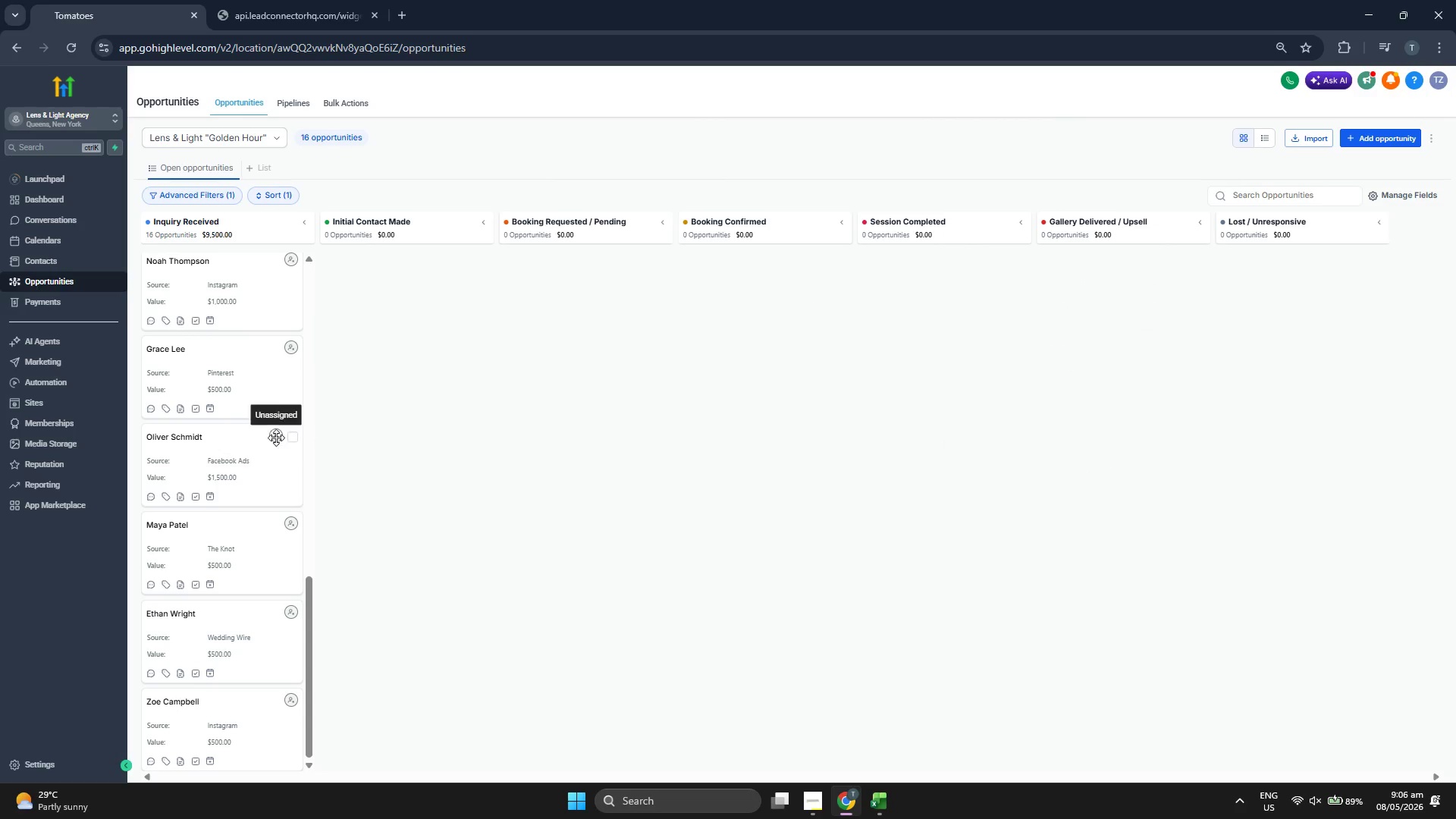 
scroll: coordinate [250, 481], scroll_direction: up, amount: 1.0
 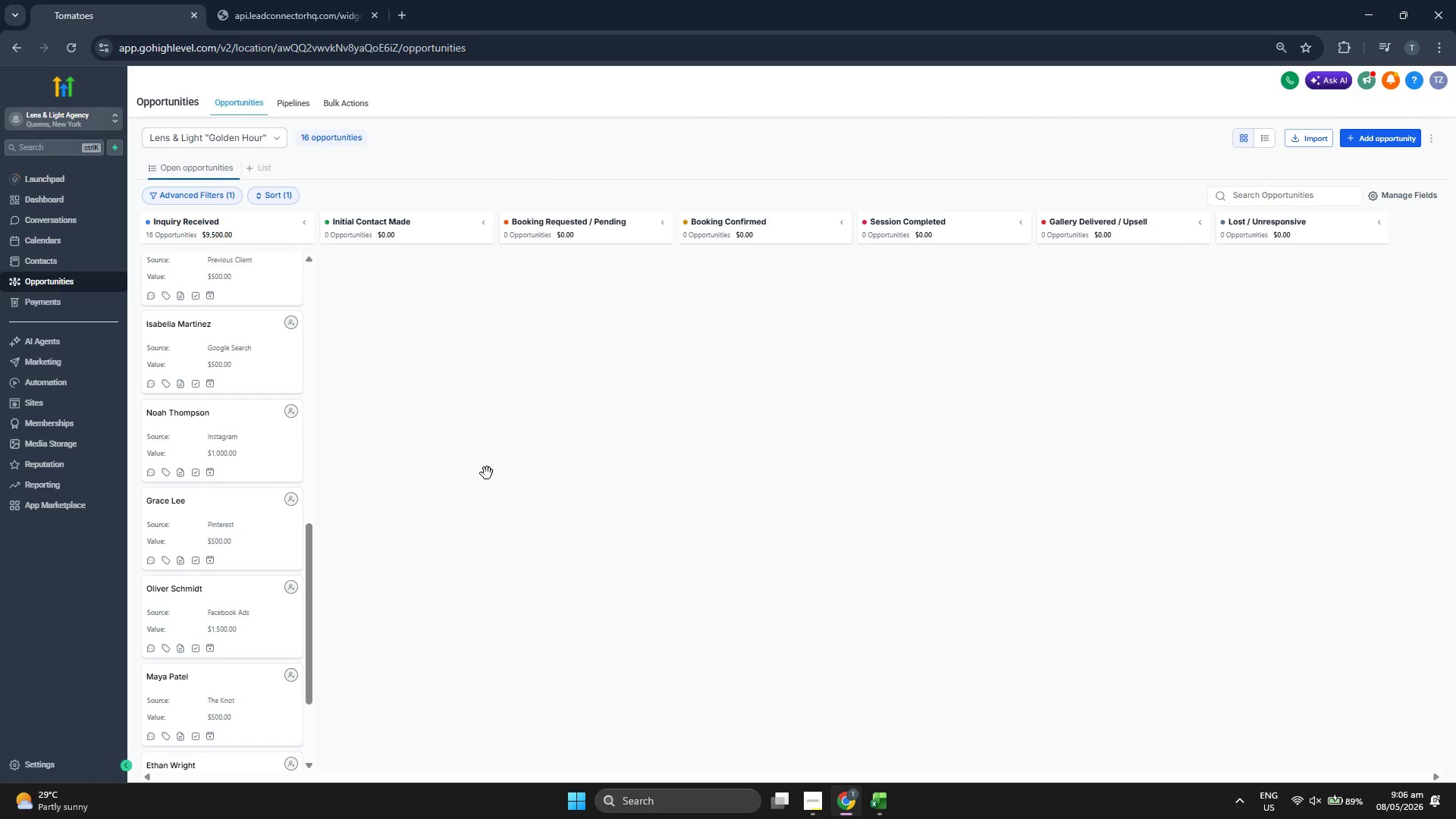 
scroll: coordinate [249, 519], scroll_direction: down, amount: 7.0
 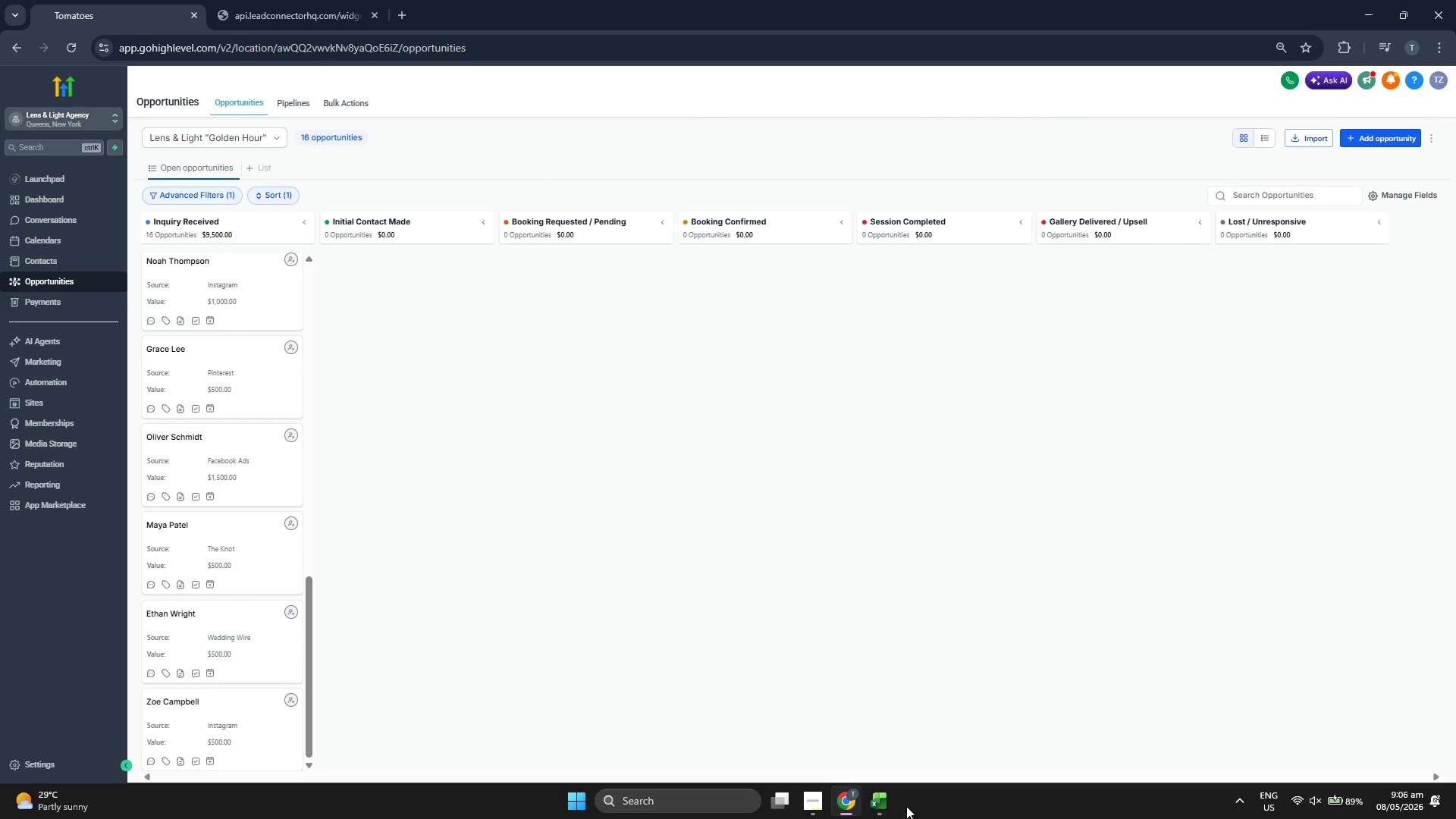 
left_click([886, 805])
 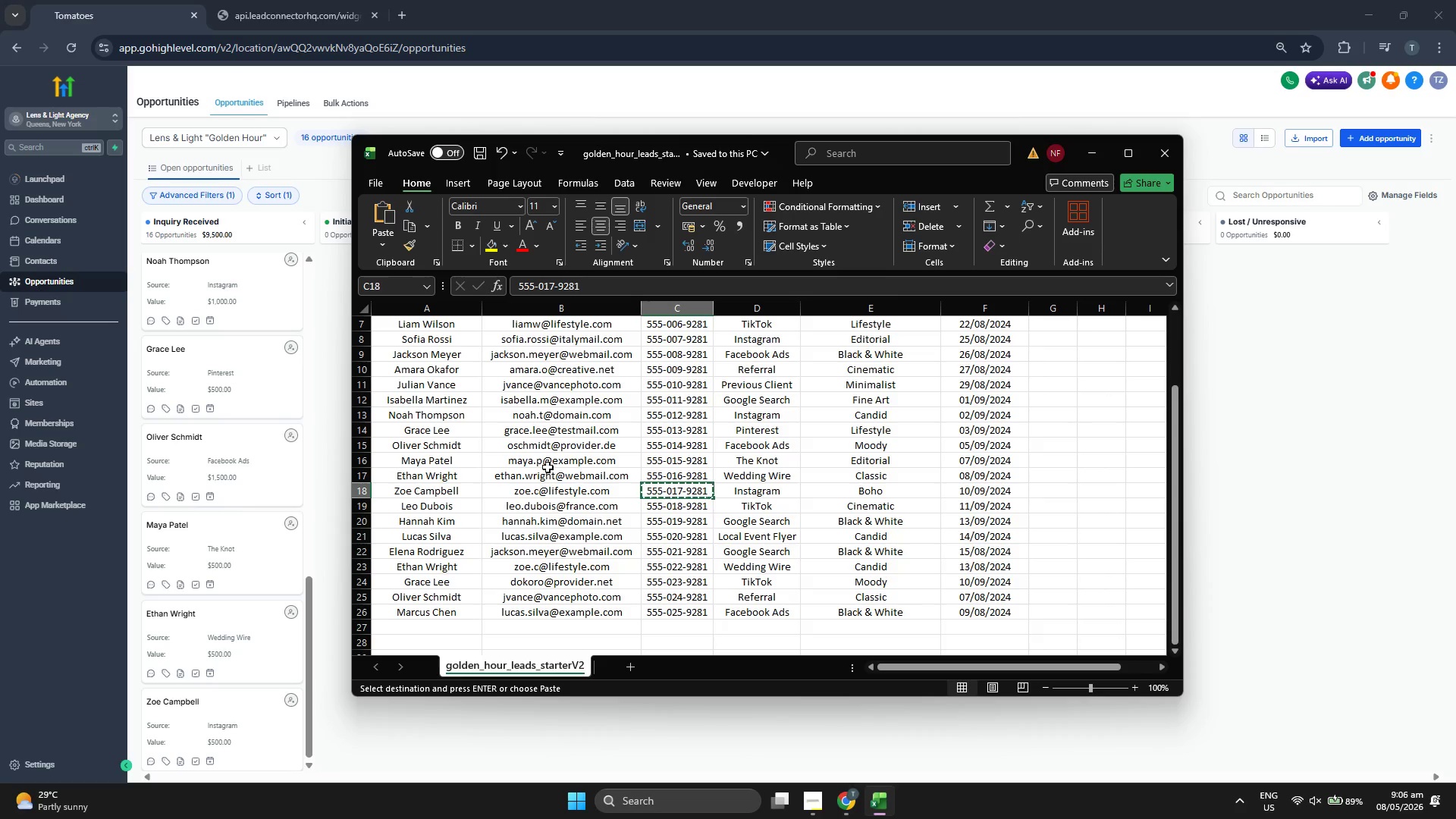 
scroll: coordinate [538, 472], scroll_direction: up, amount: 14.0
 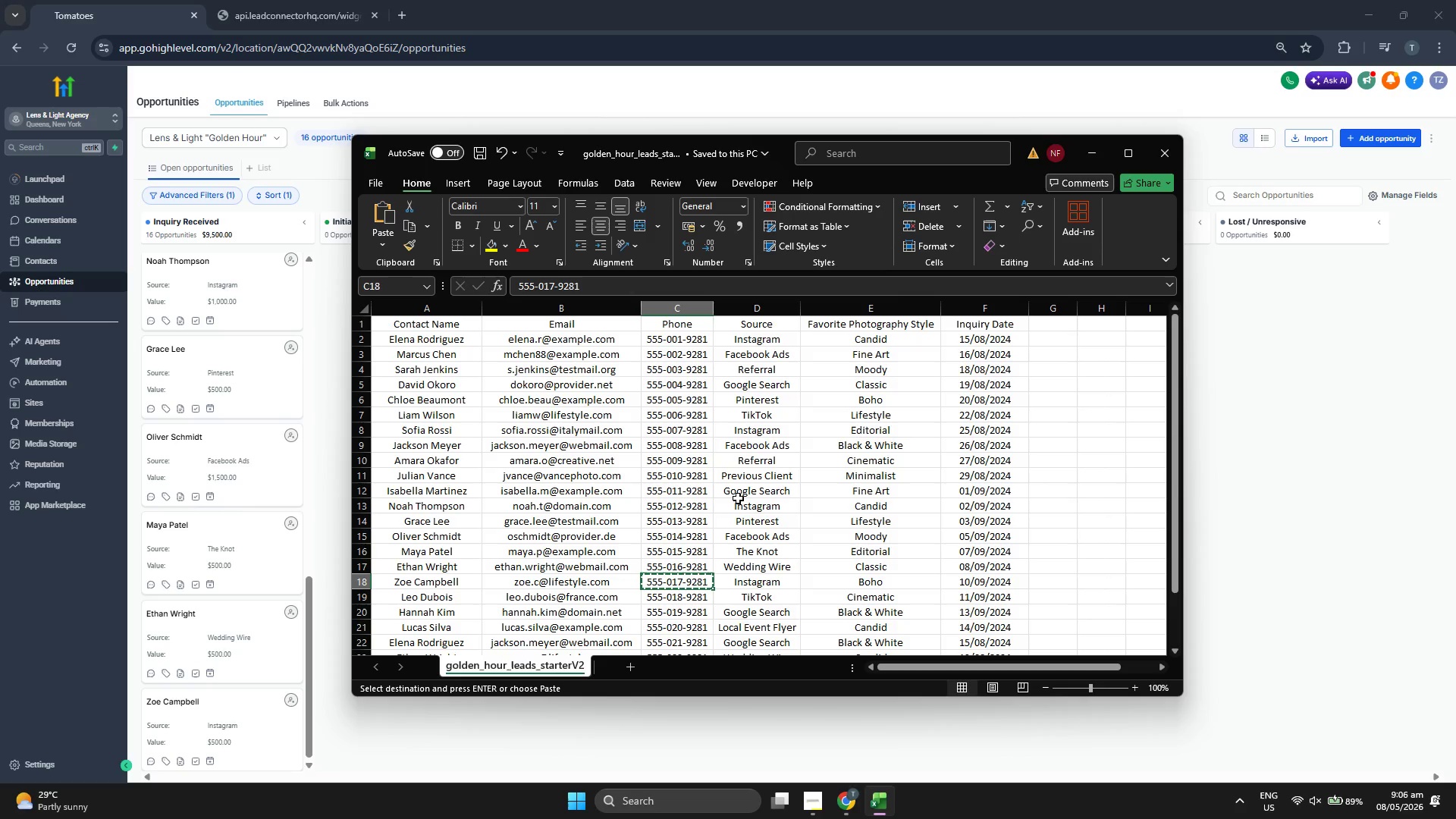 
key(ArrowLeft)
 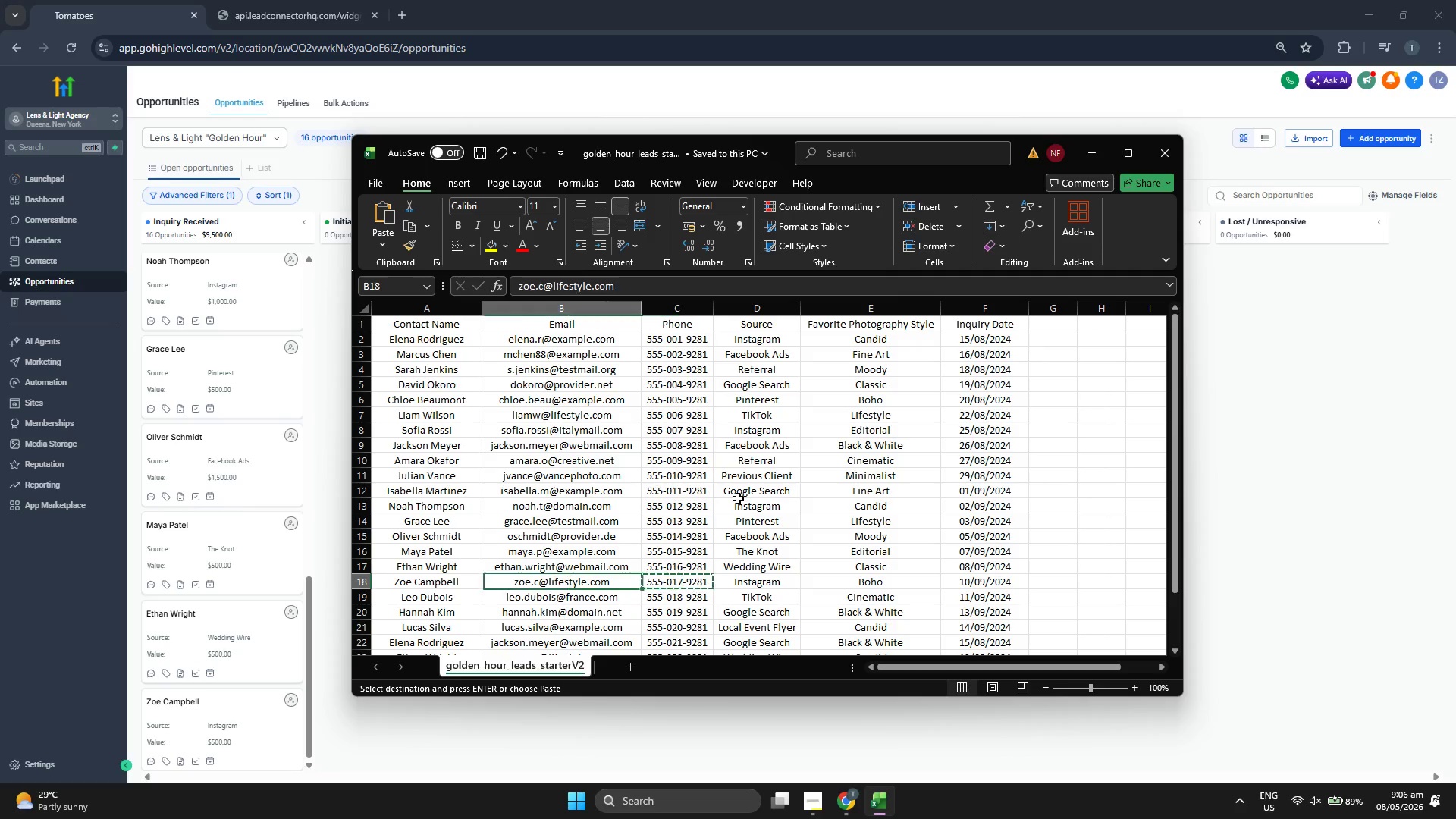 
key(ArrowLeft)
 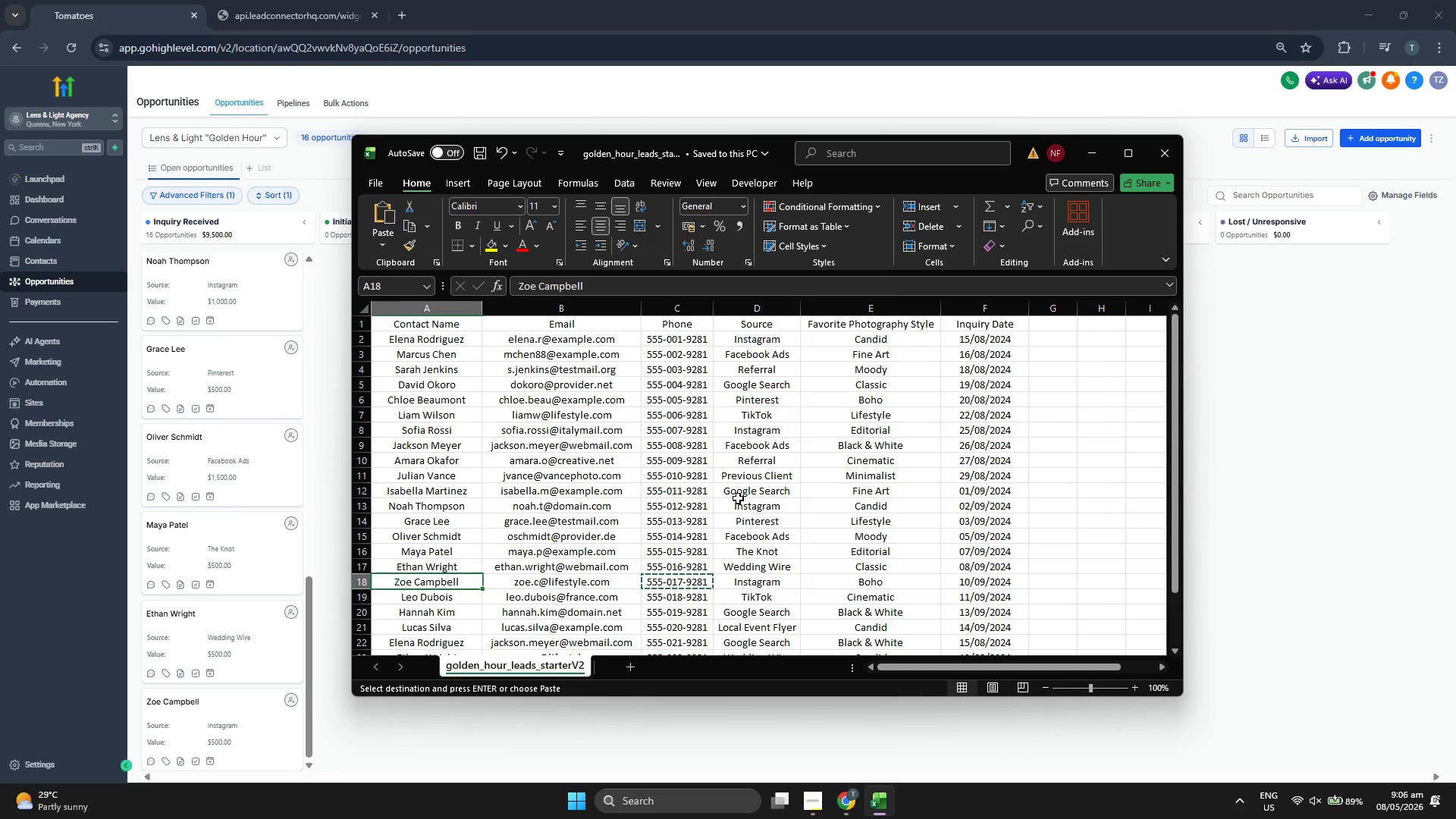 
key(ArrowLeft)
 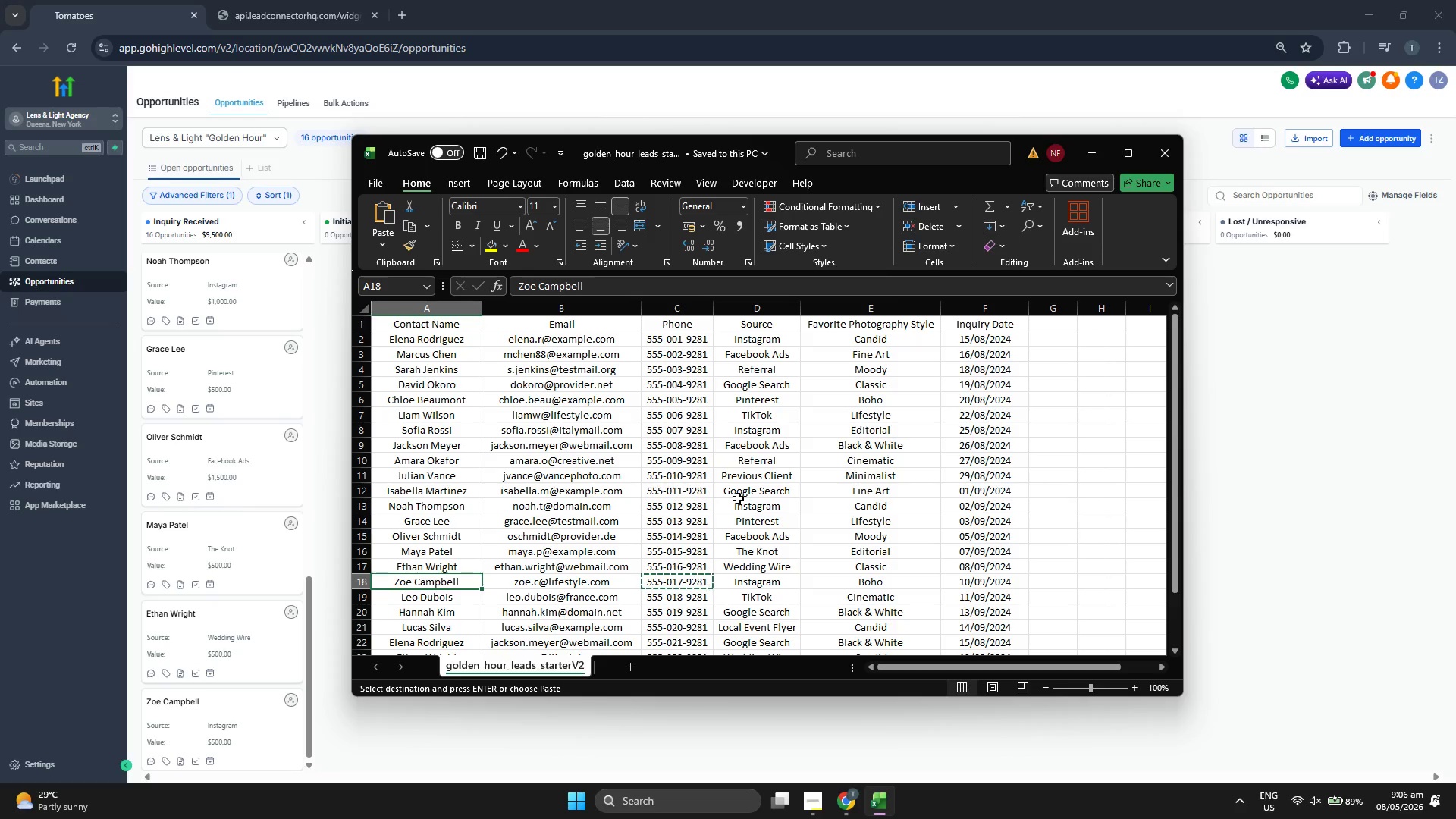 
key(ArrowUp)
 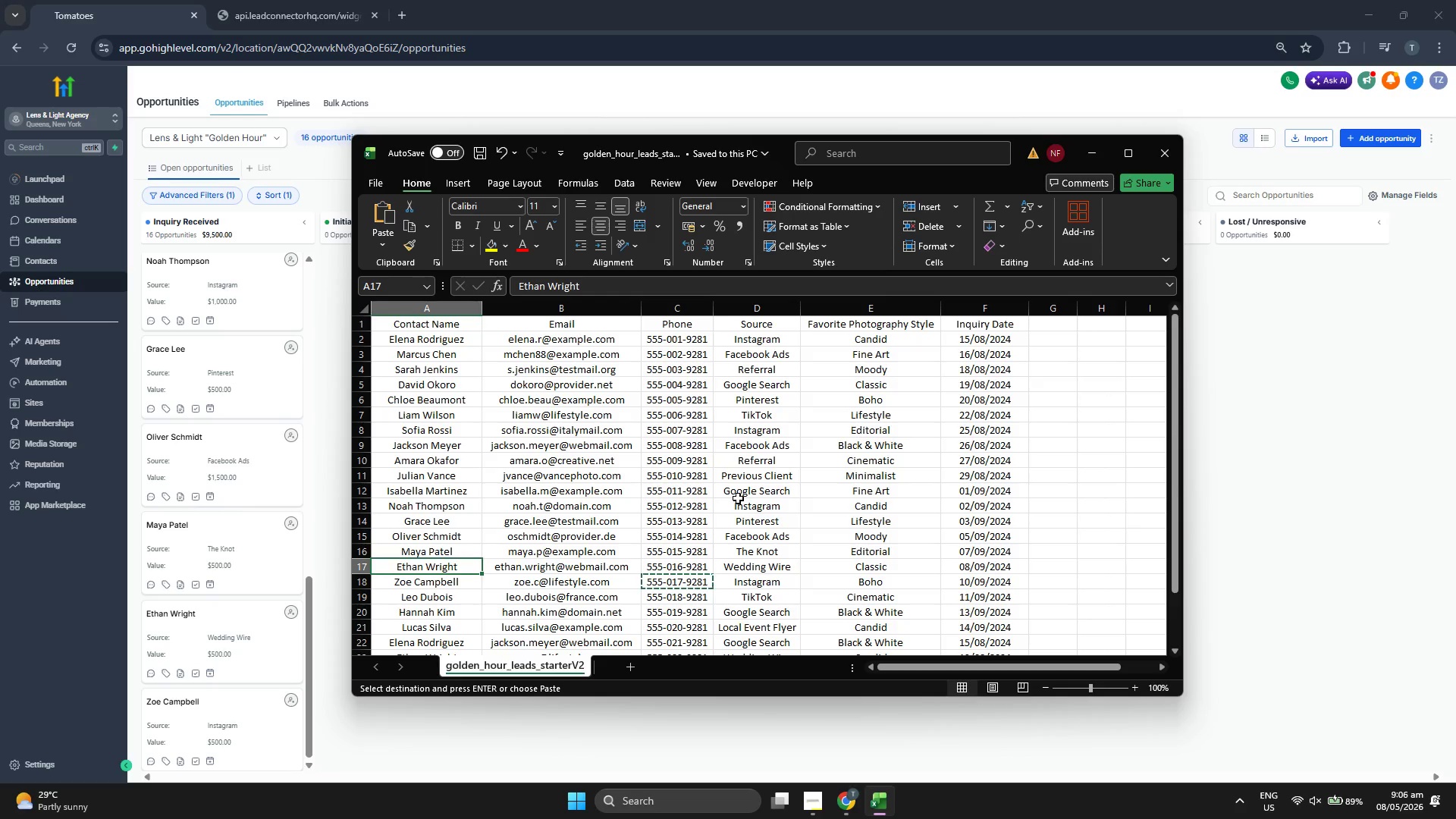 
key(ArrowUp)
 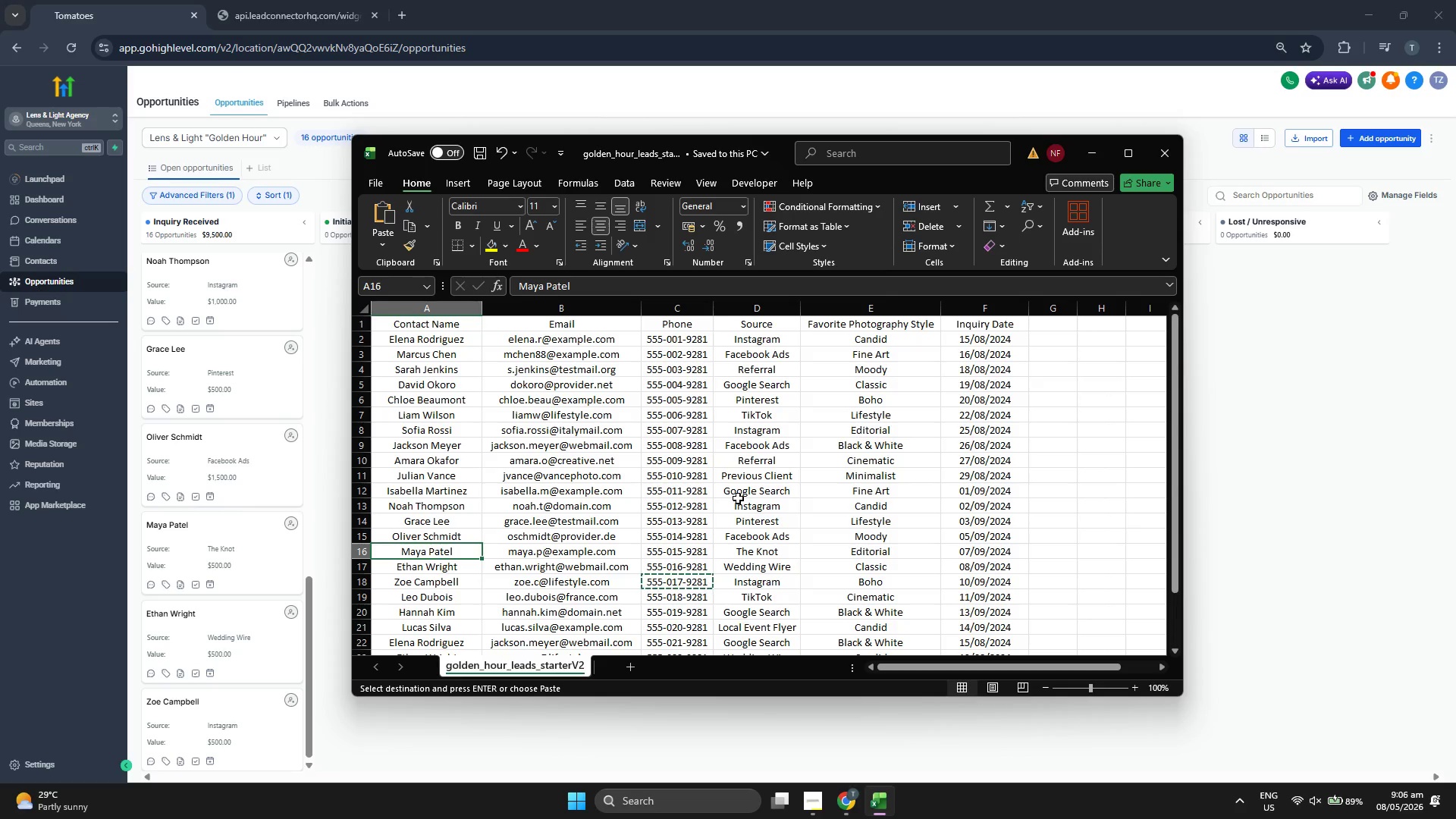 
key(ArrowUp)
 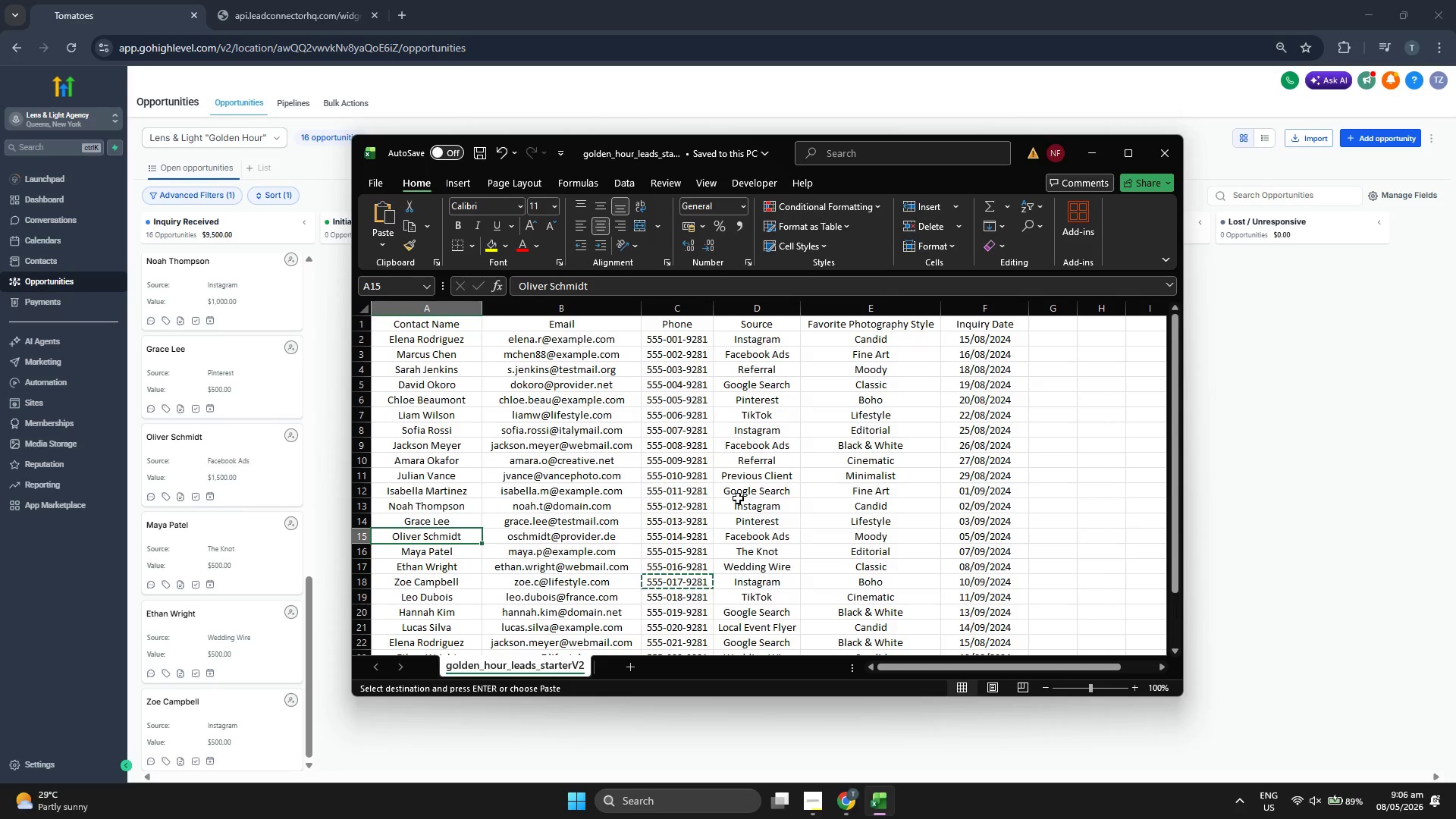 
key(ArrowUp)
 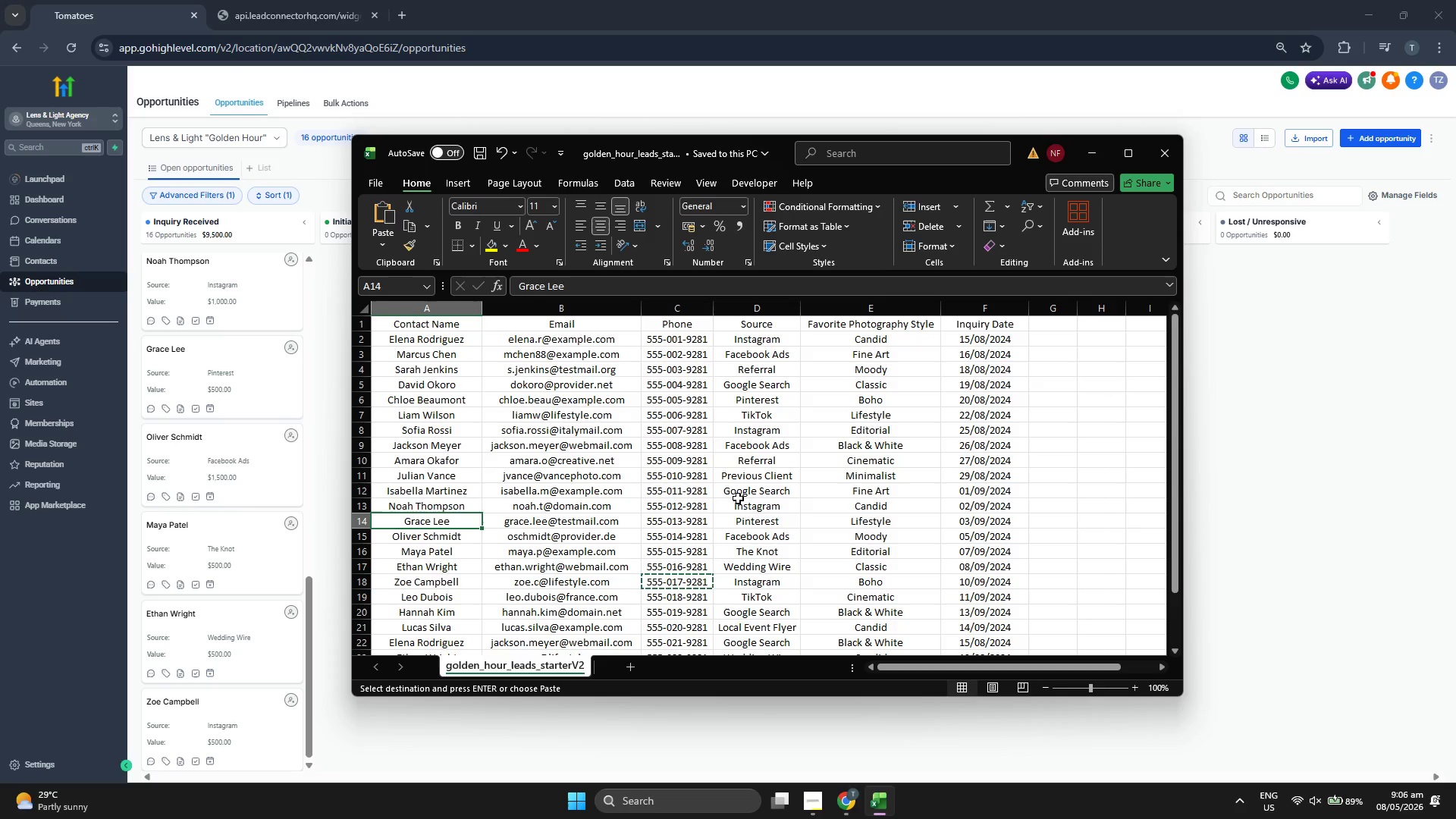 
key(ArrowUp)
 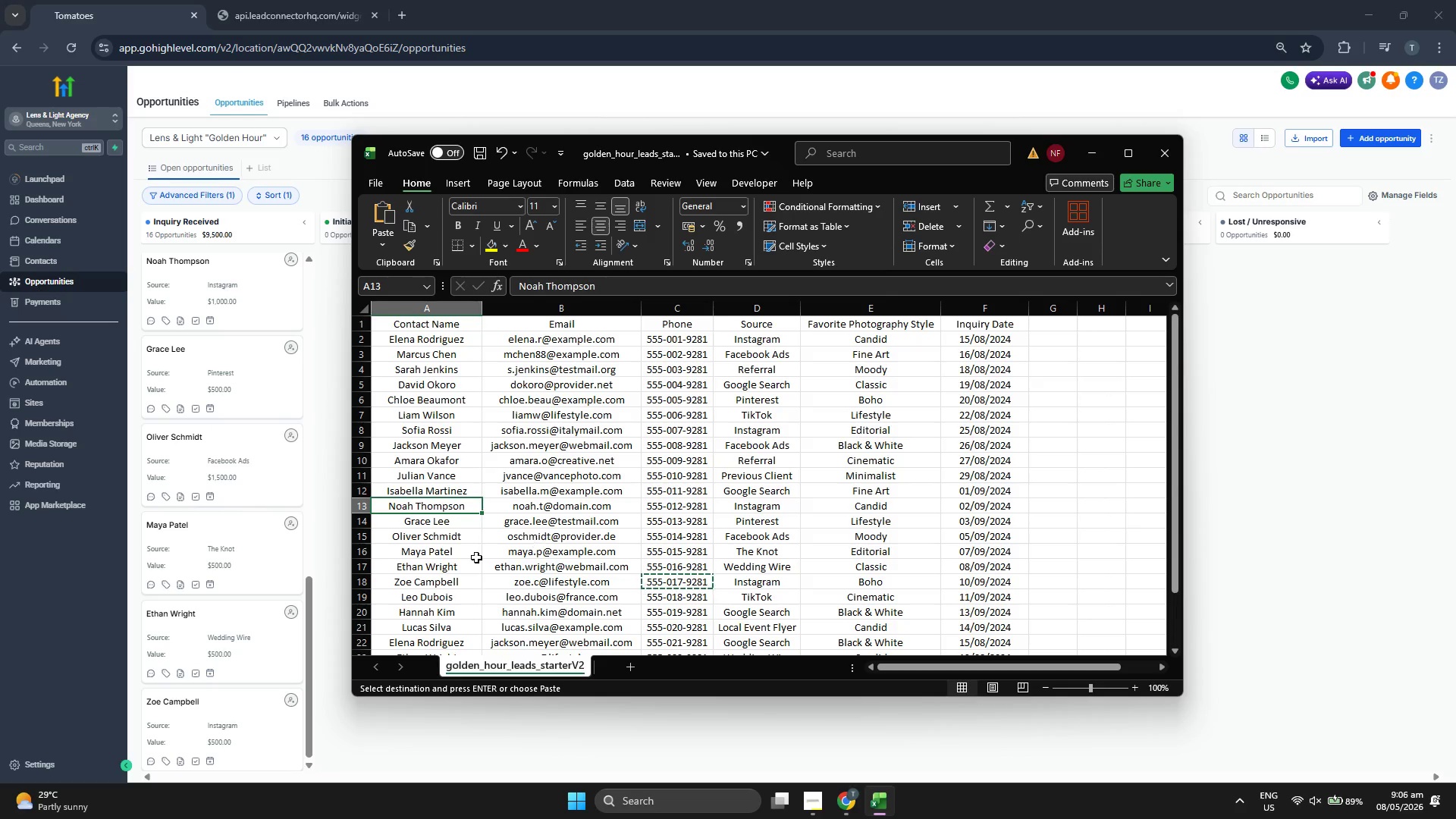 
scroll: coordinate [201, 398], scroll_direction: up, amount: 6.0
 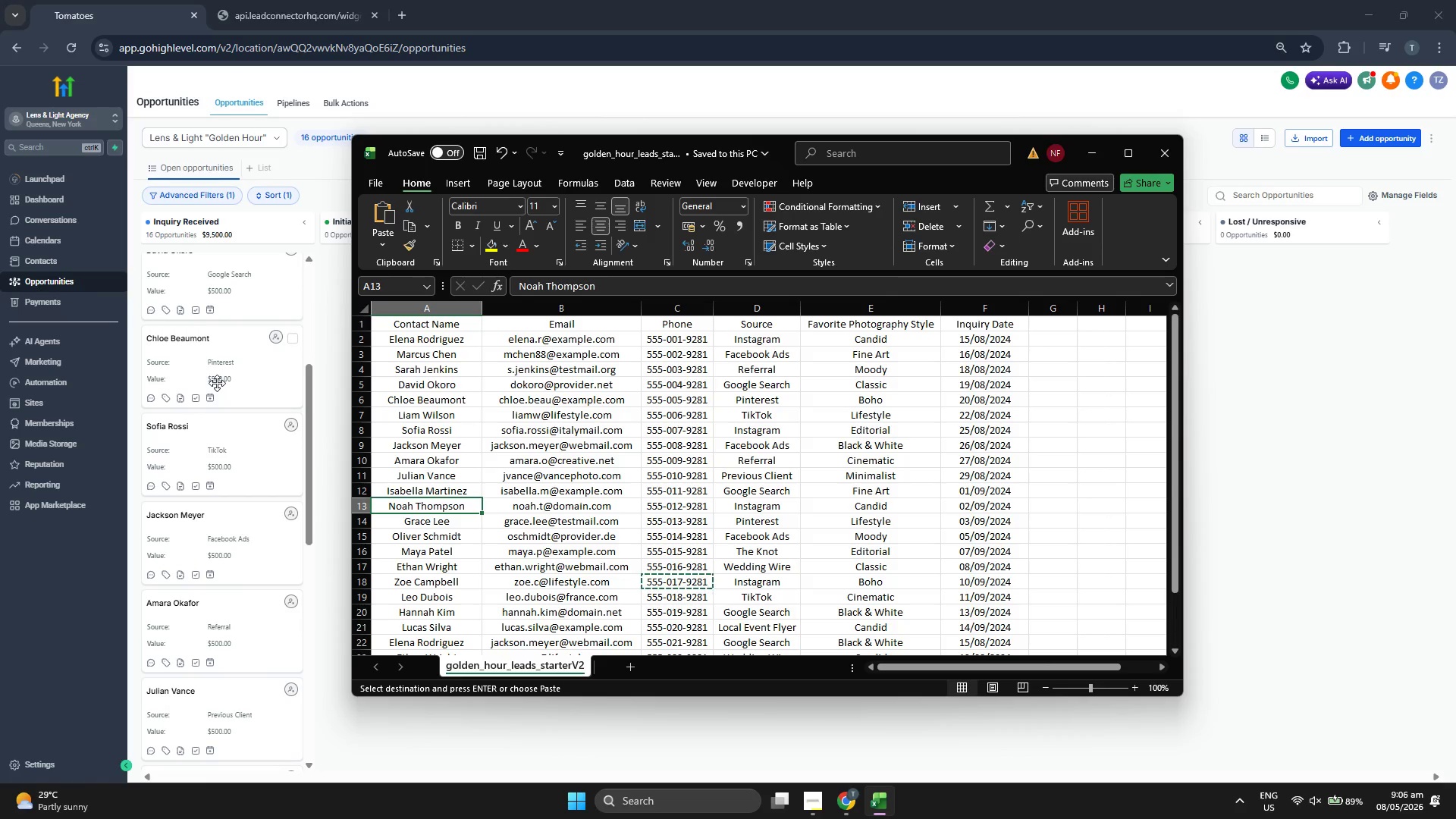 
scroll: coordinate [217, 383], scroll_direction: up, amount: 1.0
 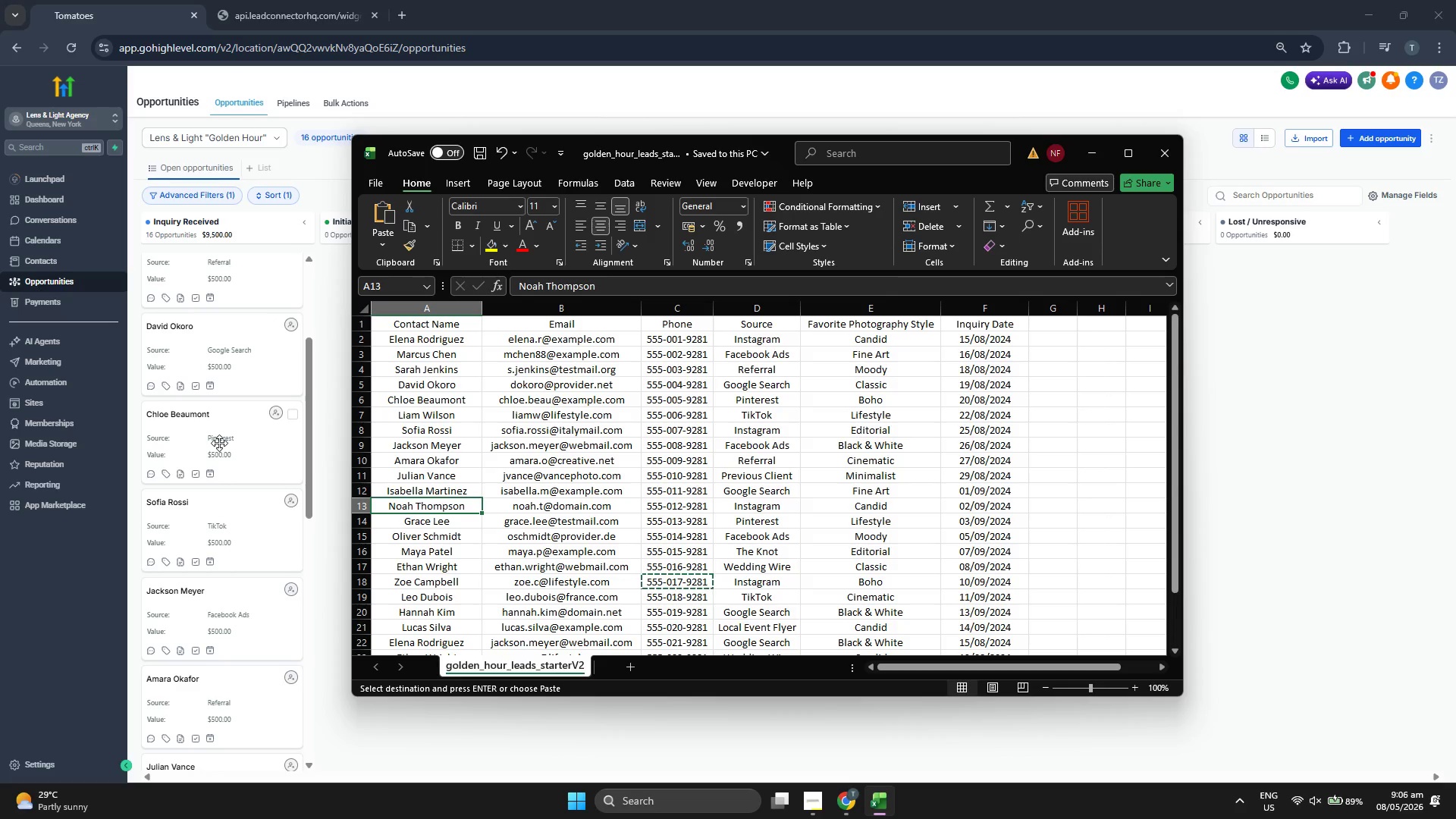 
wait(5.6)
 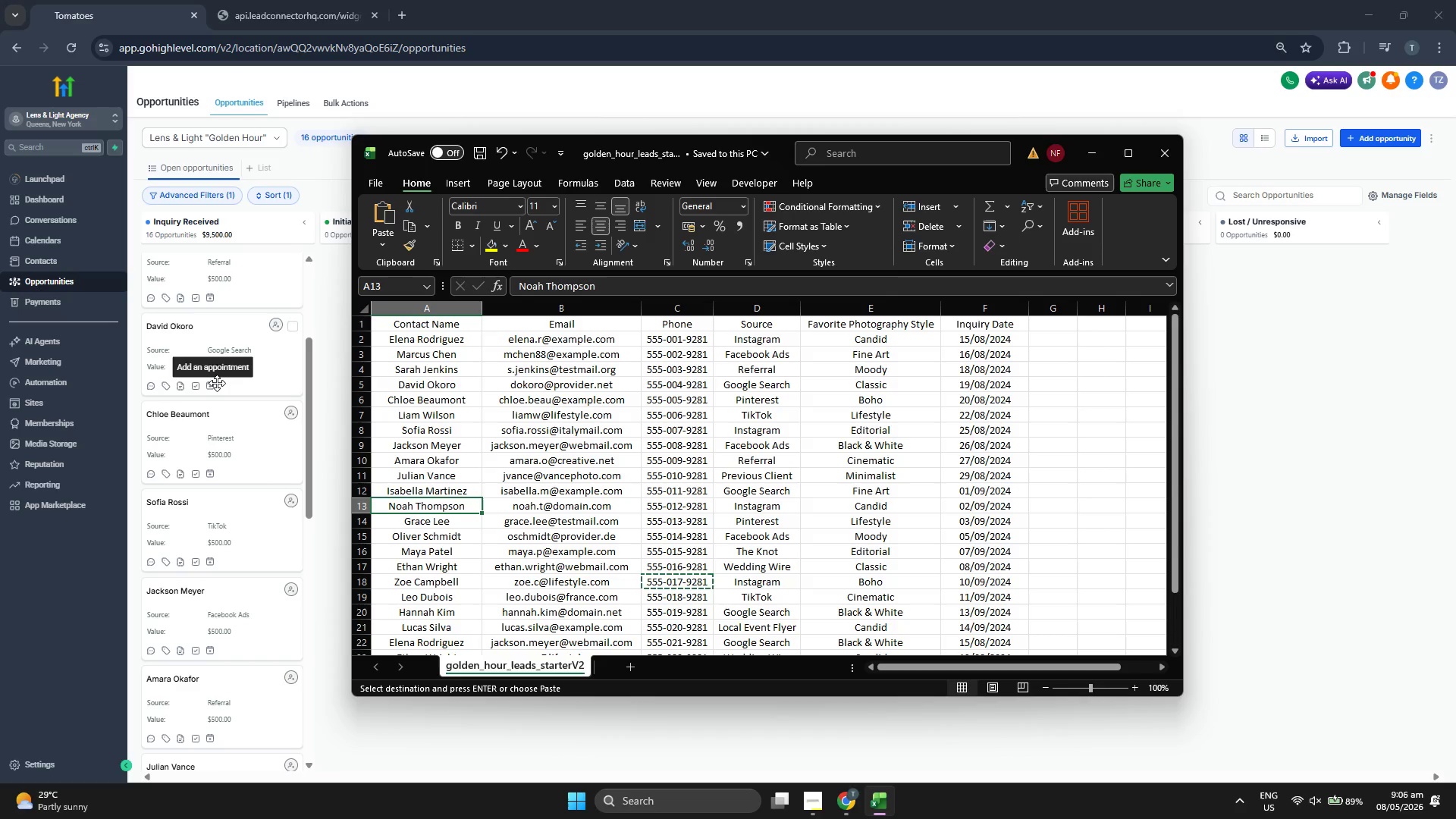 
scroll: coordinate [220, 435], scroll_direction: up, amount: 1.0
 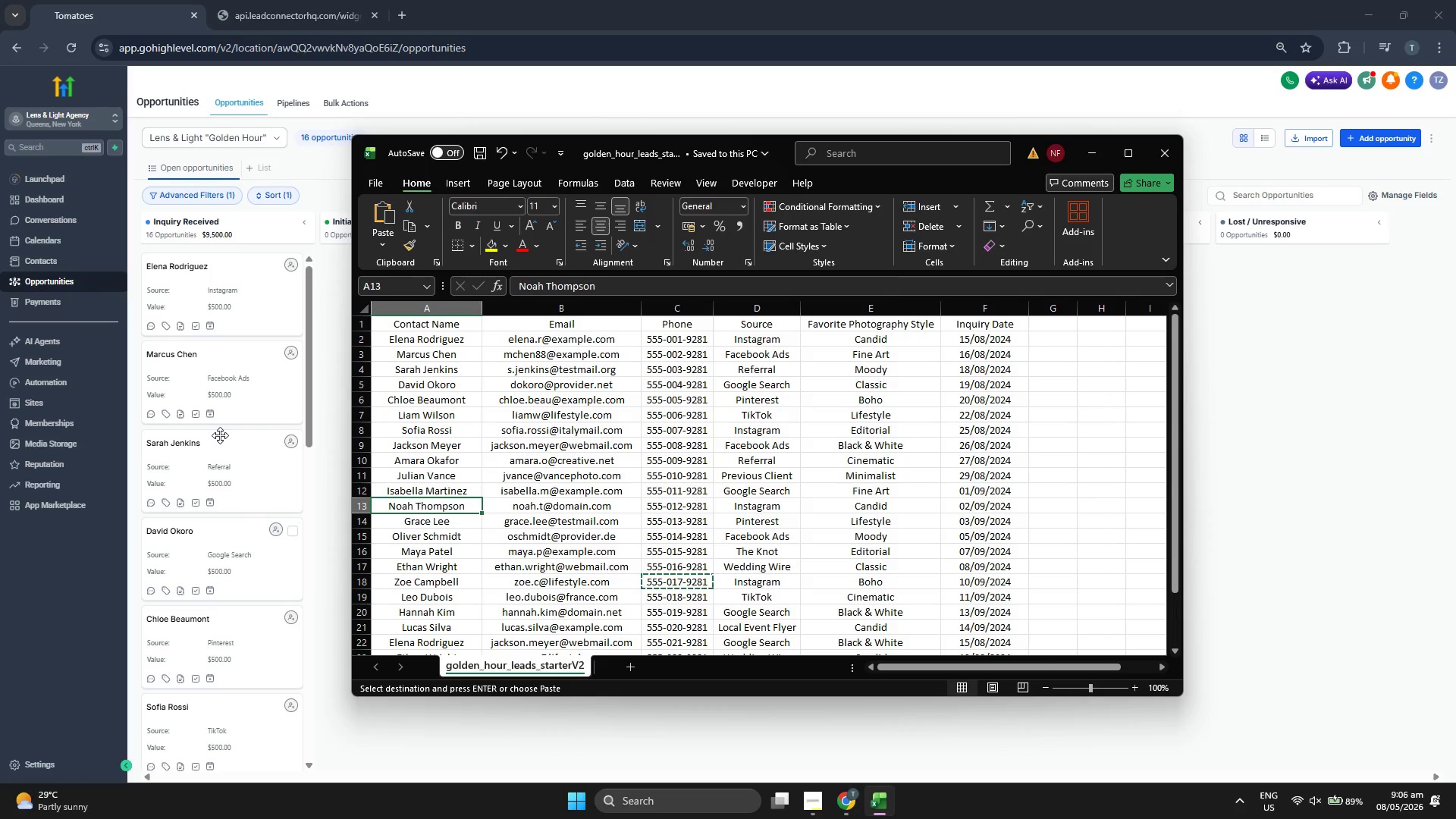 
left_click_drag(start_coordinate=[1401, 412], to_coordinate=[1396, 407])
 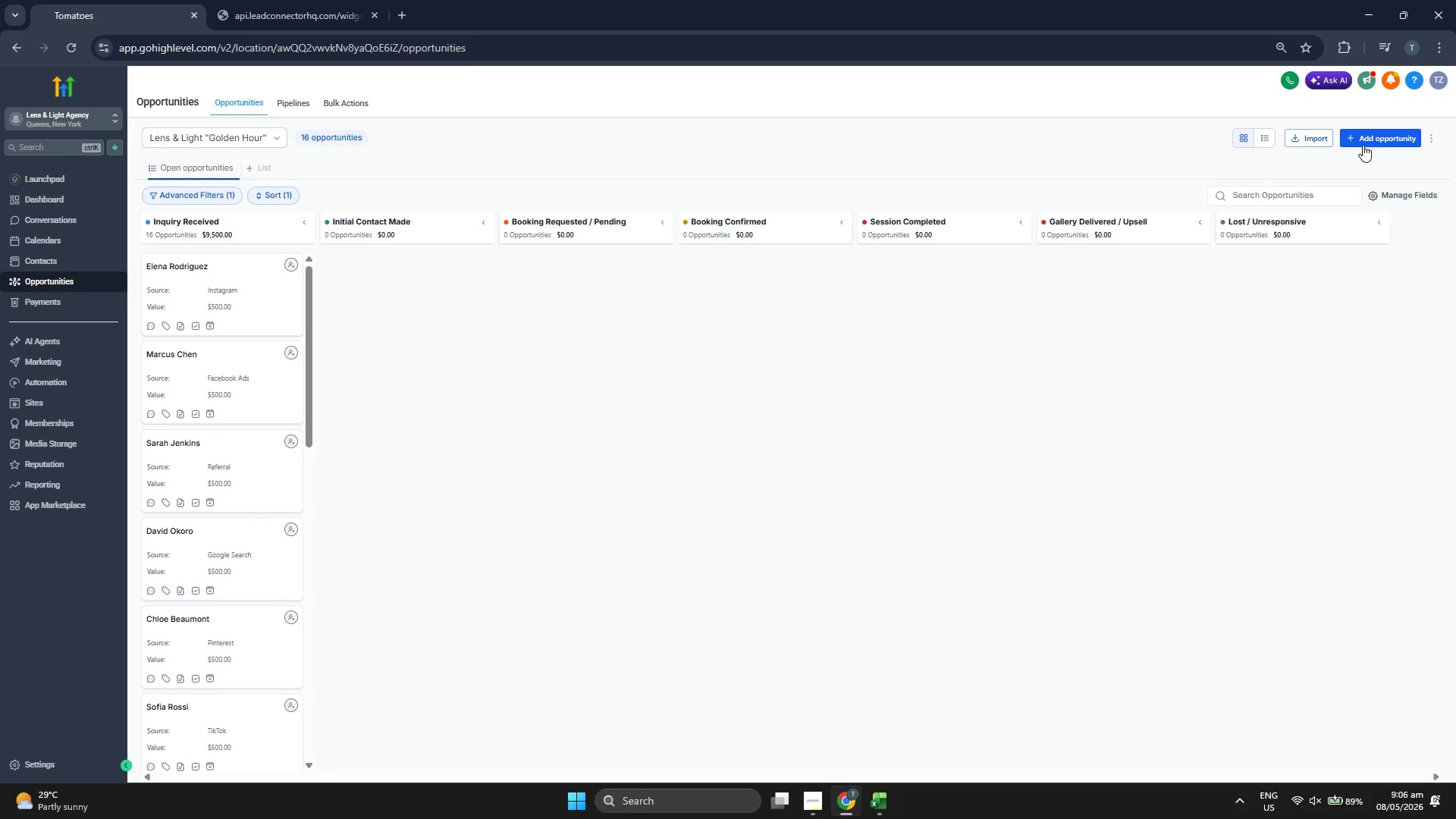 
left_click([1376, 138])
 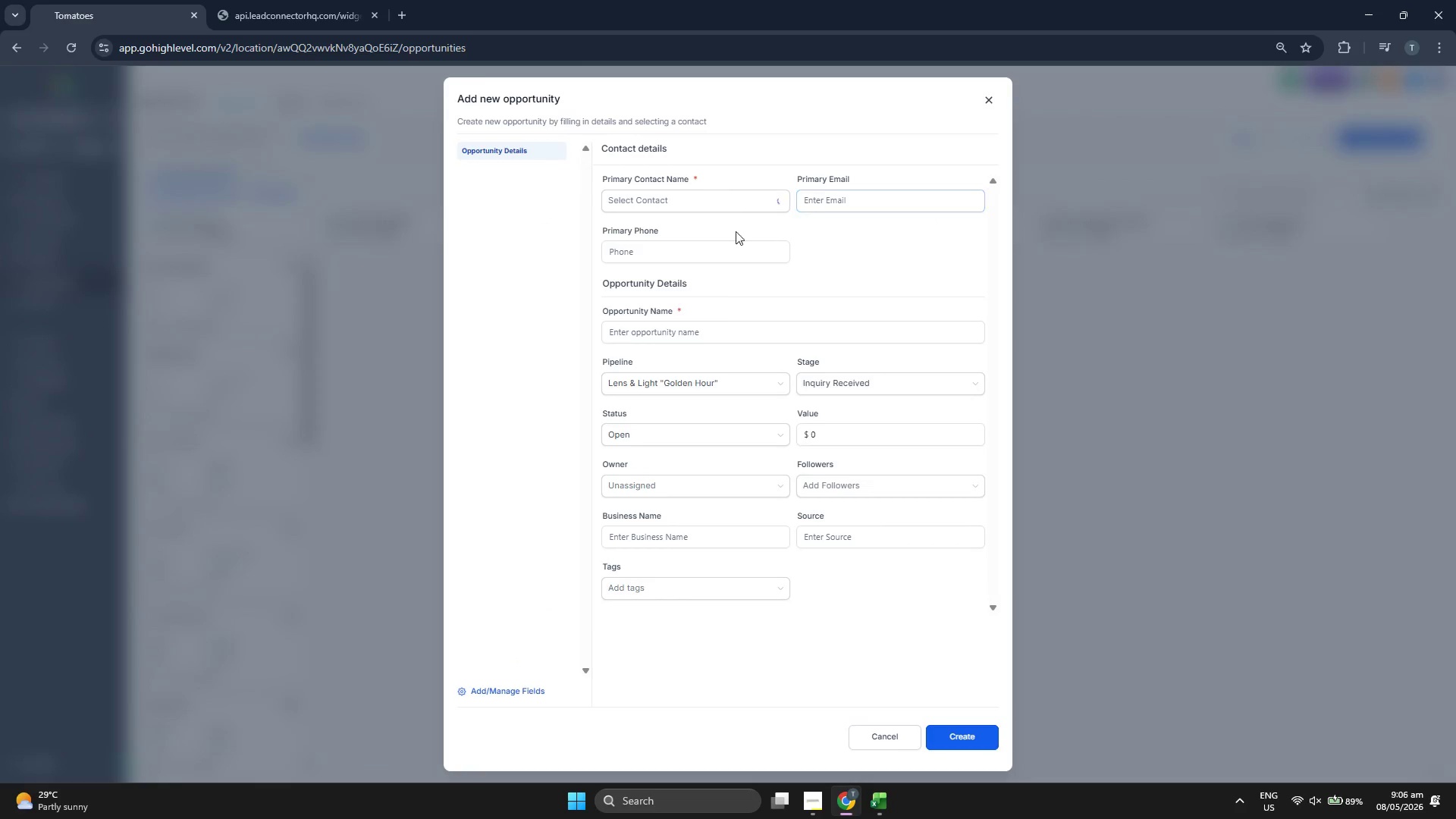 
left_click([715, 199])
 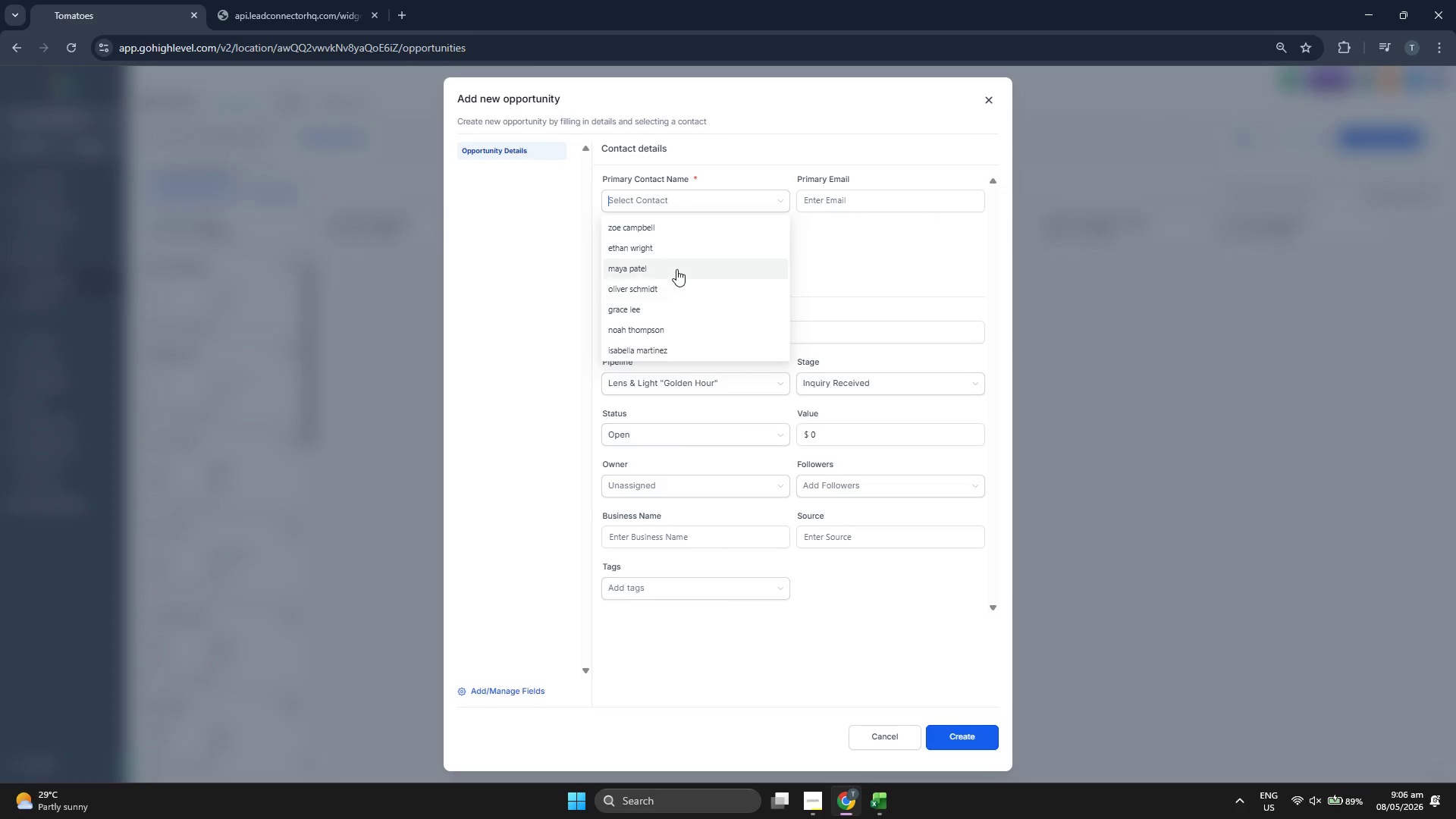 
scroll: coordinate [676, 269], scroll_direction: down, amount: 1.0
 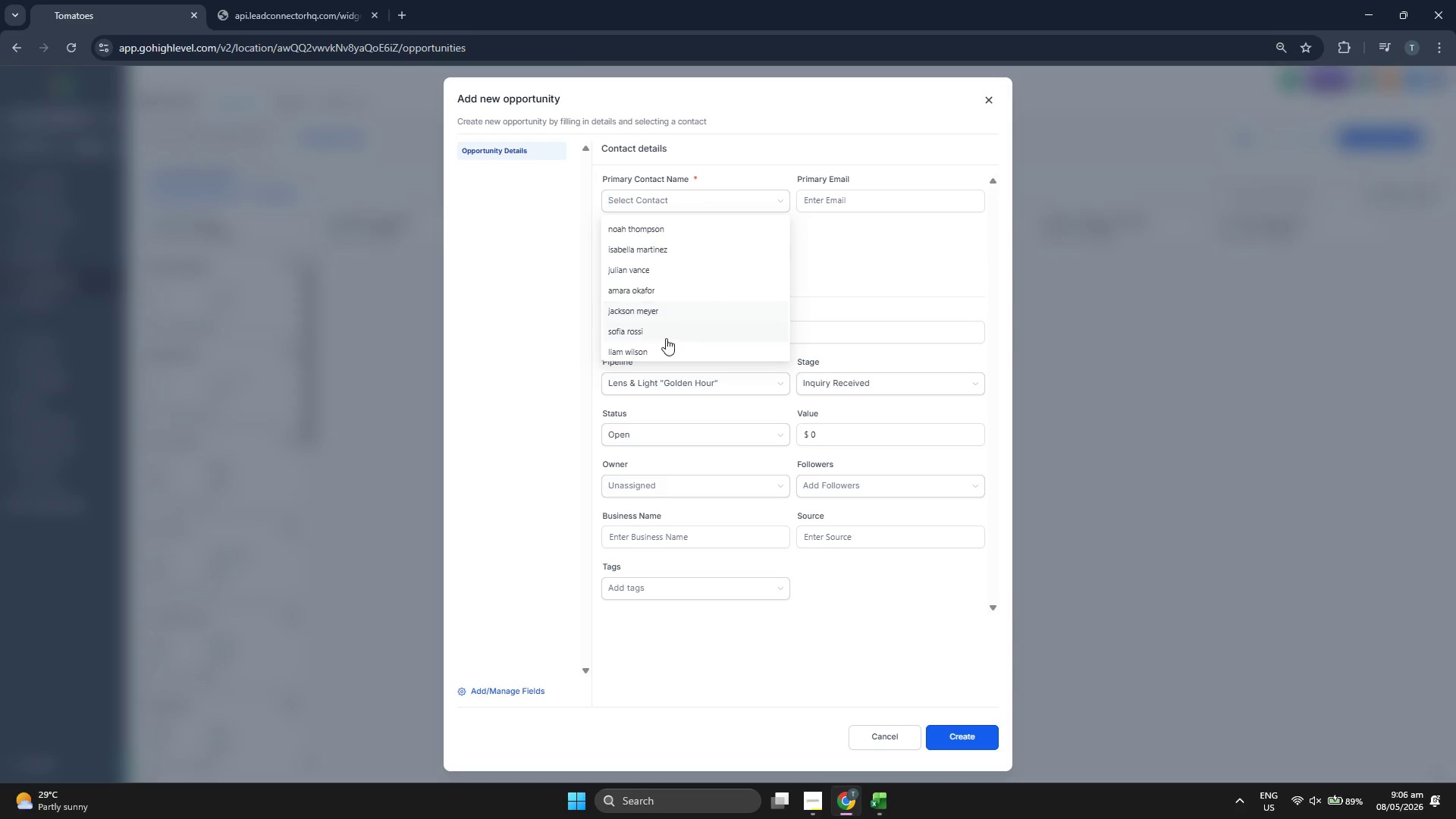 
left_click([663, 346])
 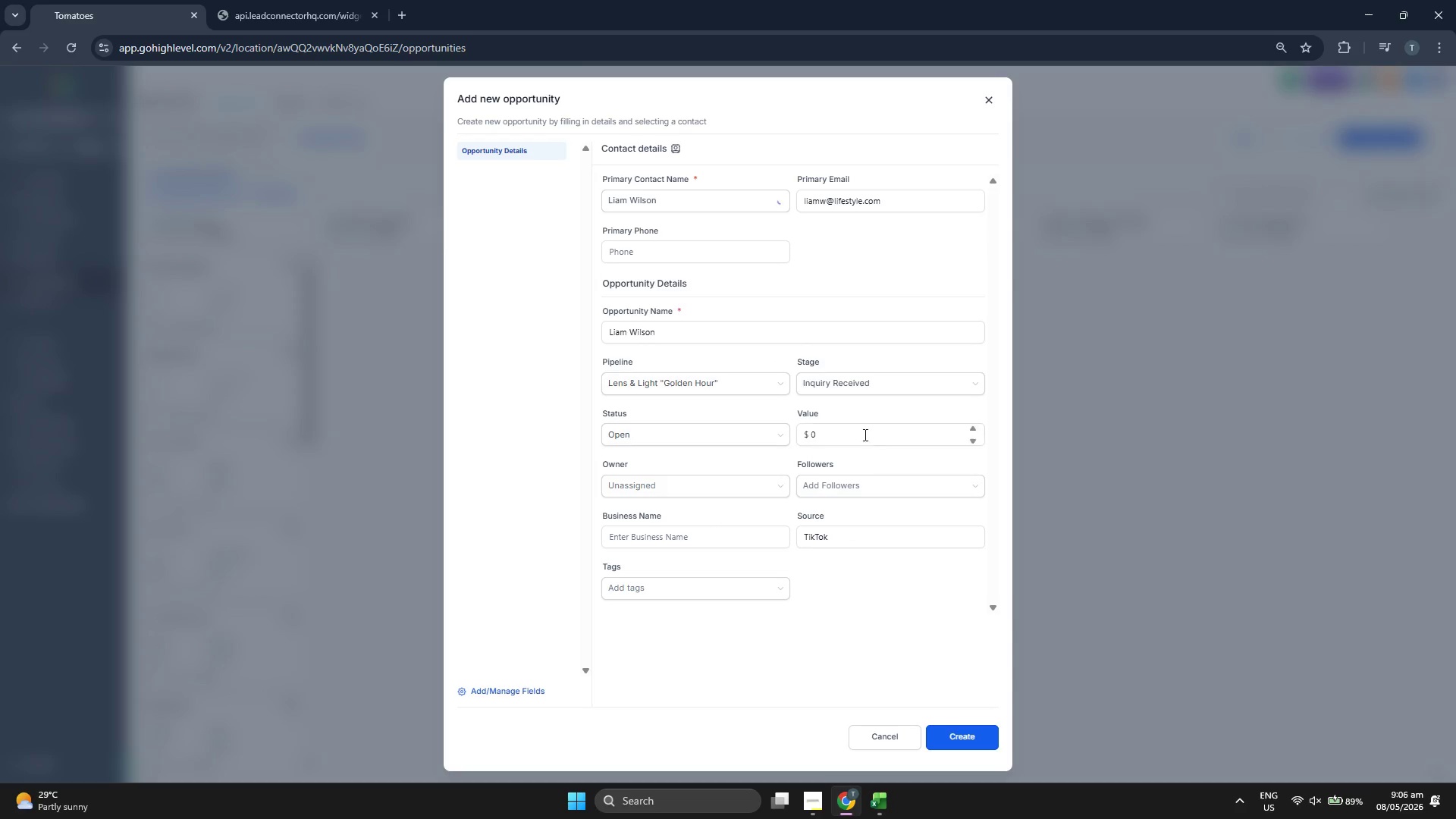 
double_click([862, 433])
 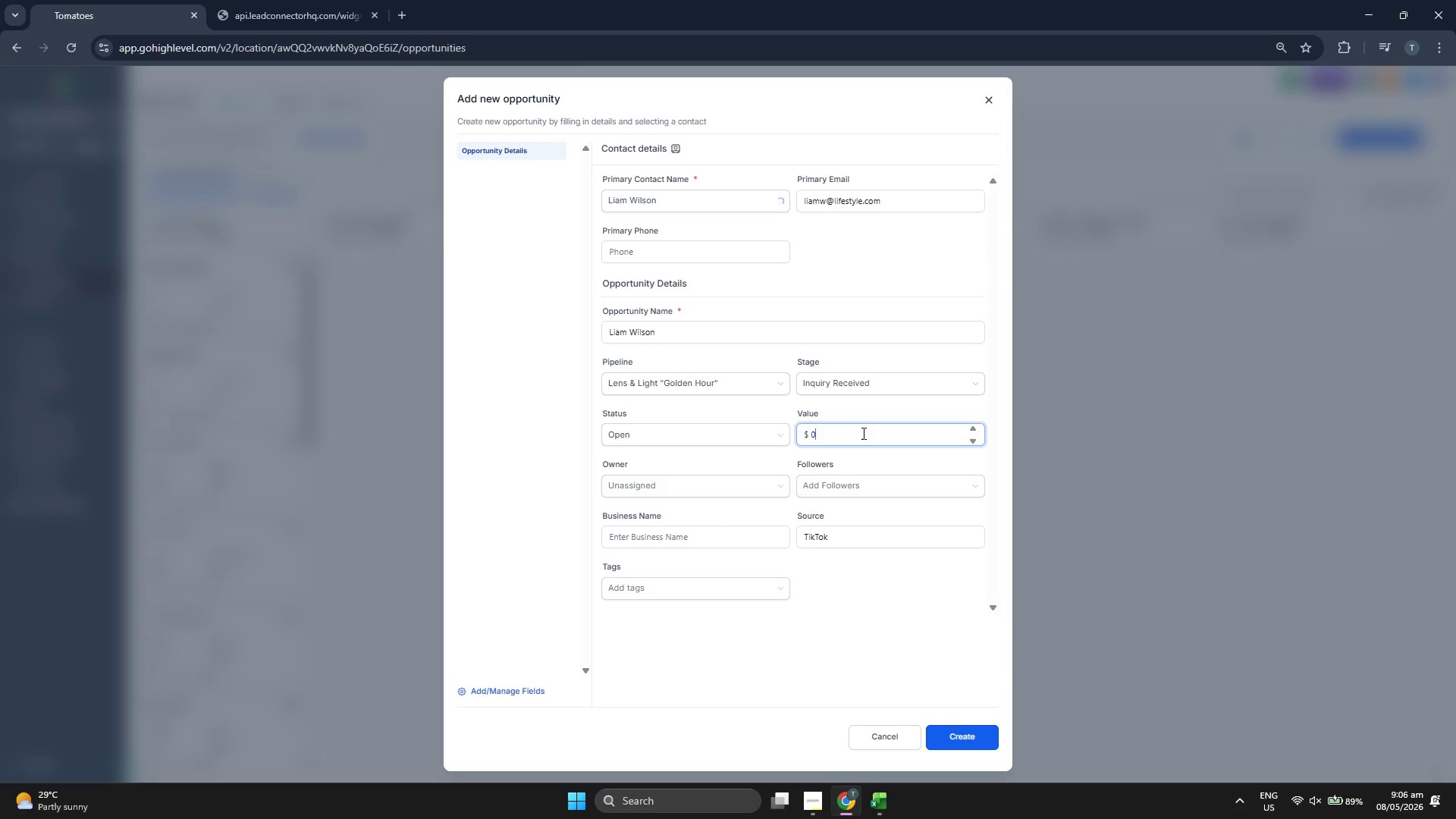 
triple_click([862, 433])
 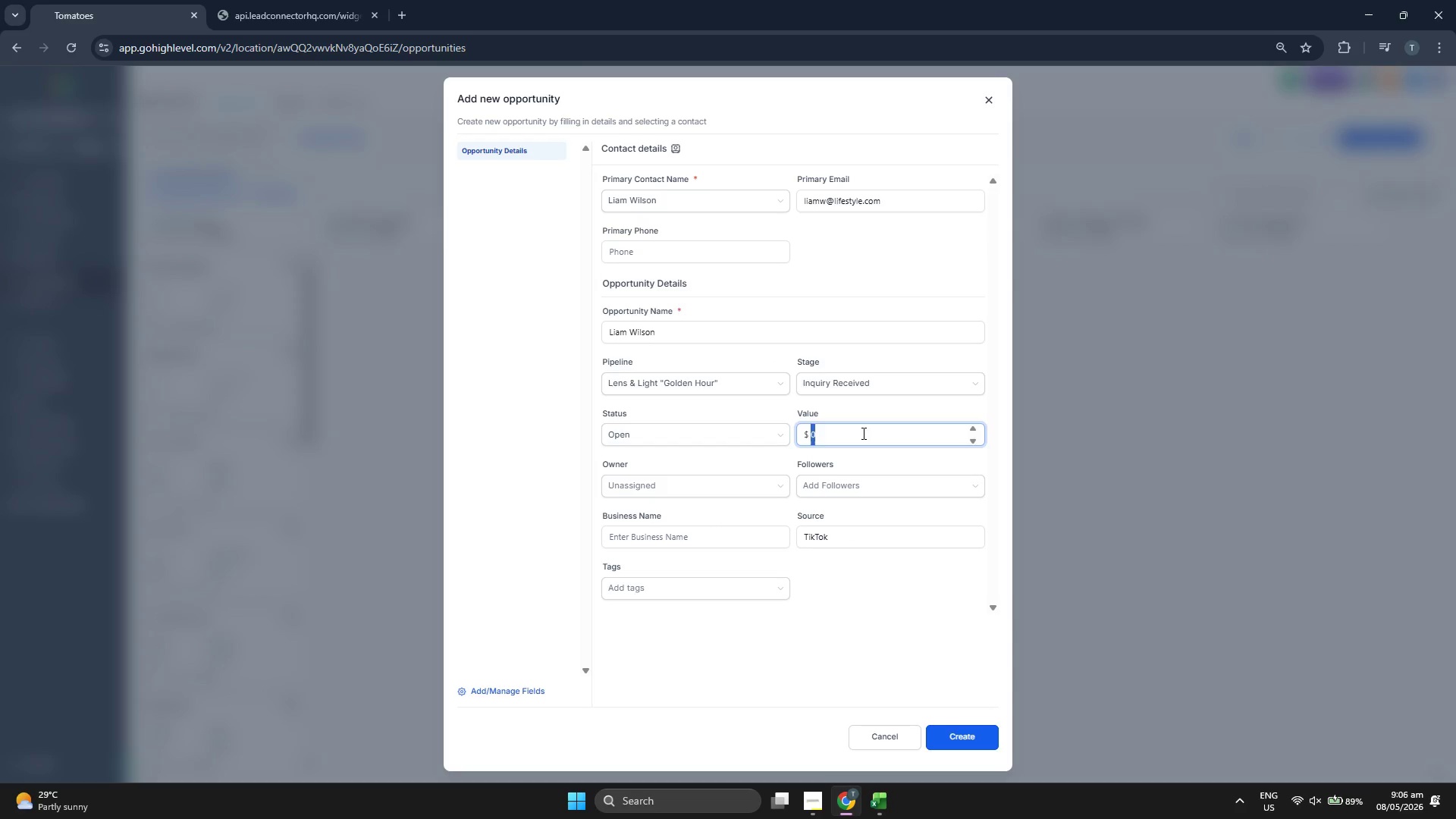 
type(50)
 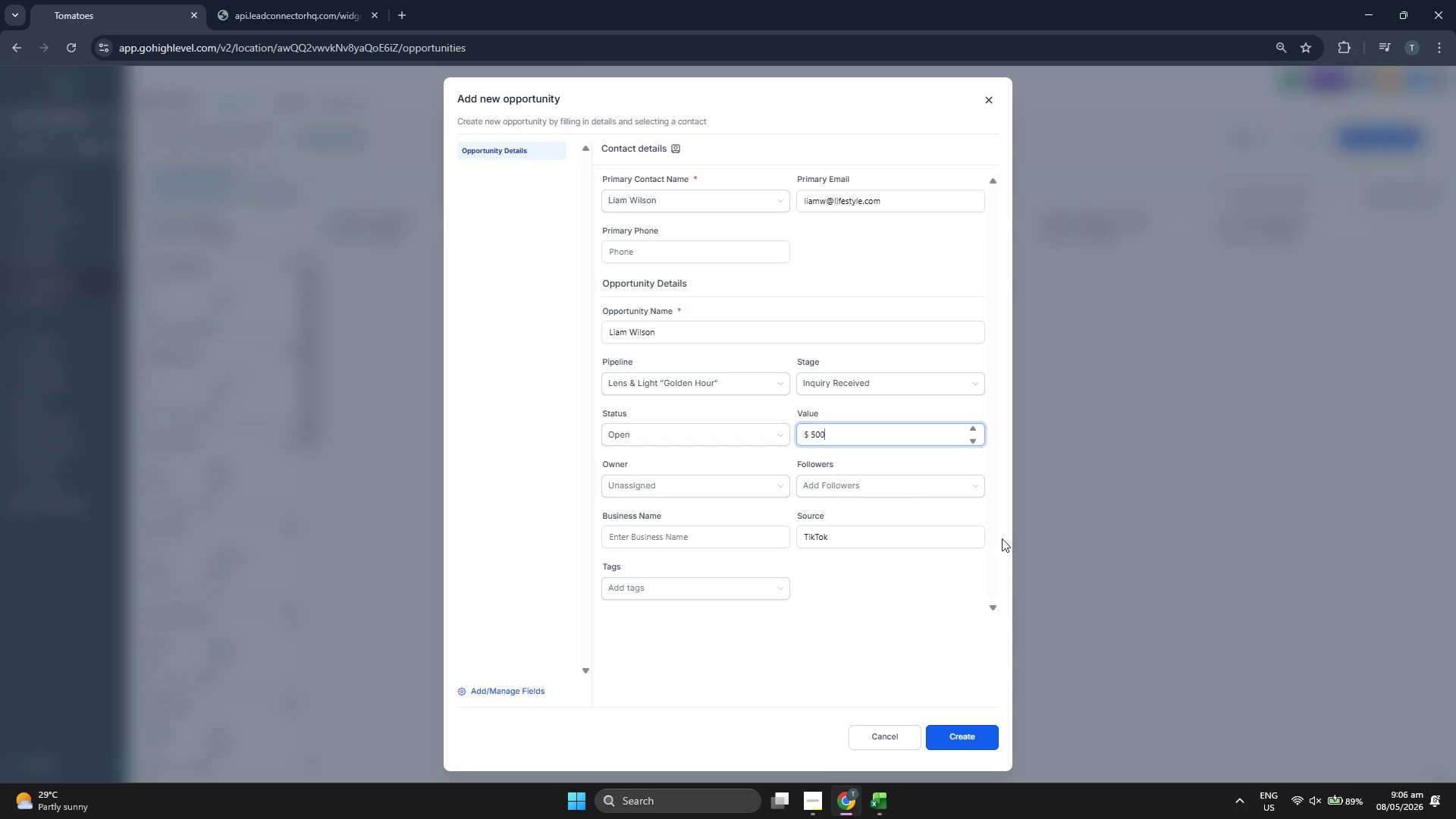 
key(0)
 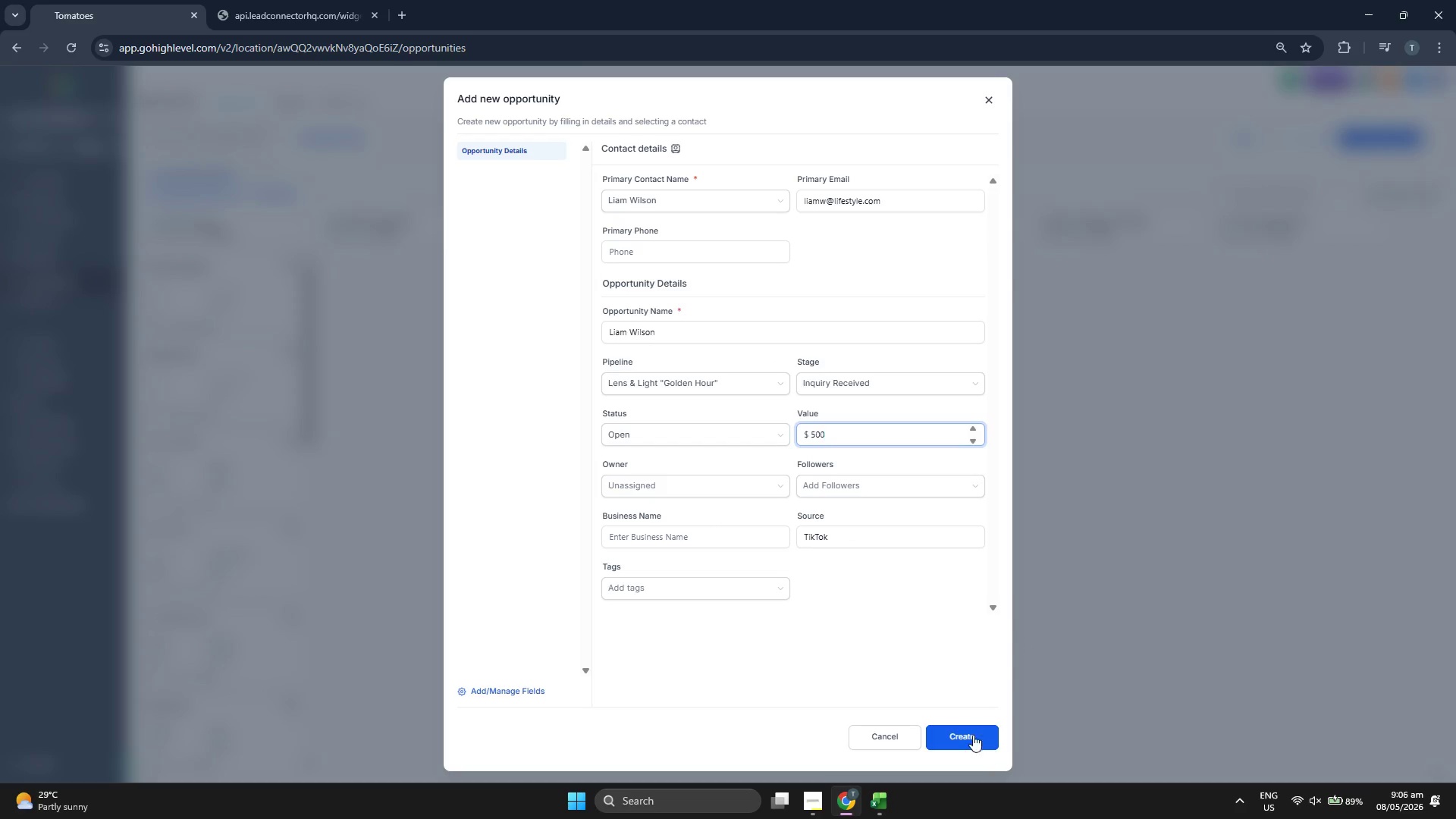 
left_click([968, 731])
 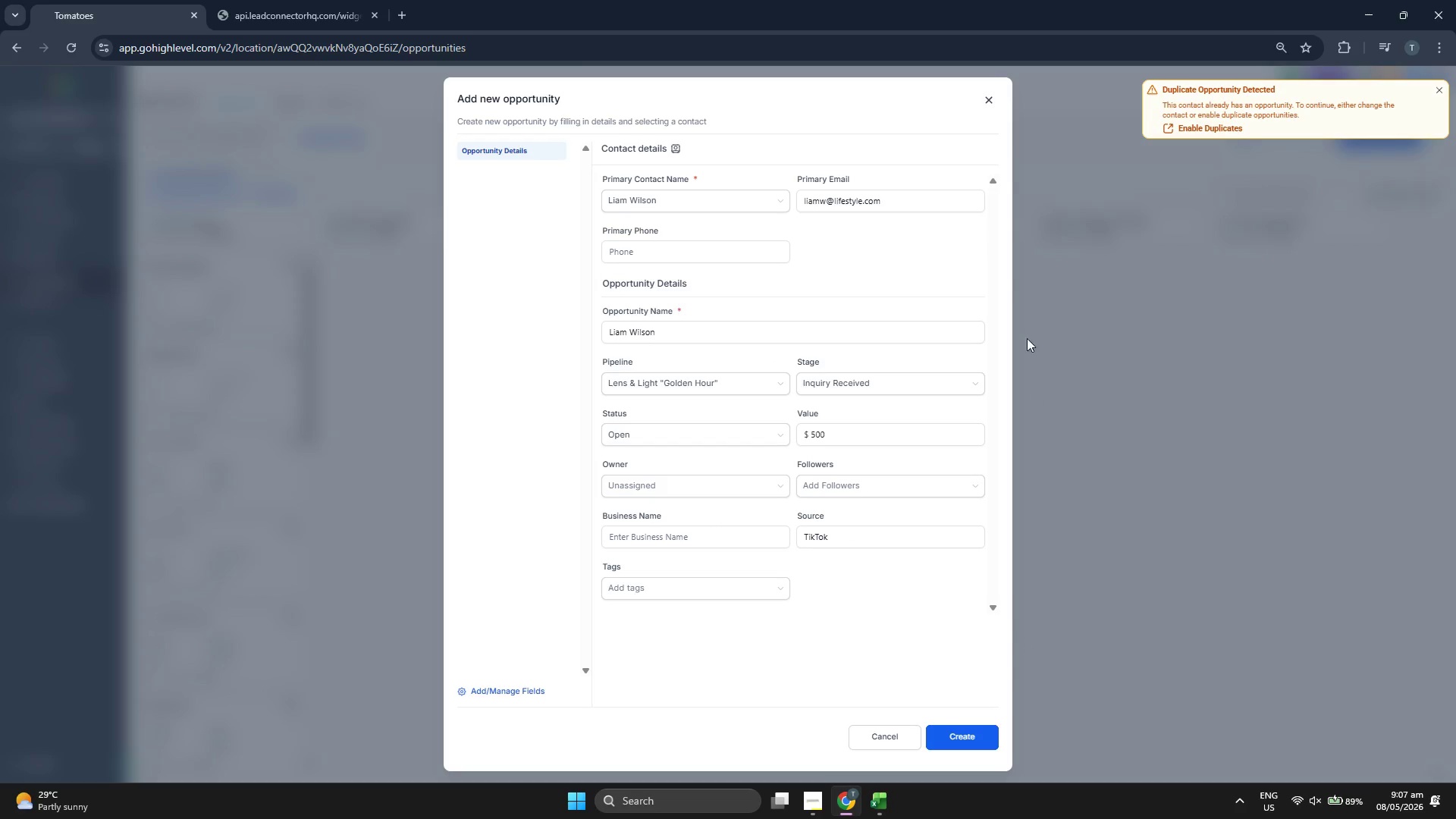 
left_click([989, 97])
 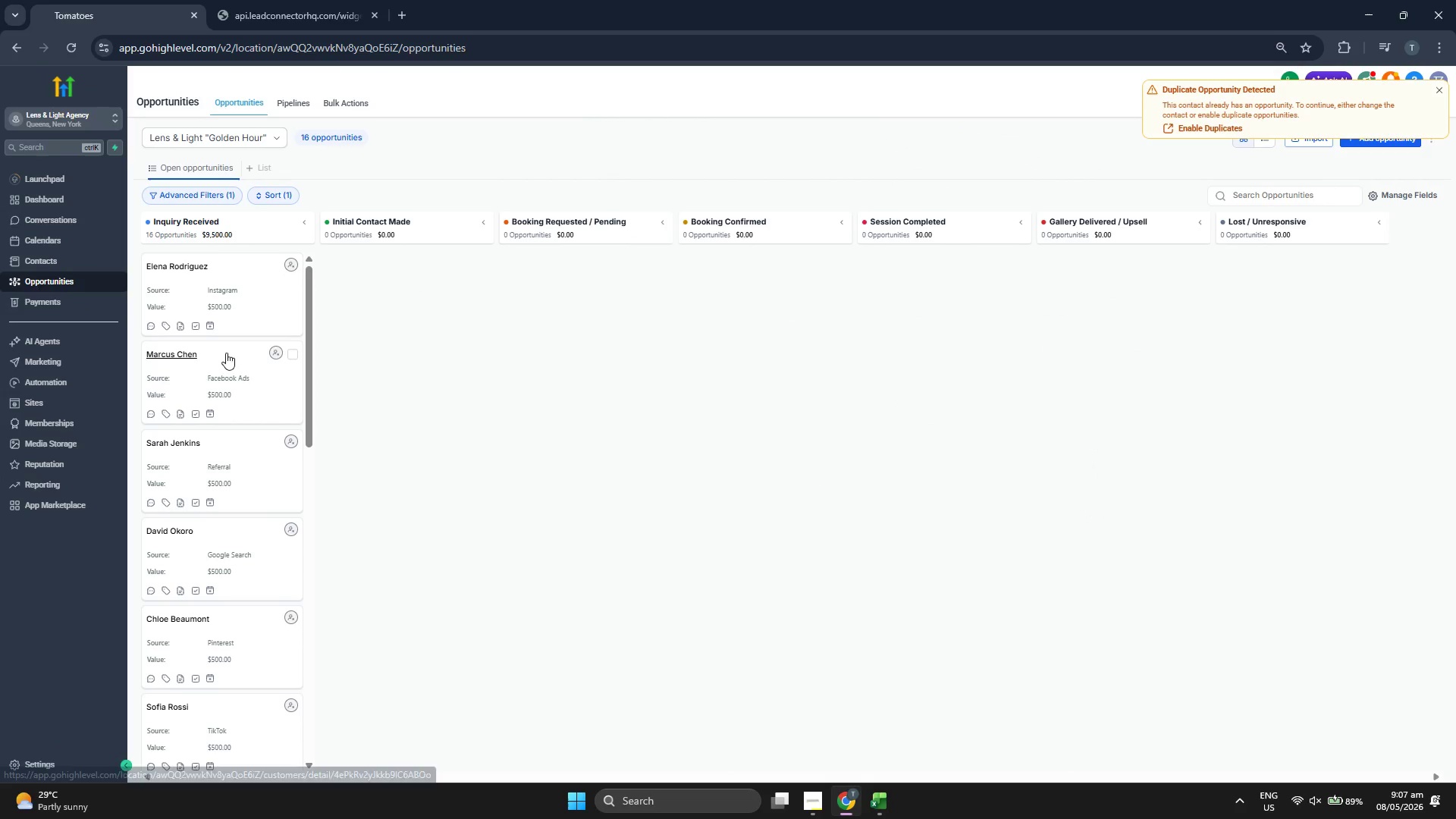 
scroll: coordinate [212, 362], scroll_direction: up, amount: 1.0
 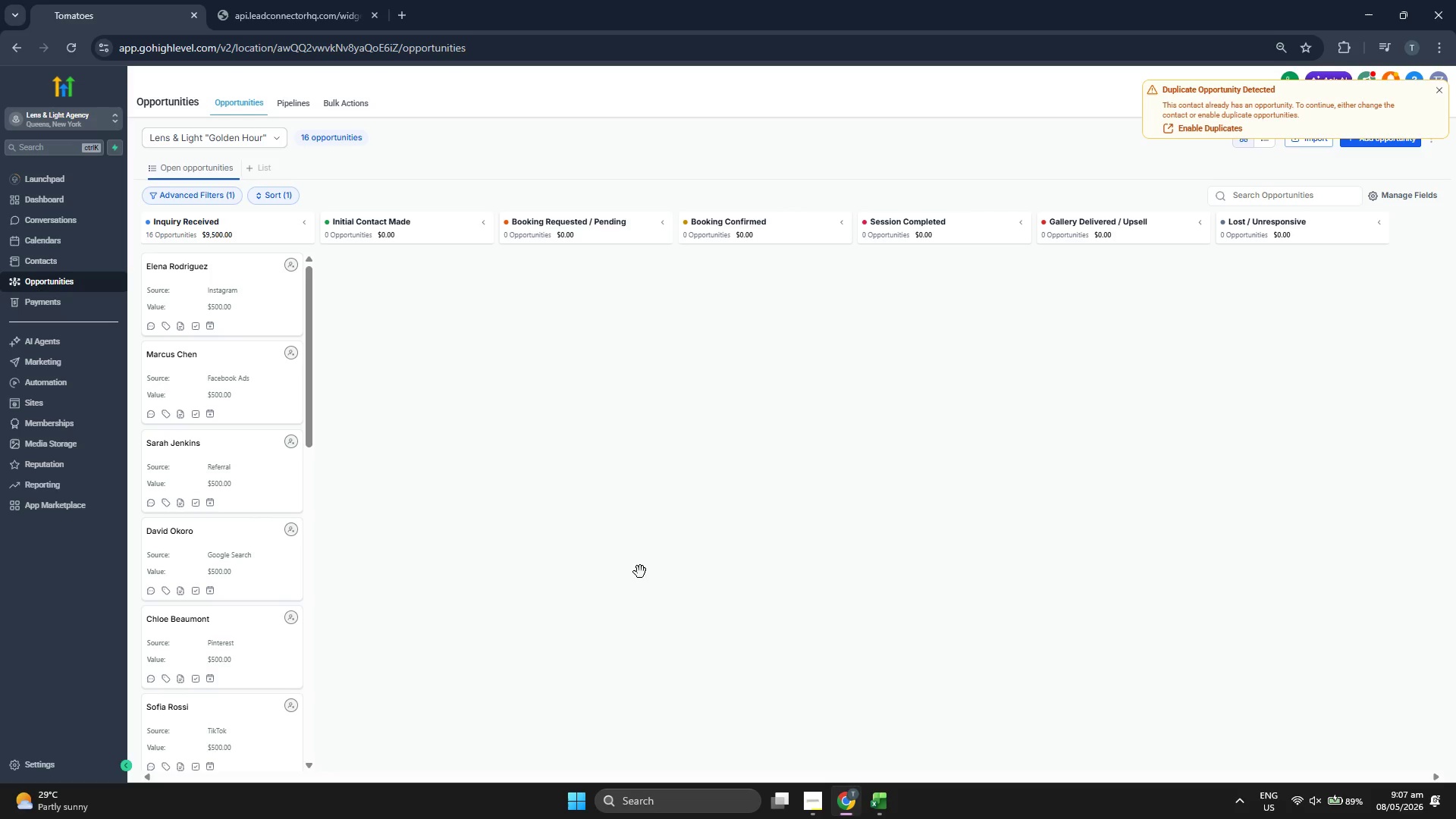 
left_click([886, 794])
 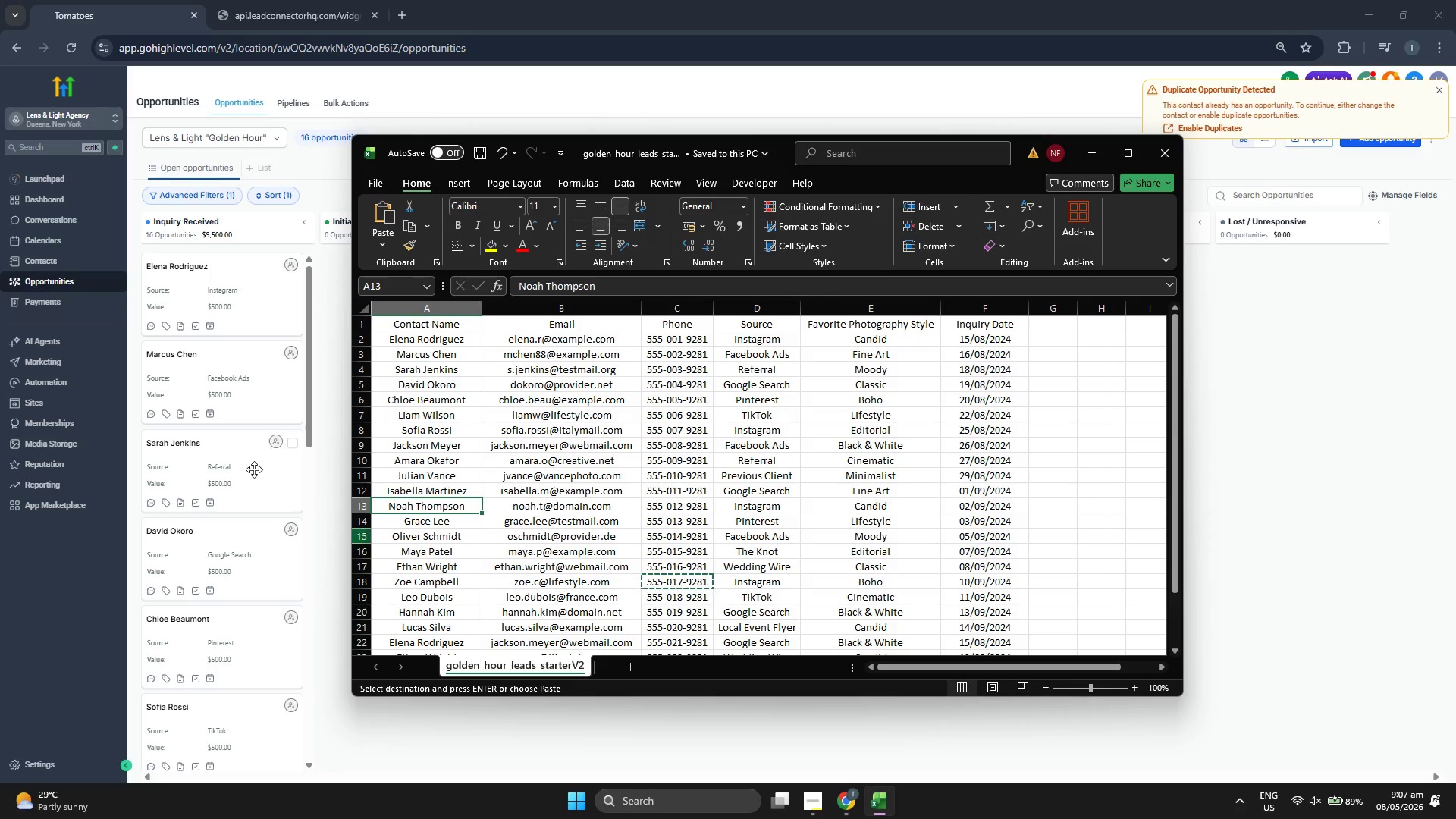 
scroll: coordinate [190, 403], scroll_direction: down, amount: 8.0
 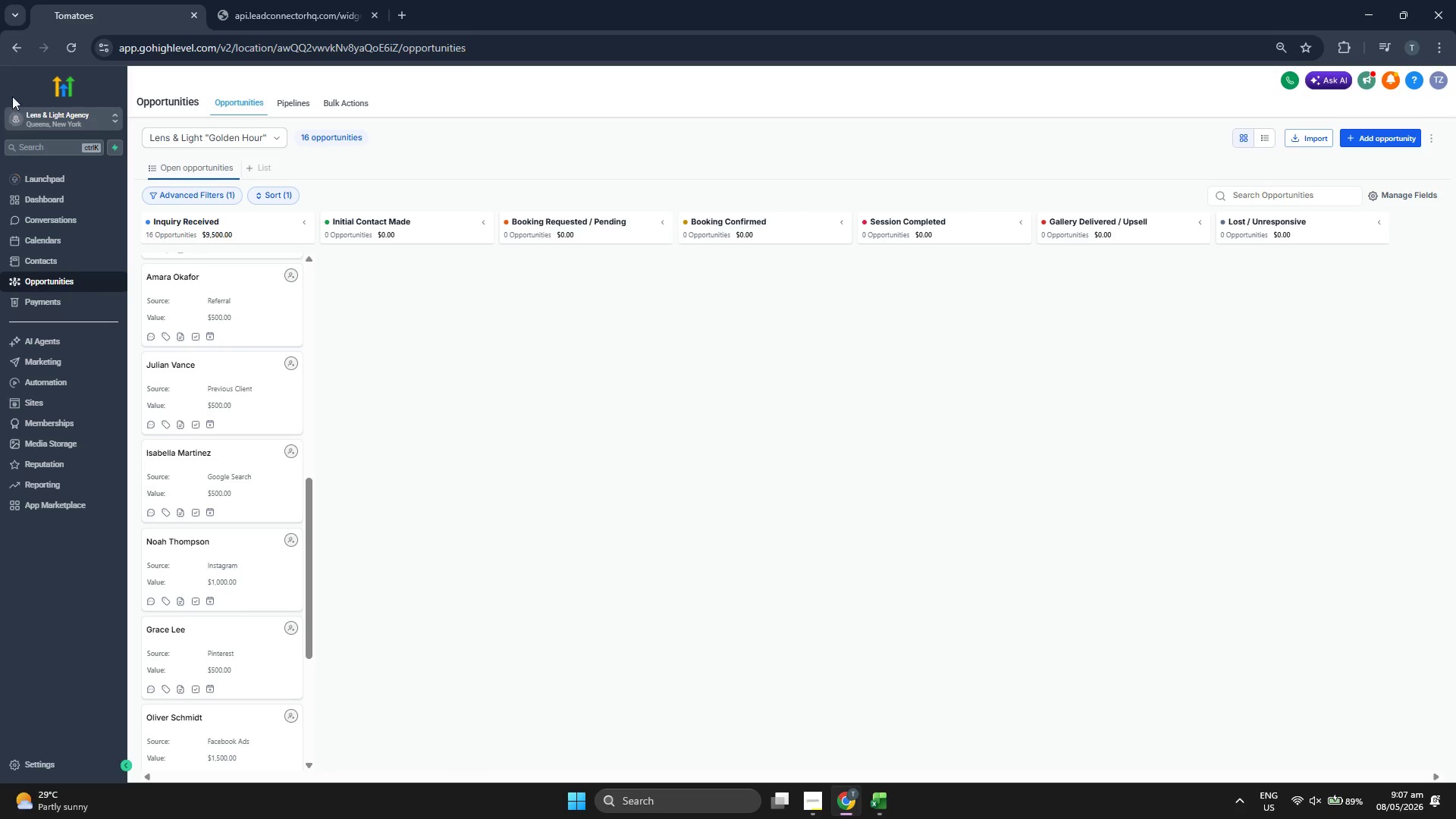 
left_click([67, 49])
 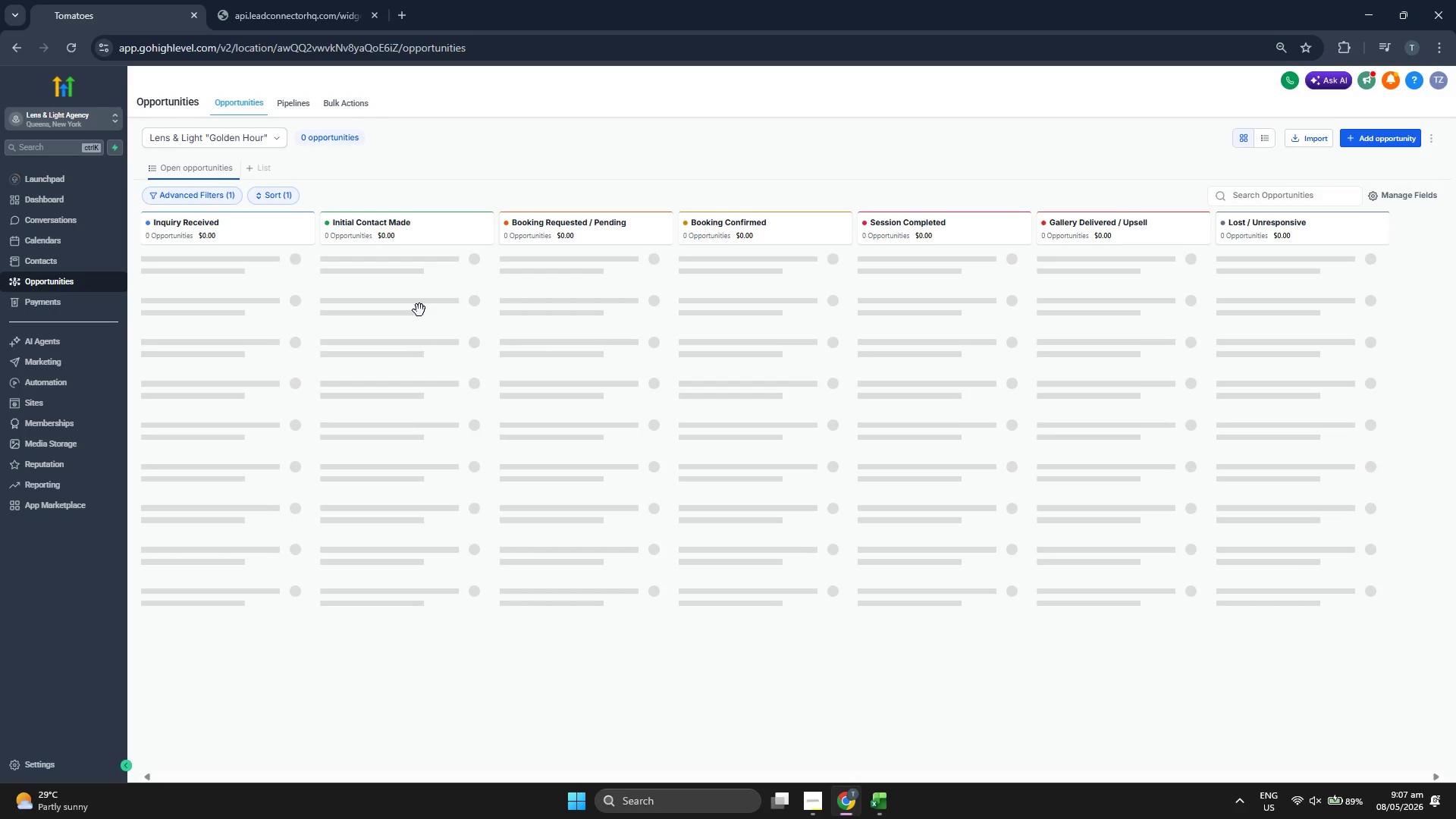 
wait(17.23)
 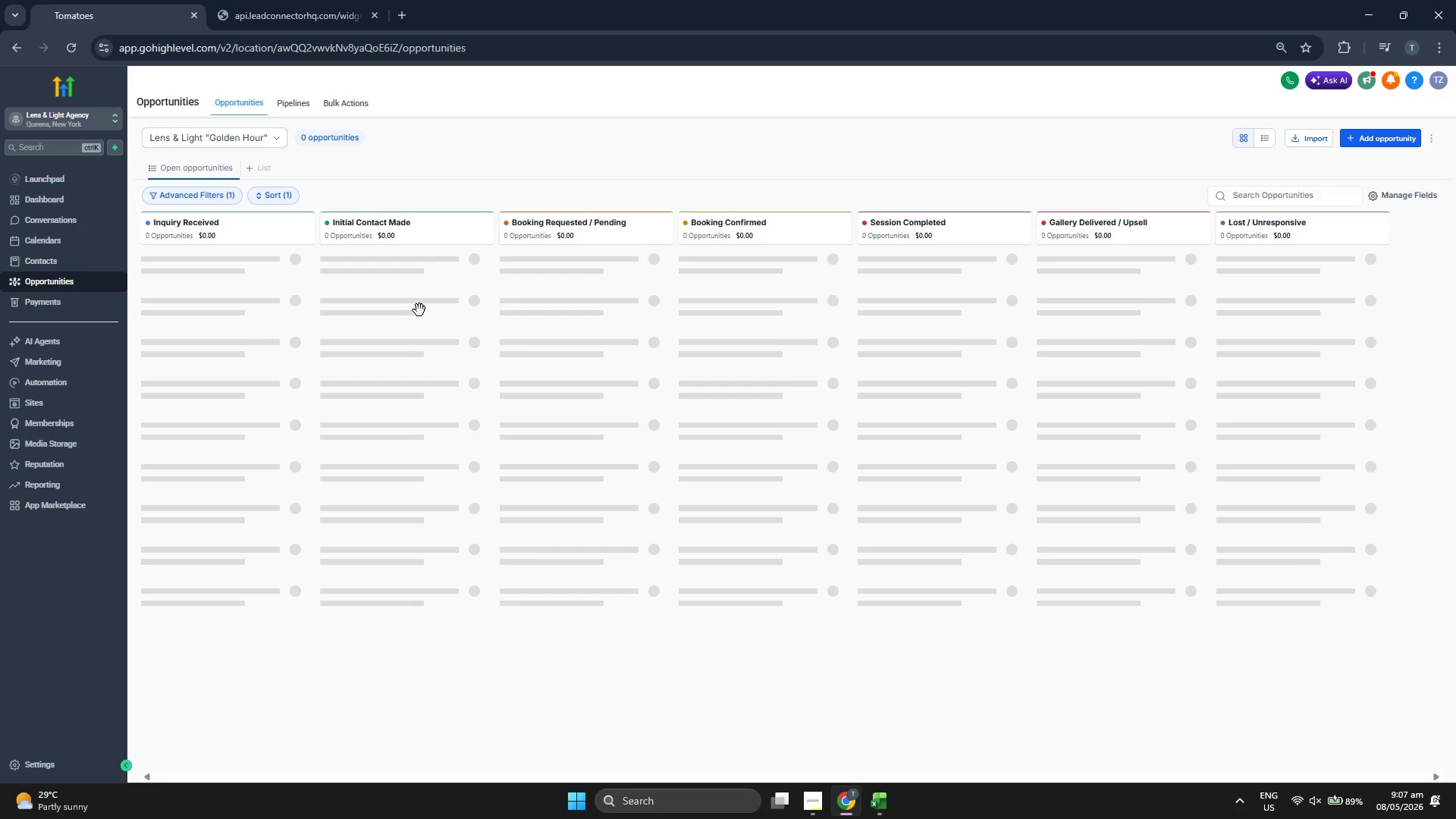 
scroll: coordinate [221, 431], scroll_direction: down, amount: 5.0
 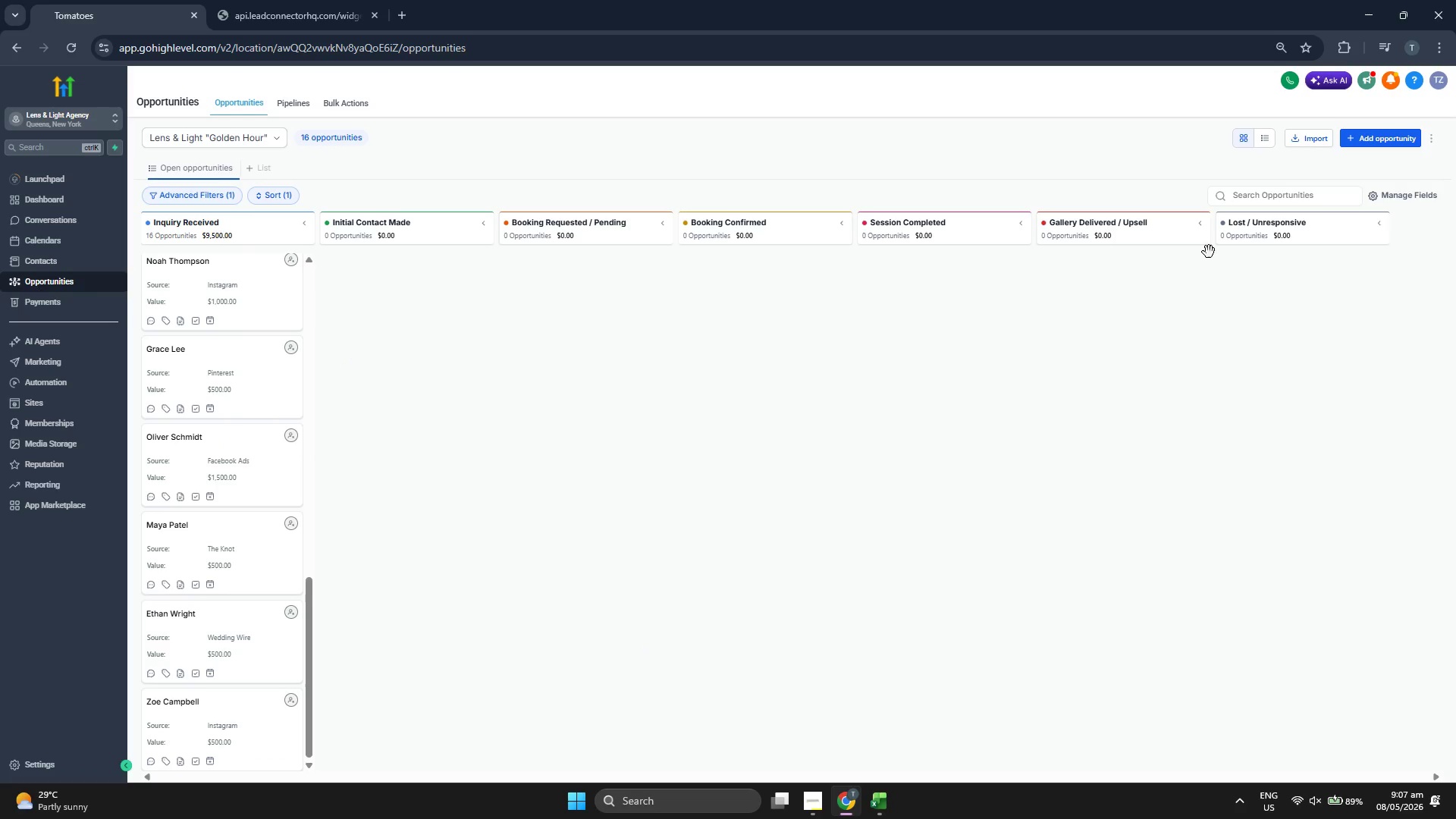 
left_click([672, 194])
 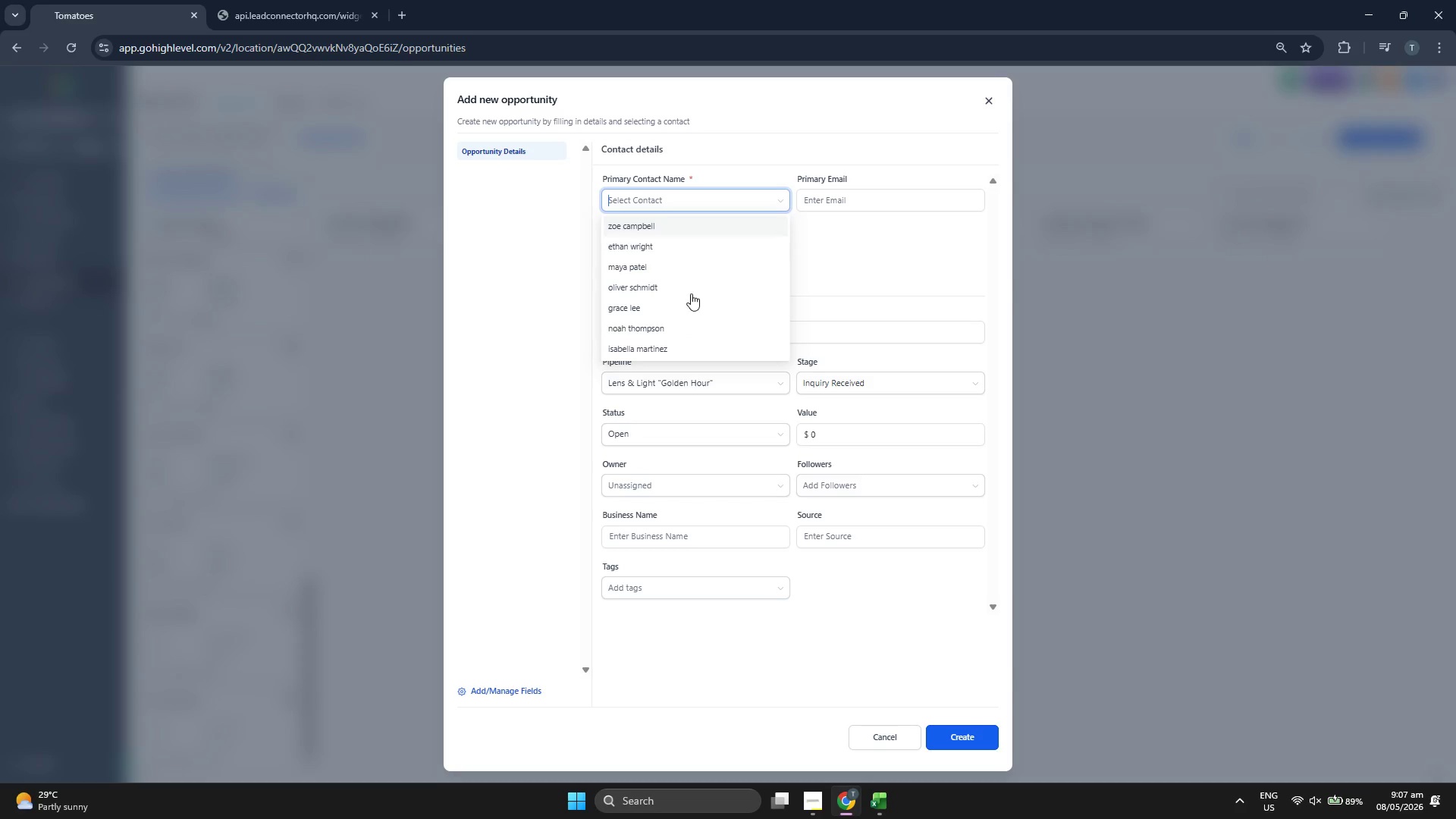 
scroll: coordinate [691, 301], scroll_direction: down, amount: 6.0
 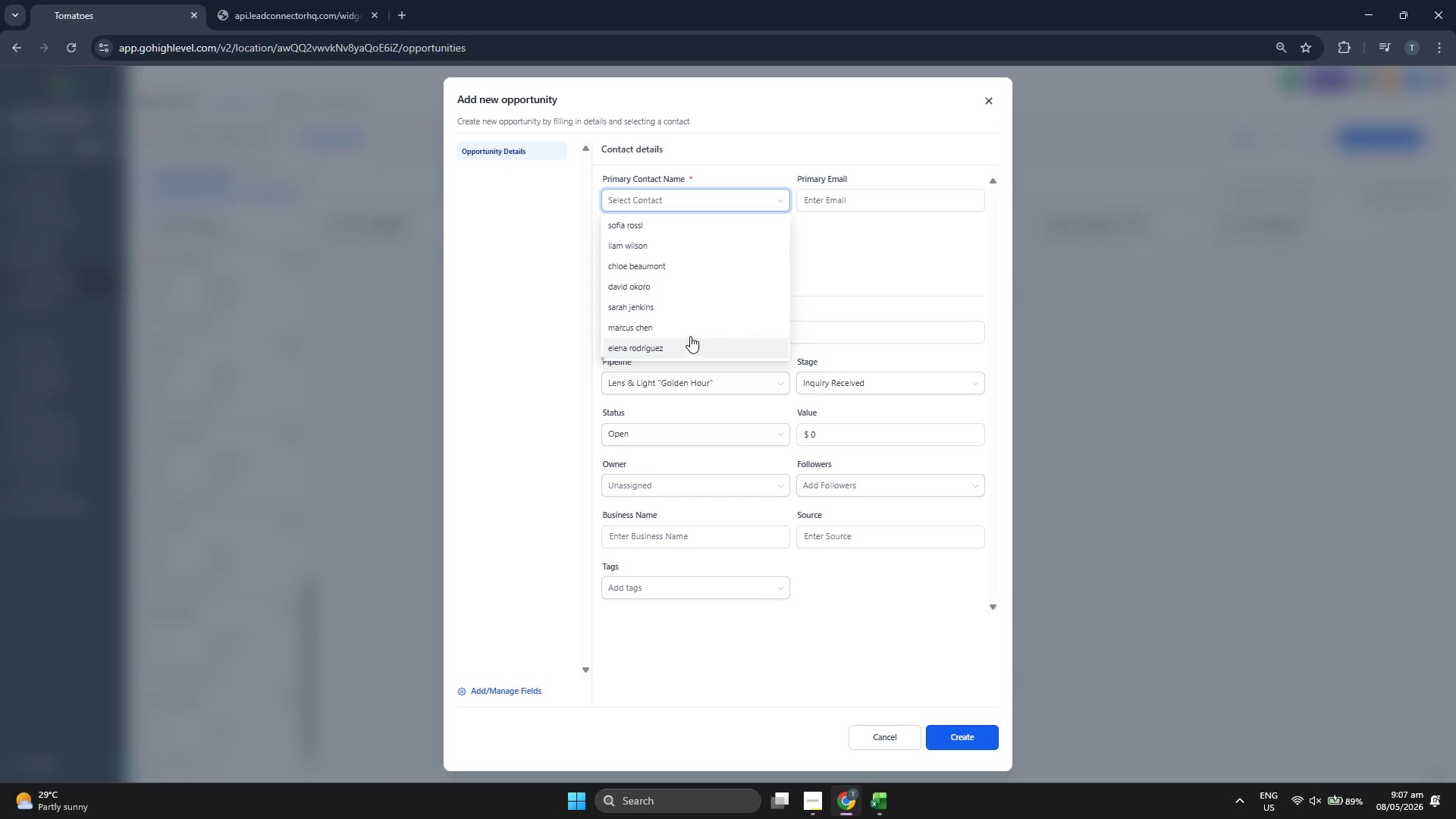 
scroll: coordinate [246, 360], scroll_direction: up, amount: 18.0
 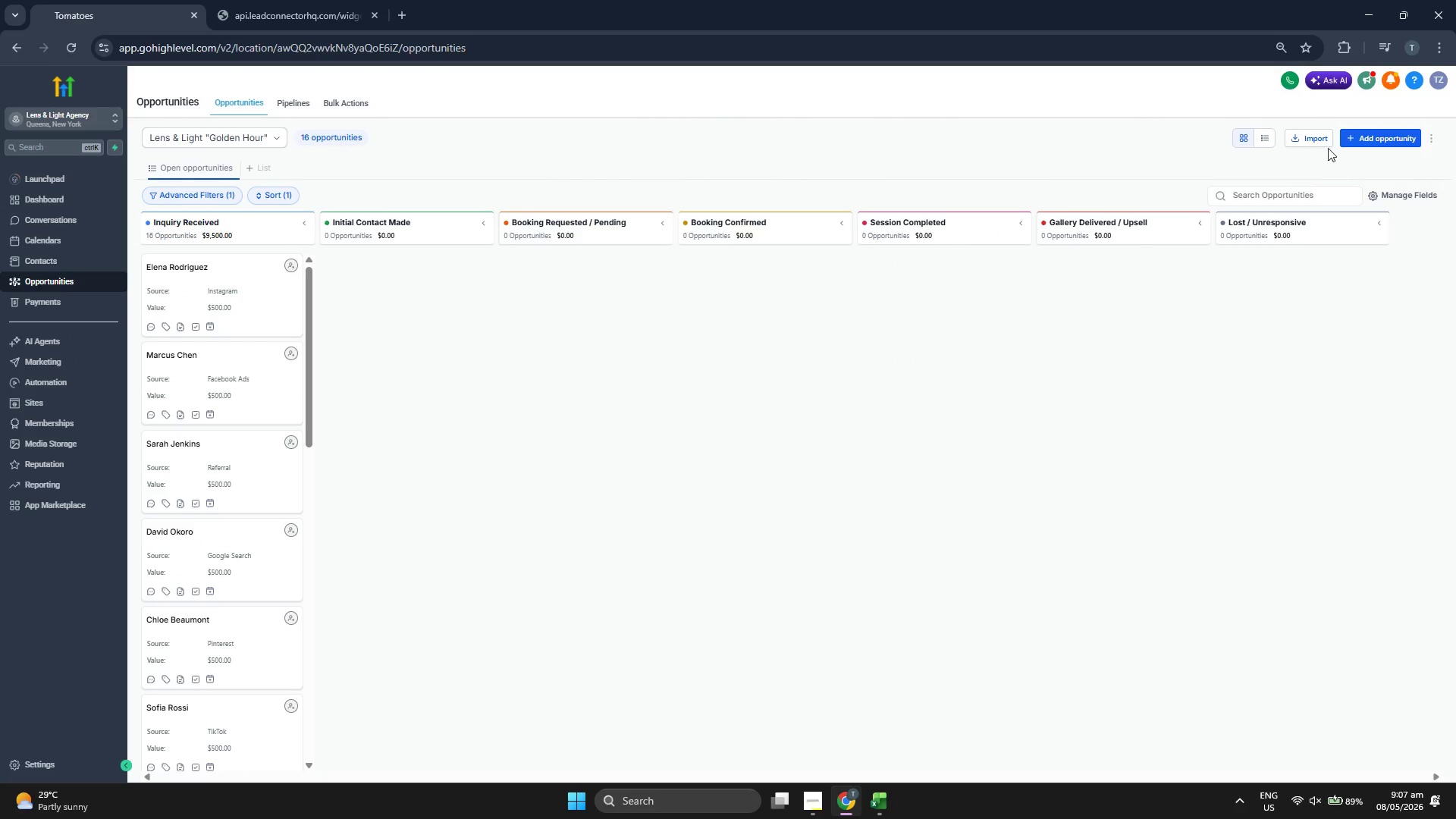 
left_click([1363, 140])
 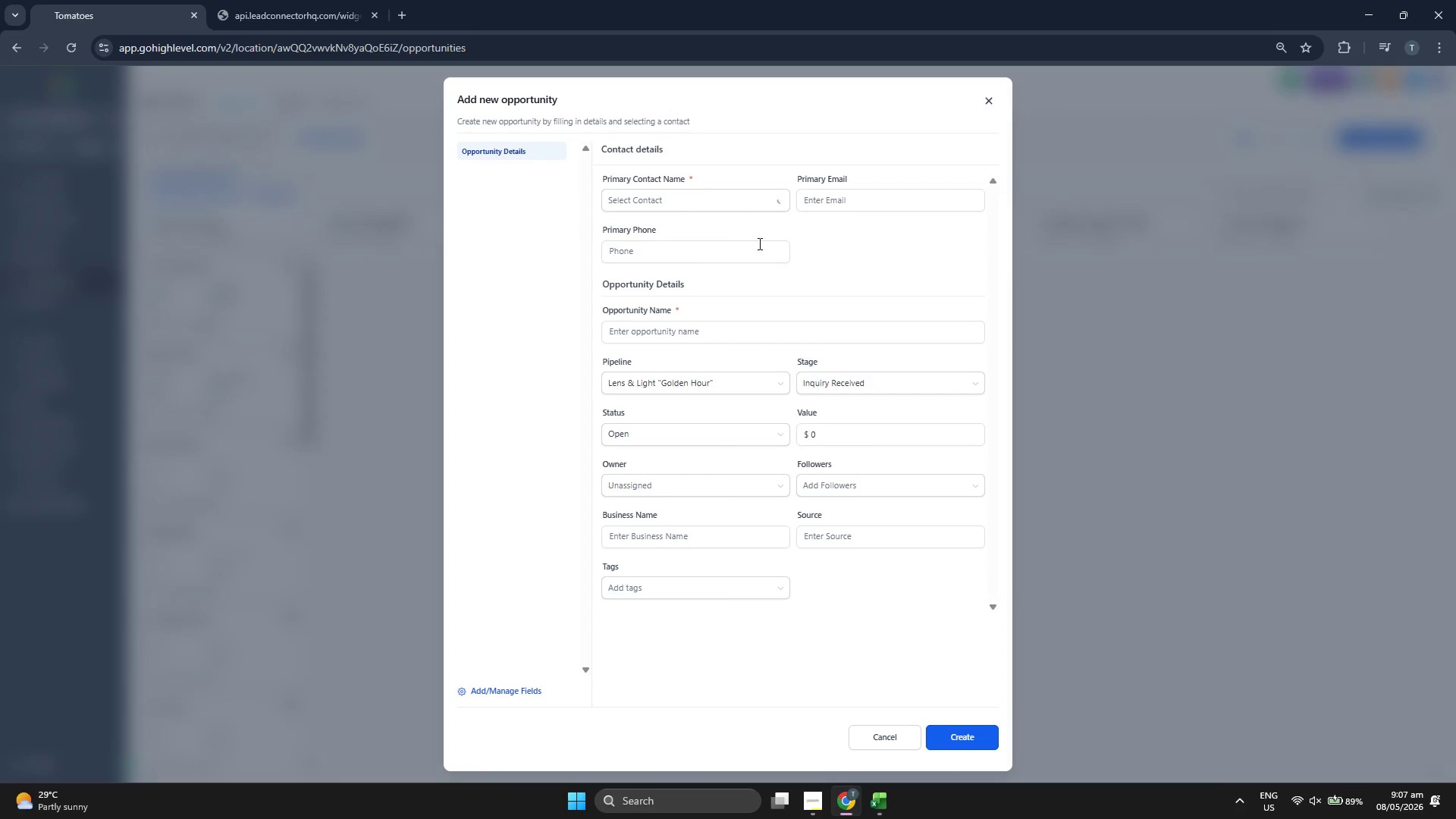 
left_click([714, 192])
 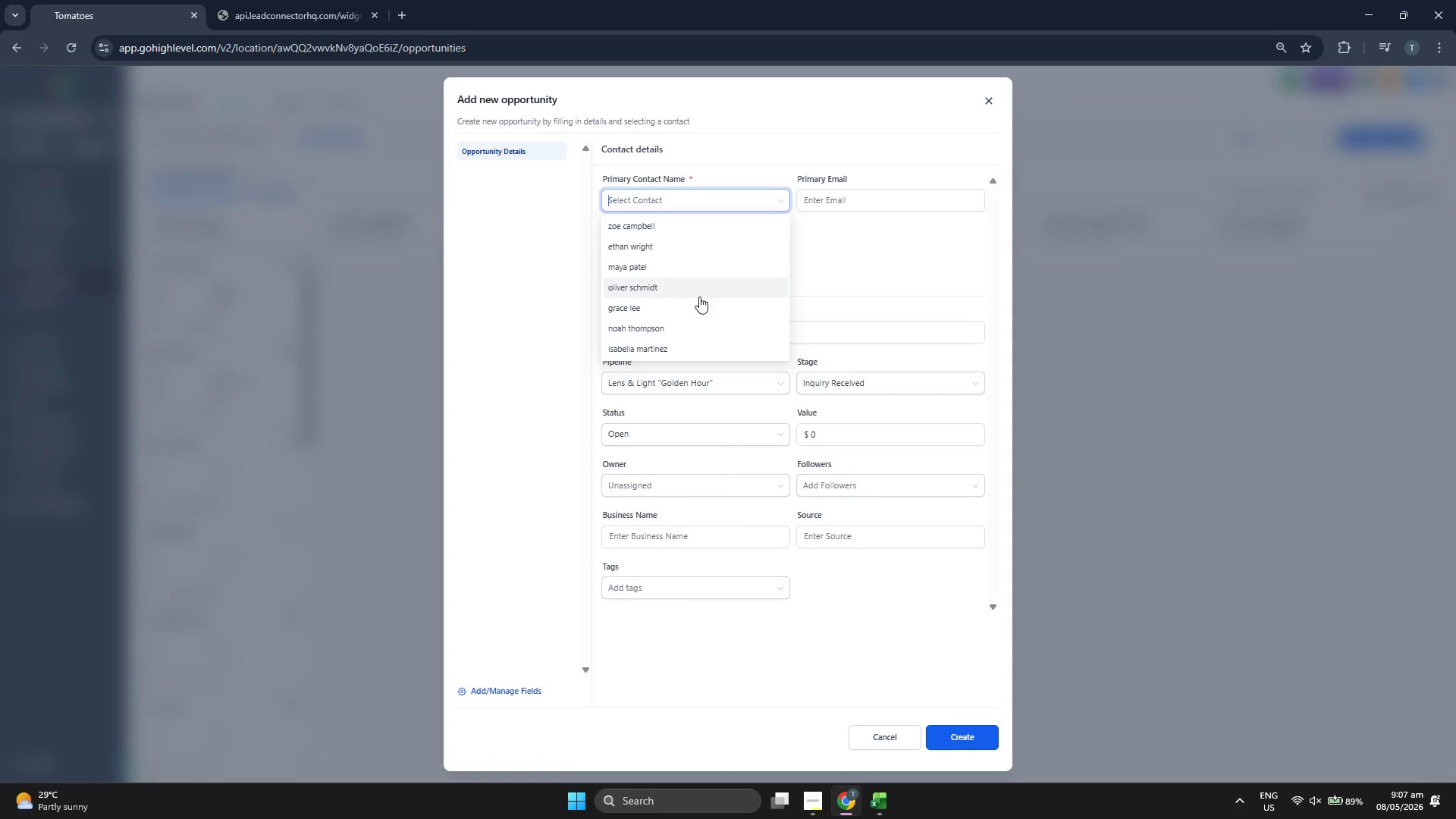 
scroll: coordinate [699, 296], scroll_direction: down, amount: 10.0
 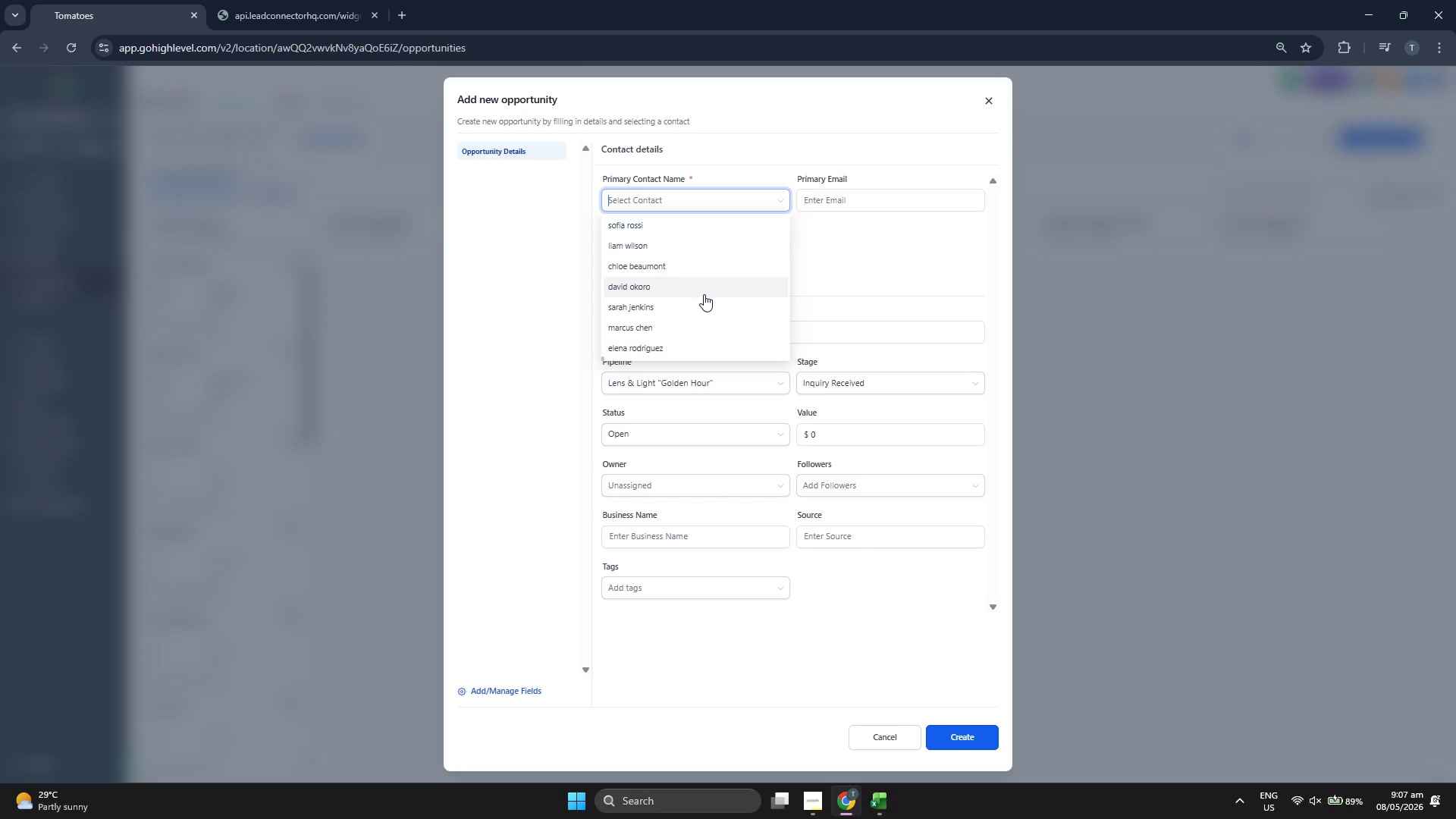 
left_click([704, 294])
 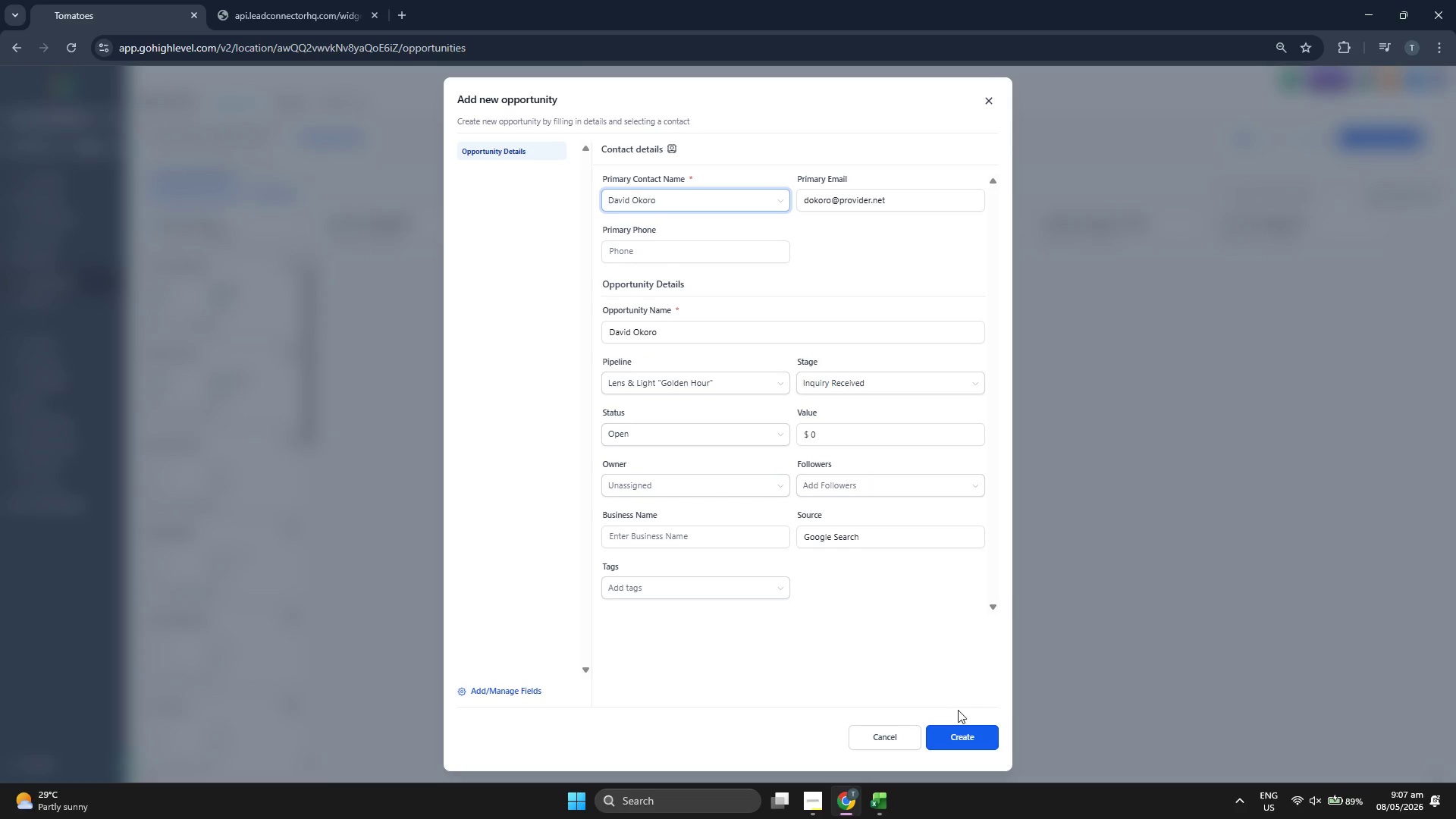 
double_click([963, 721])
 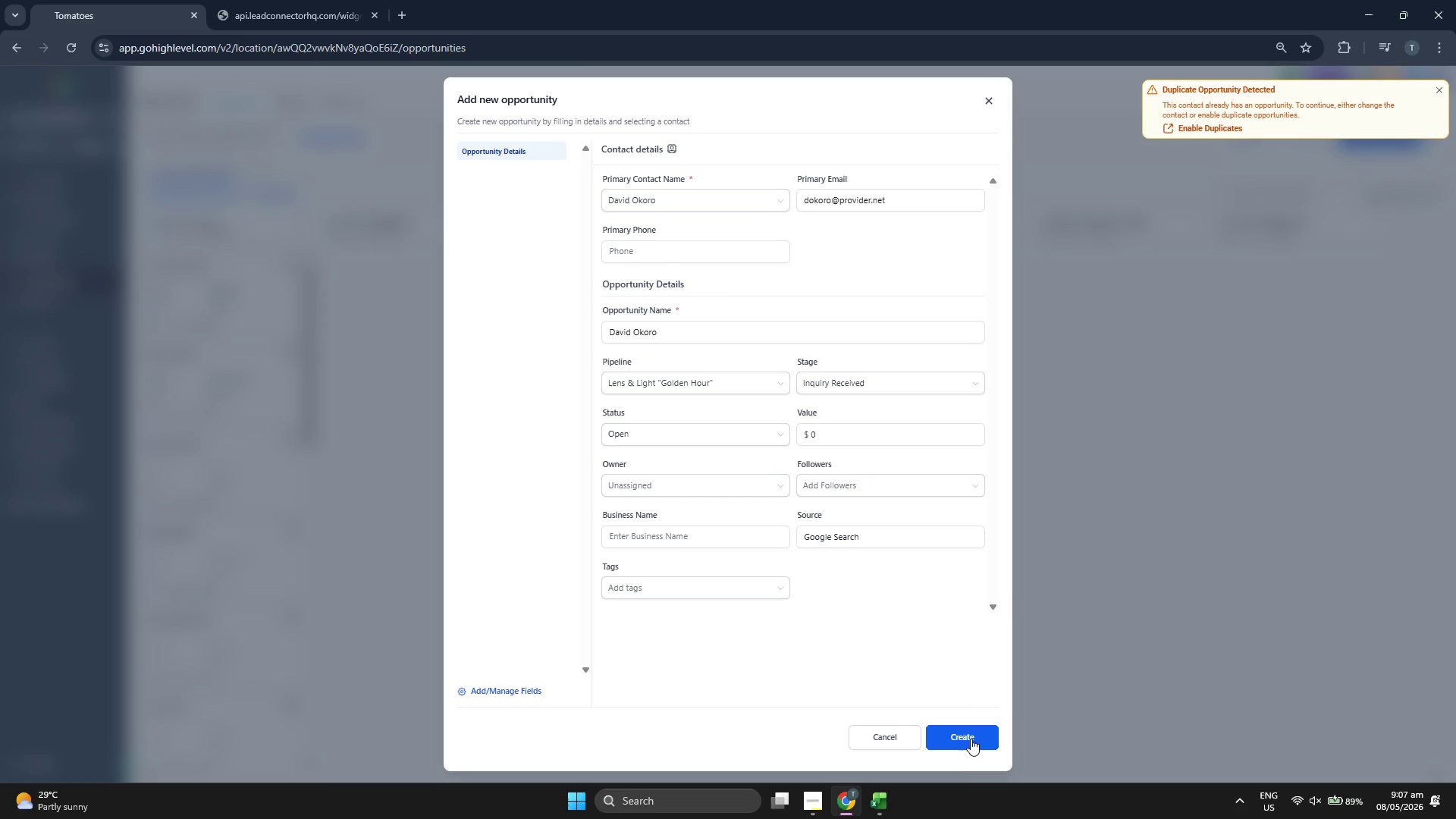 
left_click([665, 199])
 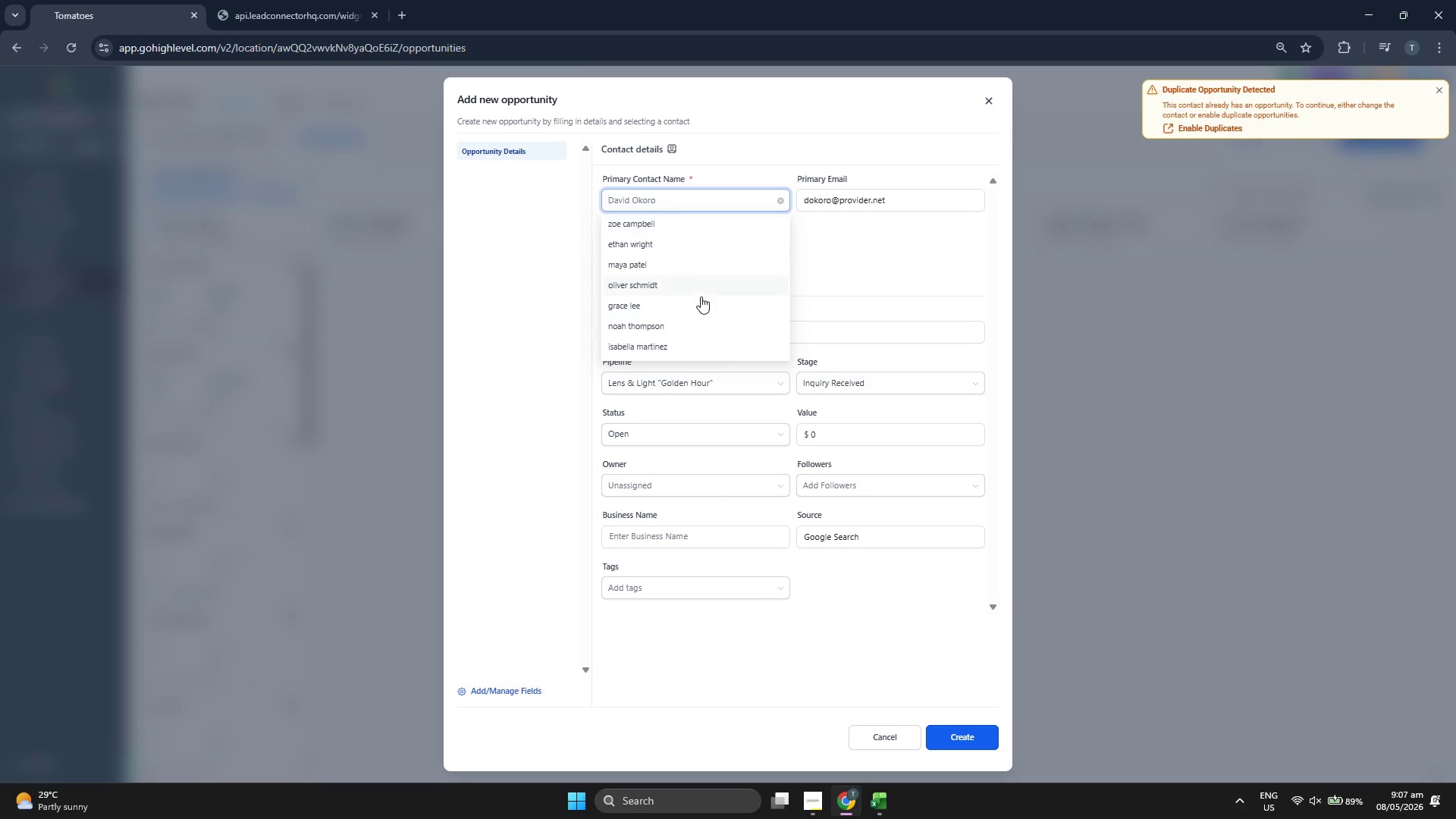 
scroll: coordinate [701, 300], scroll_direction: up, amount: 1.0
 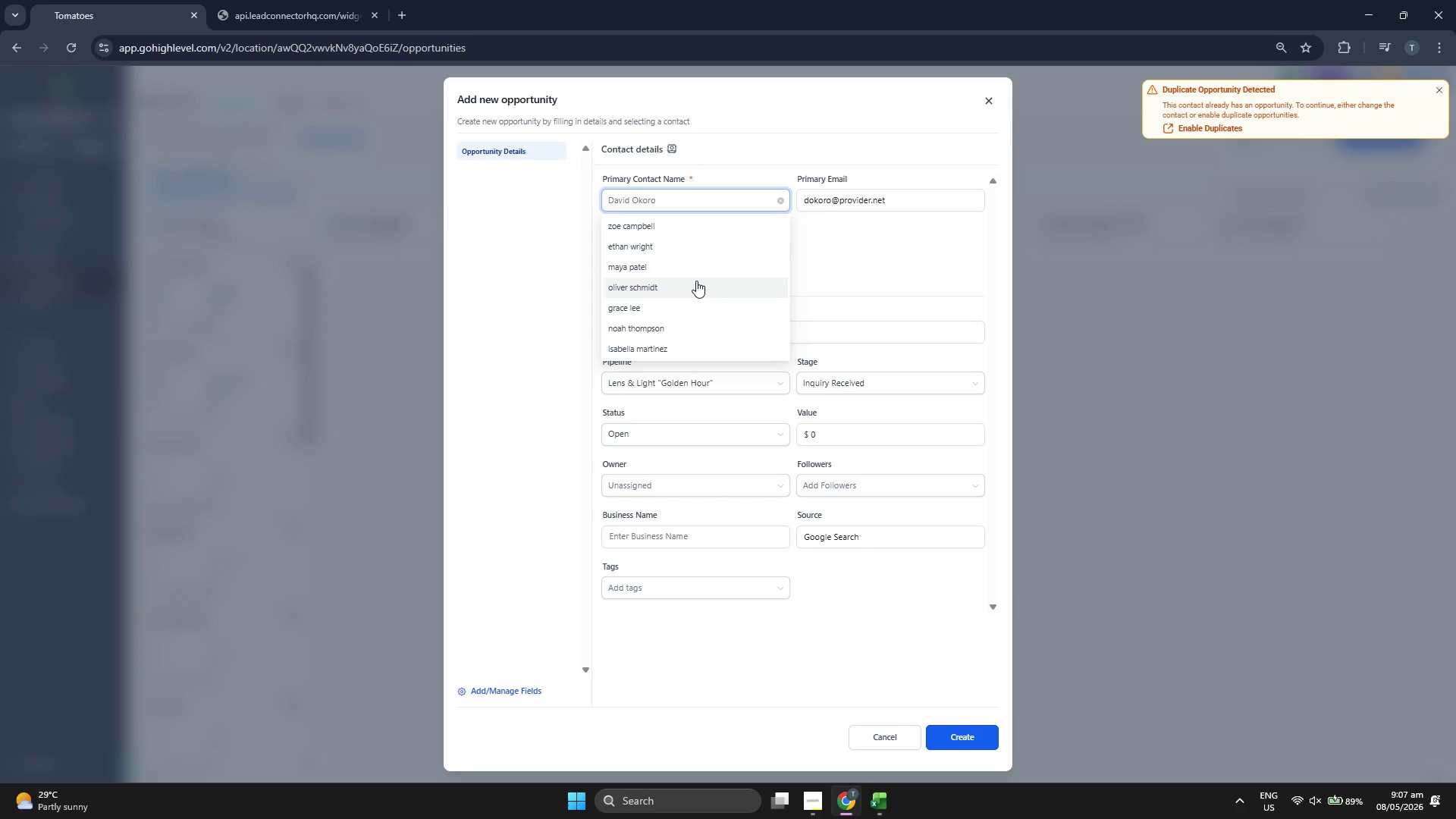 
left_click([696, 281])
 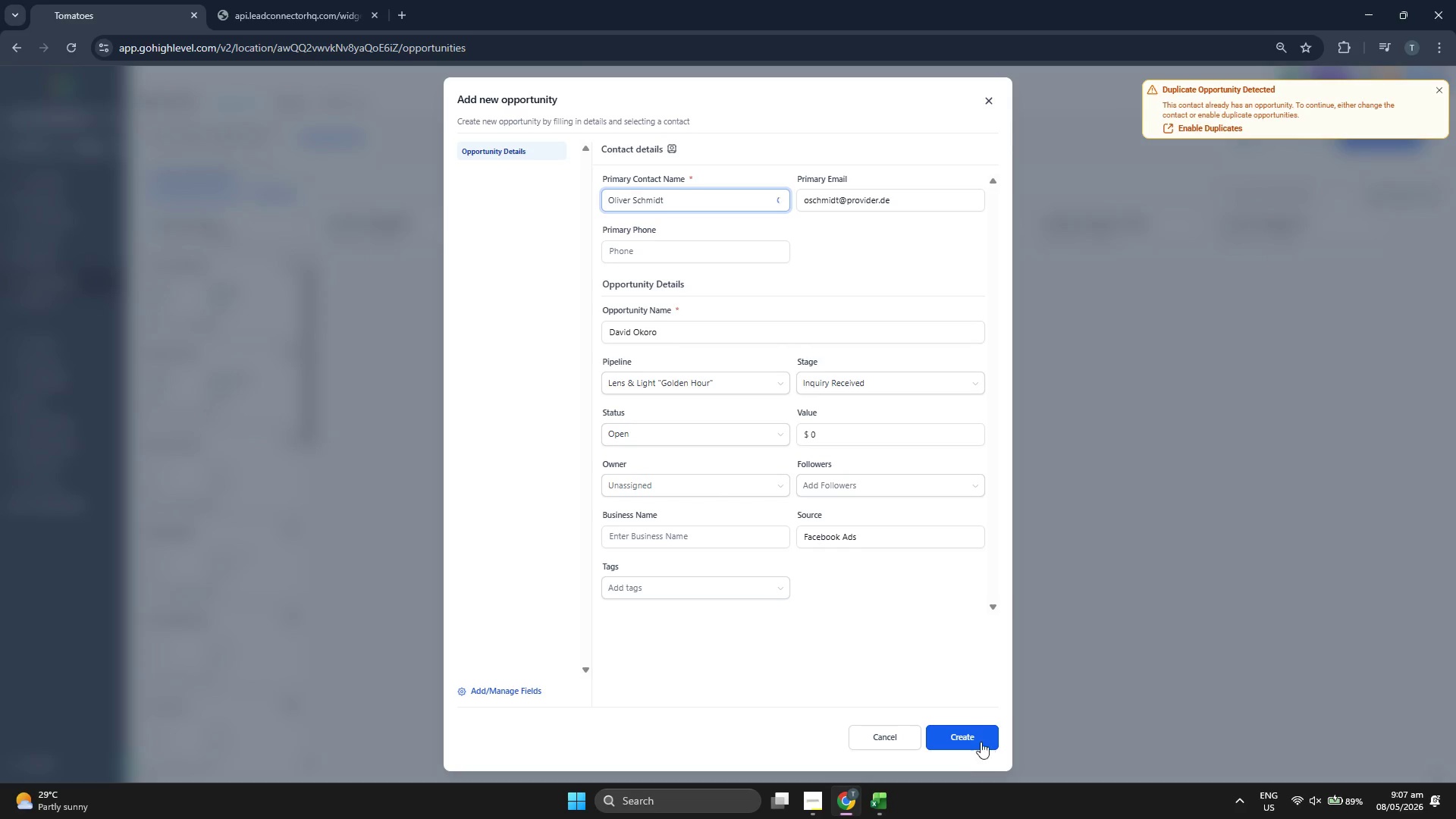 
left_click([971, 737])
 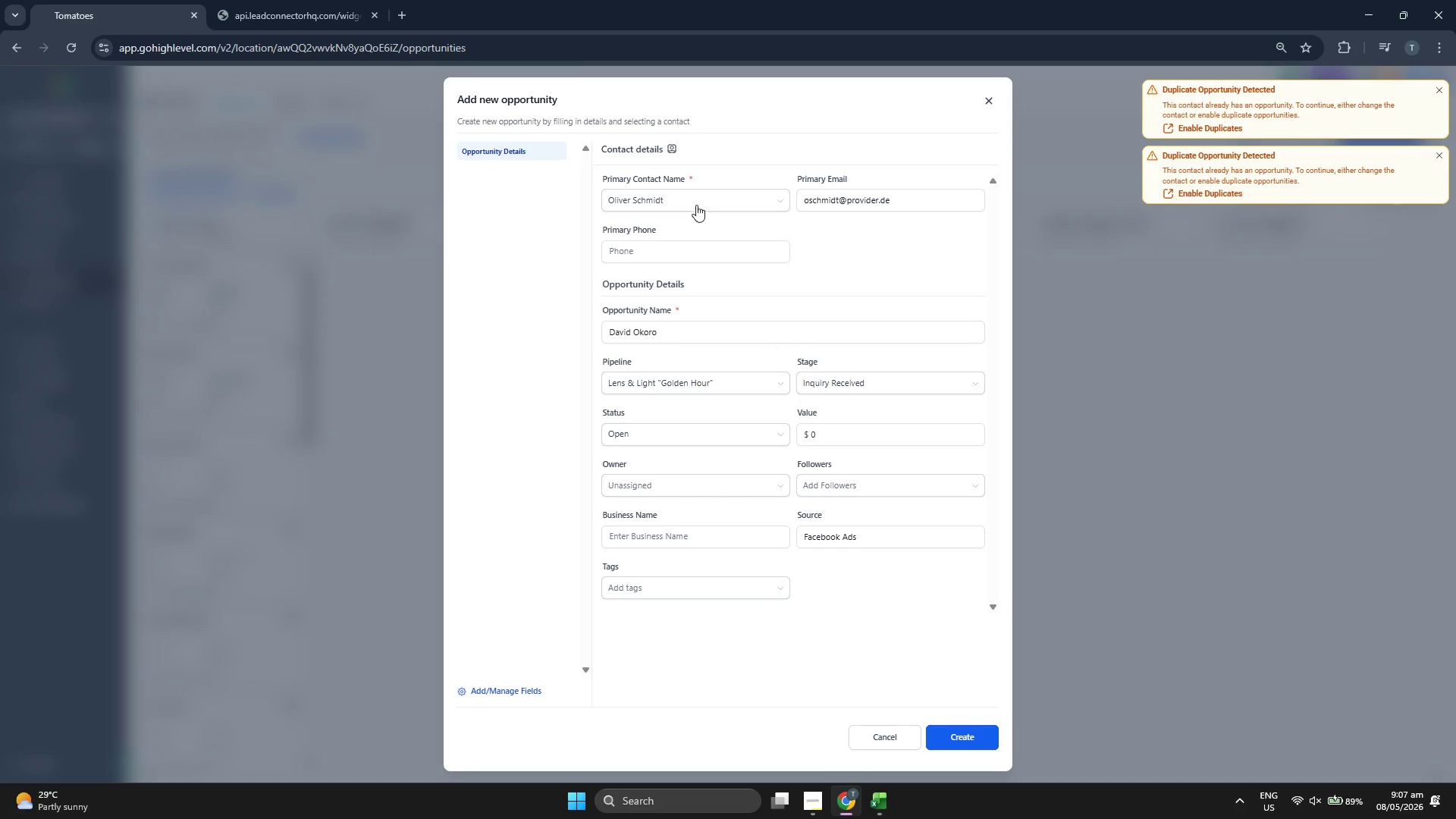 
scroll: coordinate [690, 265], scroll_direction: down, amount: 3.0
 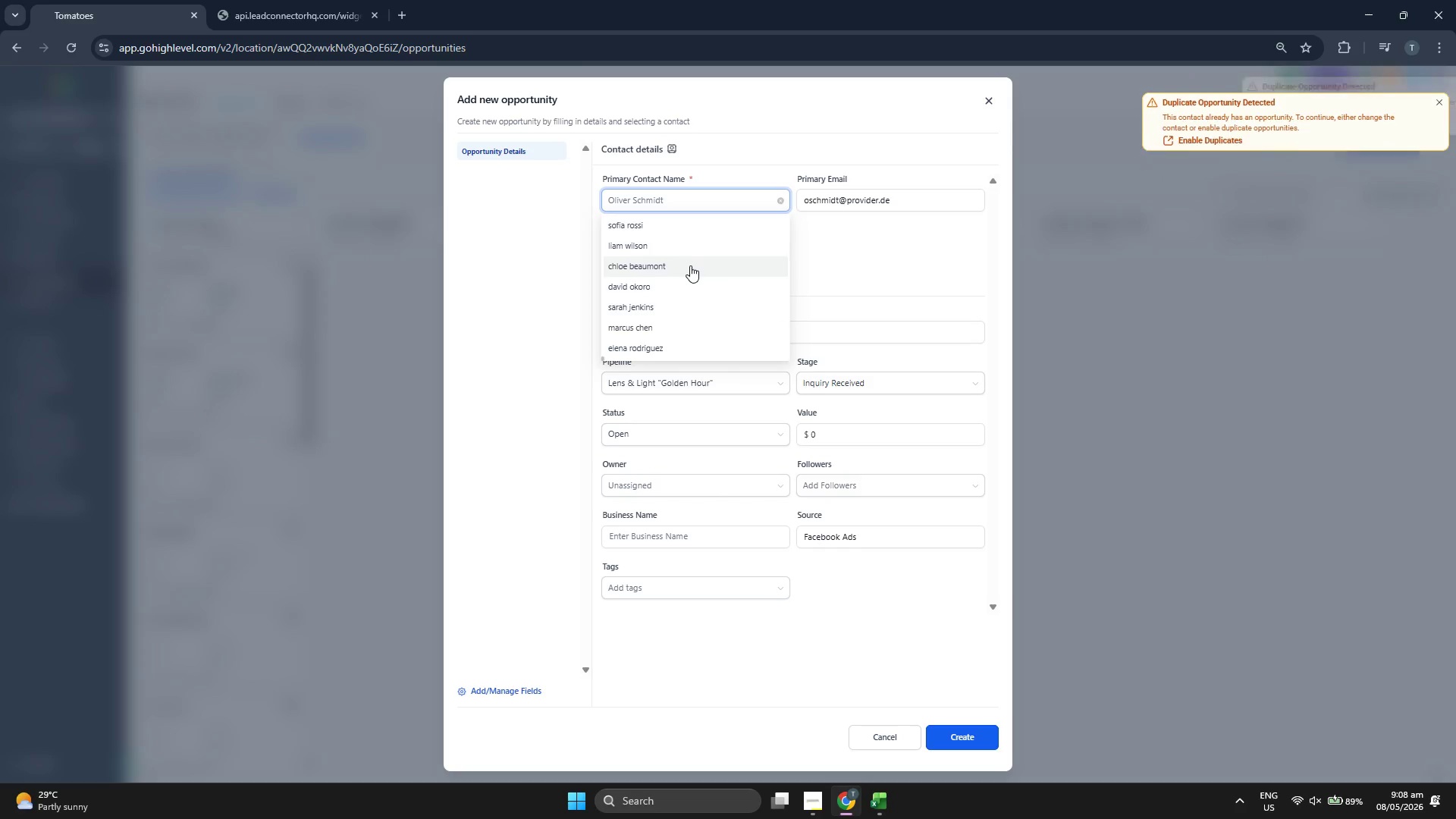 
scroll: coordinate [697, 309], scroll_direction: up, amount: 3.0
 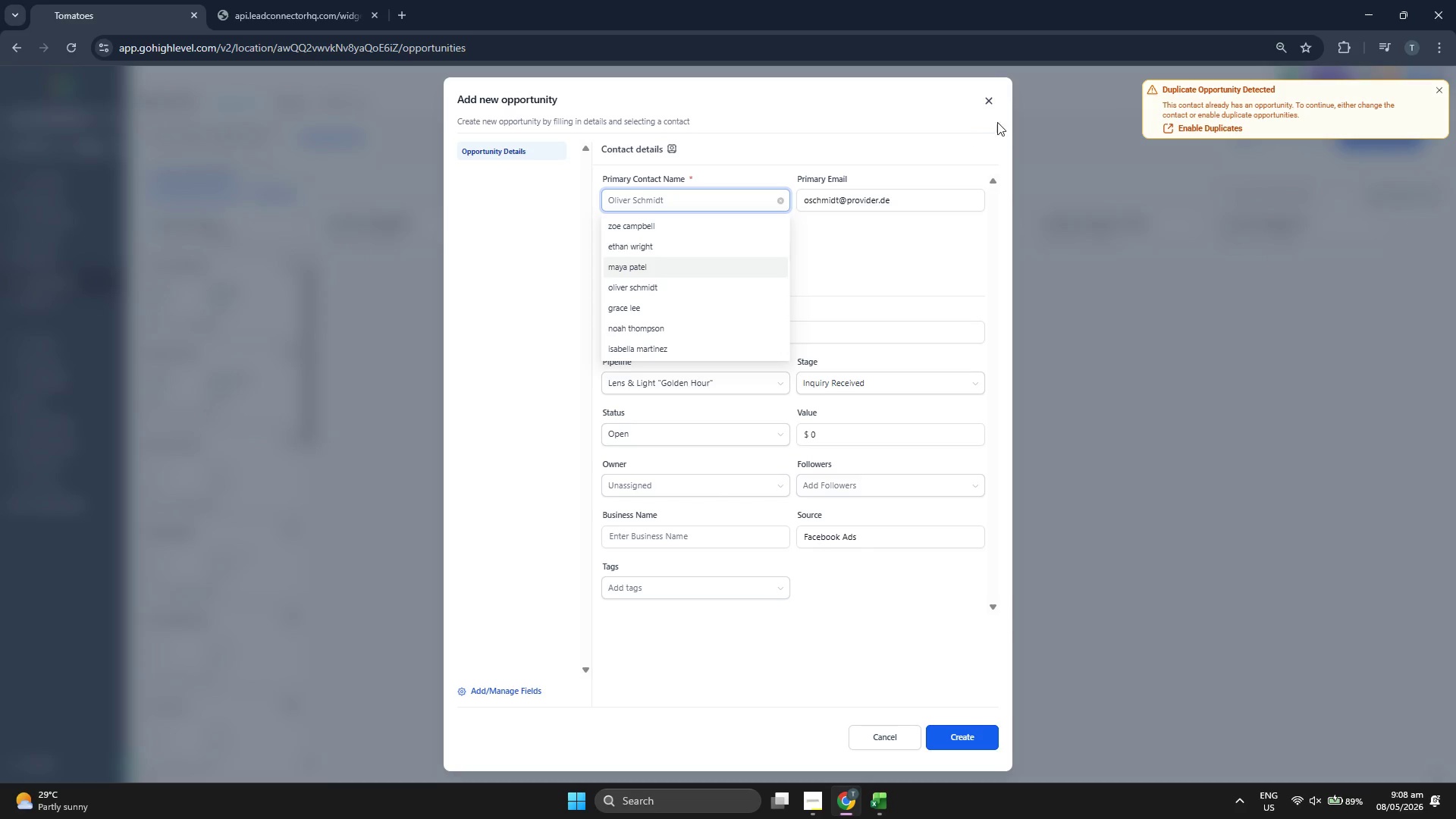 
left_click([987, 103])
 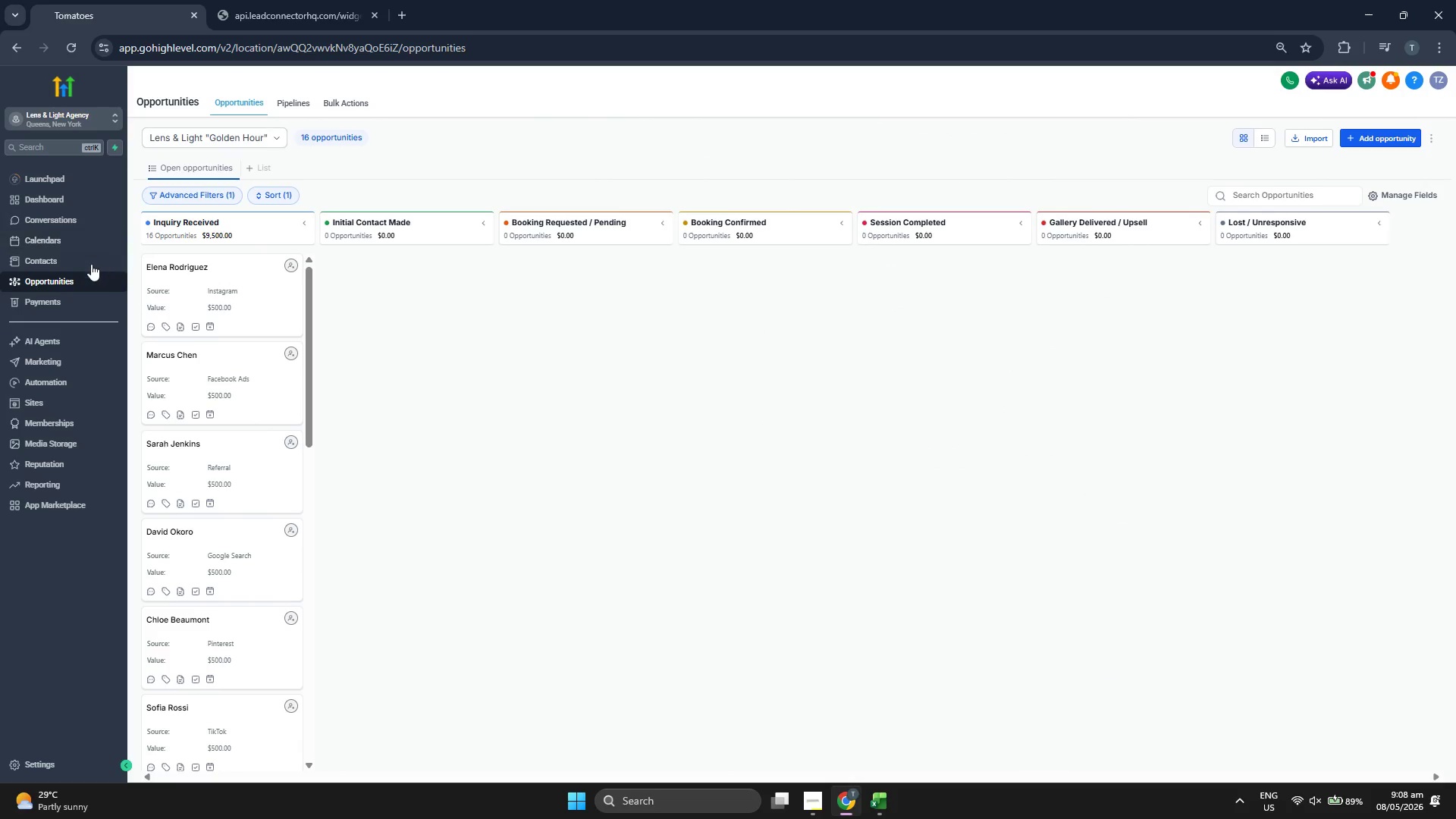 
left_click([85, 265])
 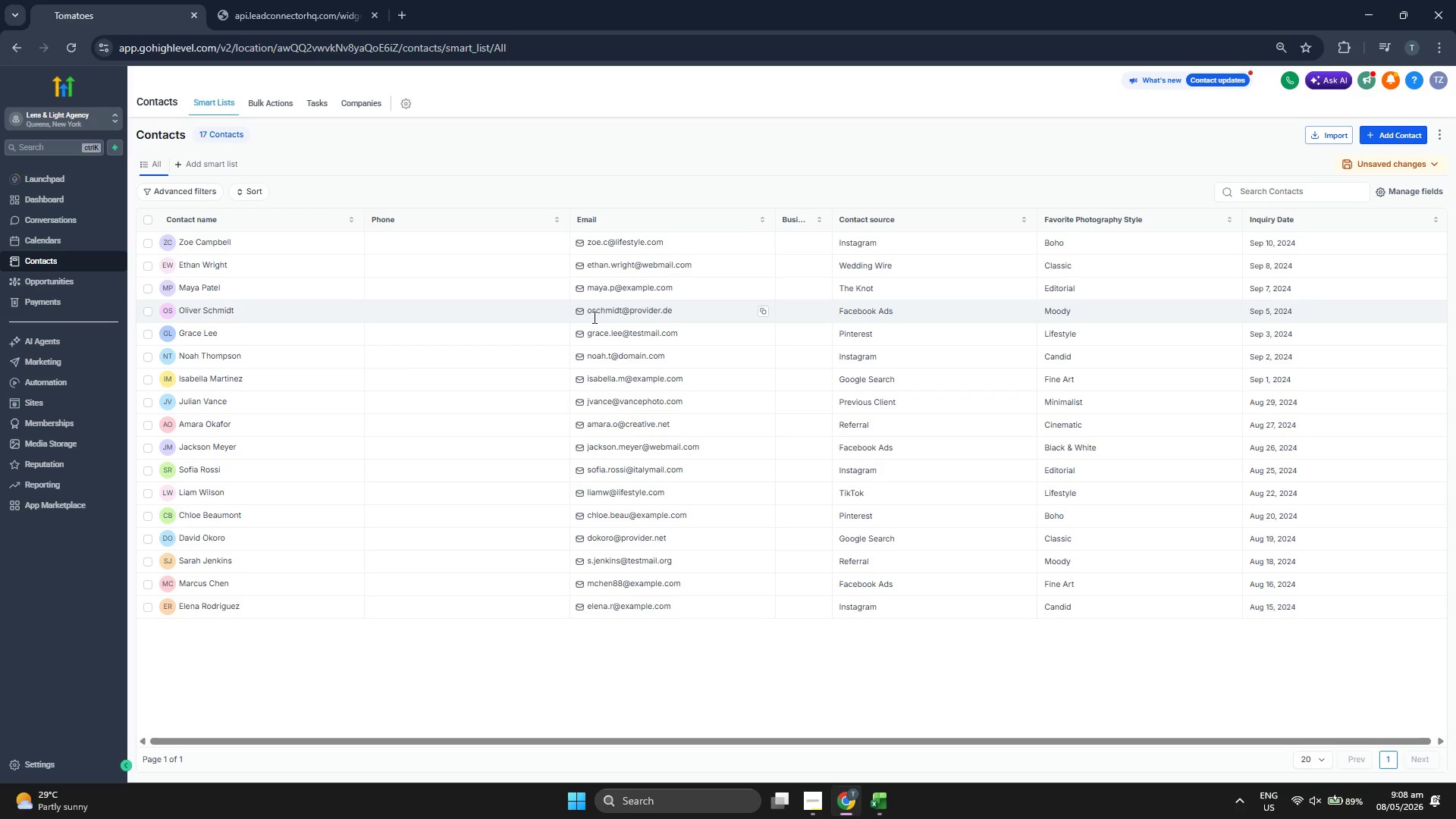 
wait(12.96)
 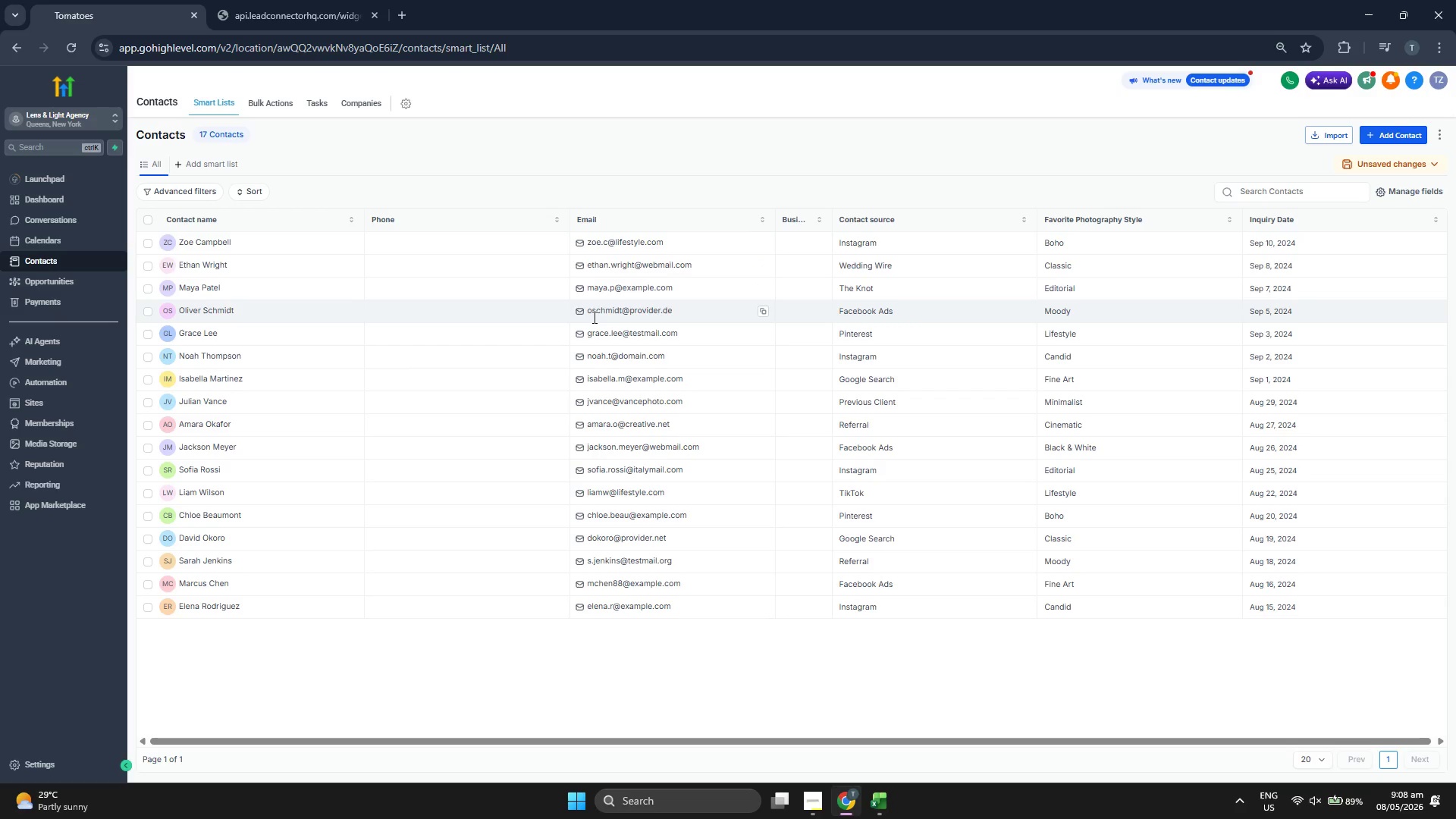 
mouse_move([299, 339])
 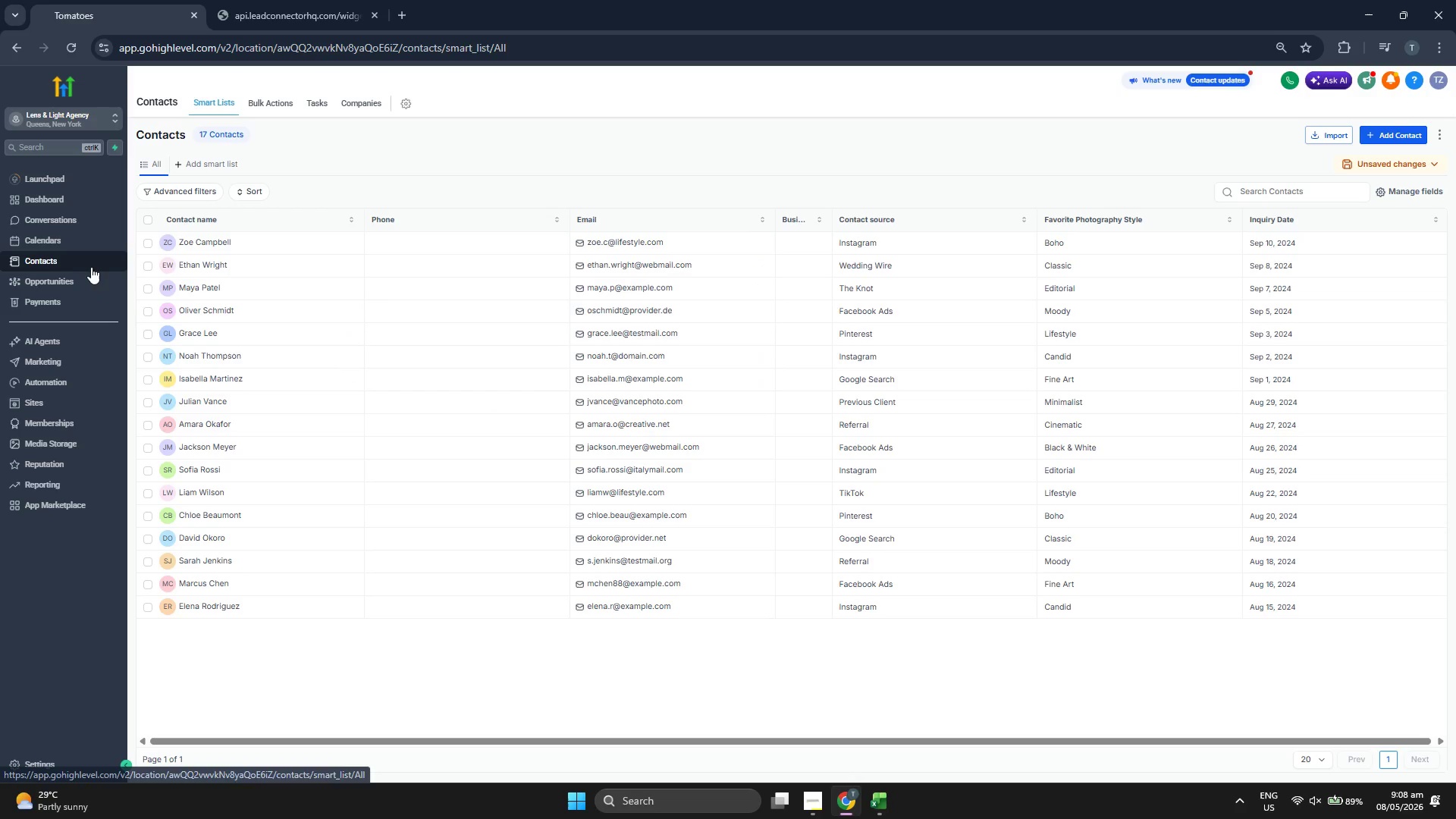 
left_click([92, 277])
 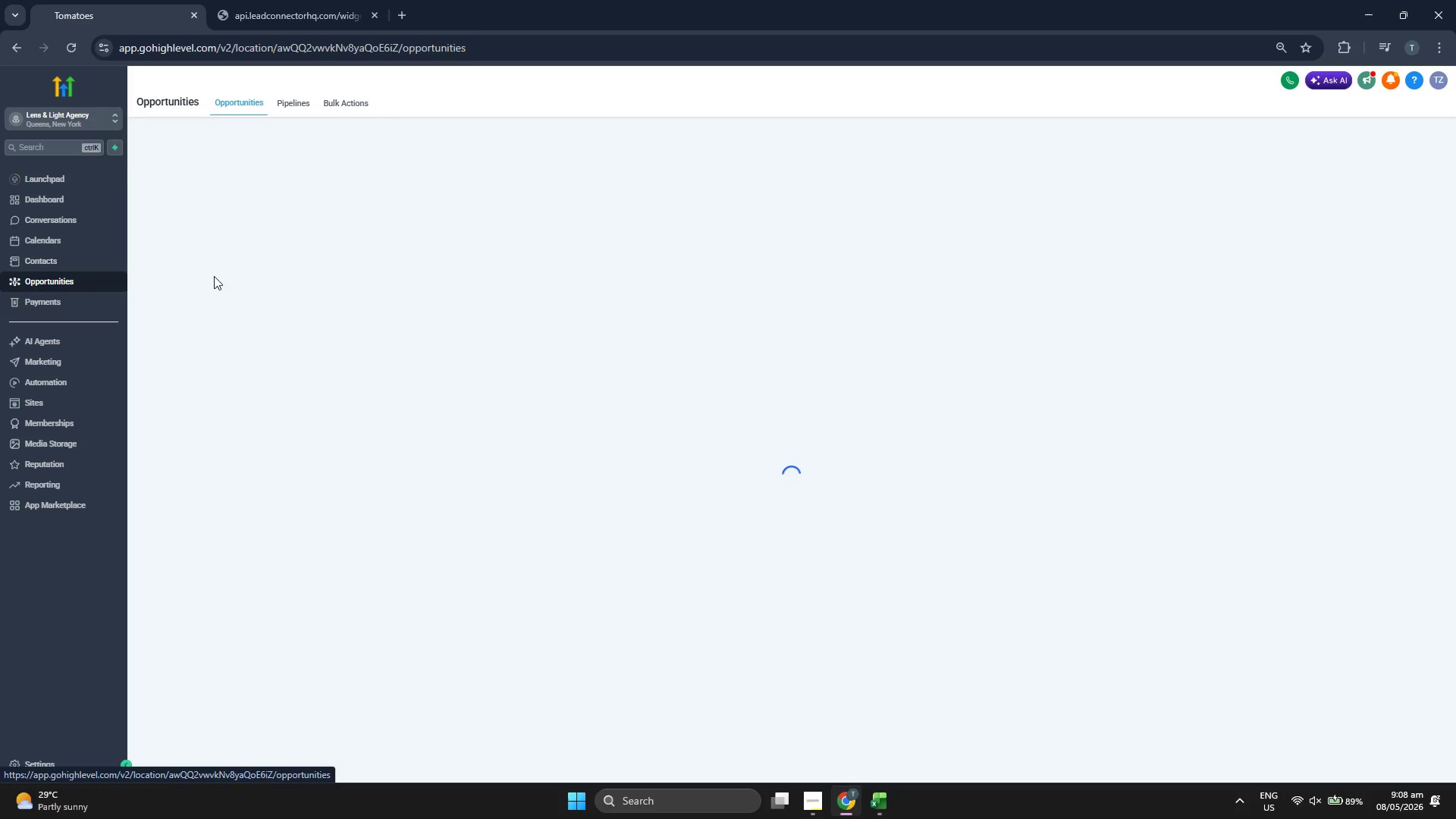 
mouse_move([242, 273])
 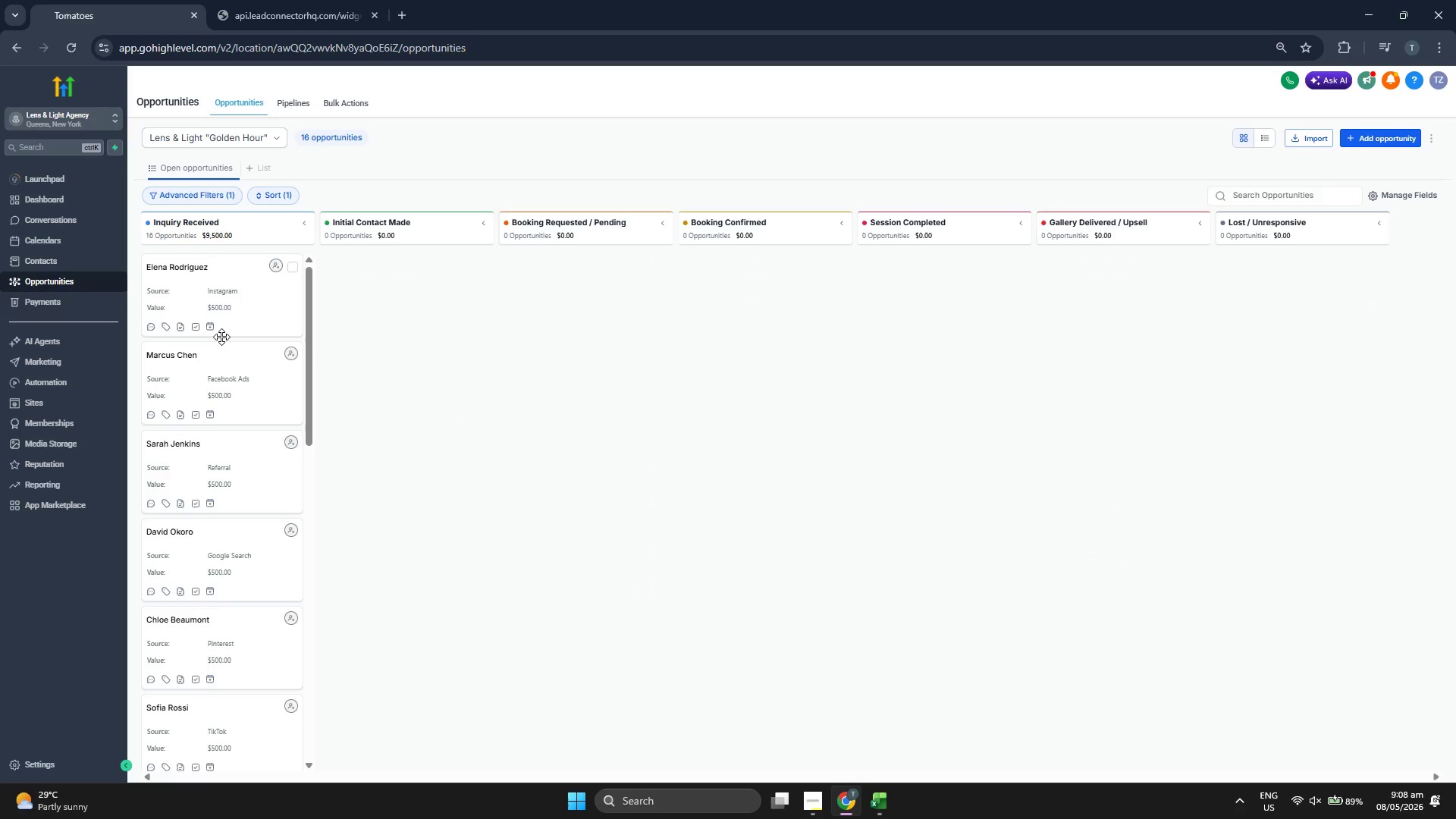 
scroll: coordinate [224, 388], scroll_direction: down, amount: 17.0
 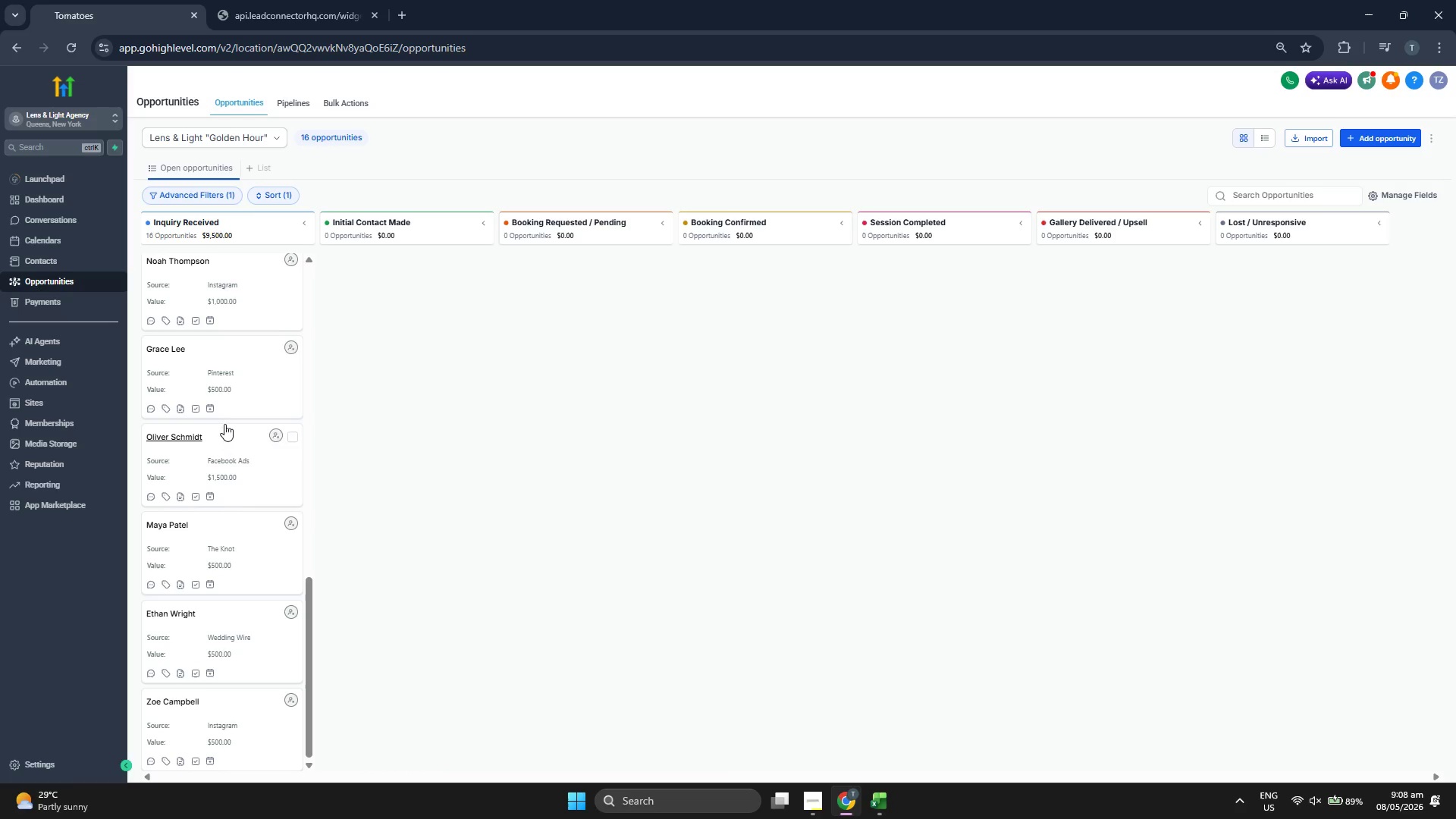 
scroll: coordinate [224, 351], scroll_direction: up, amount: 12.0
 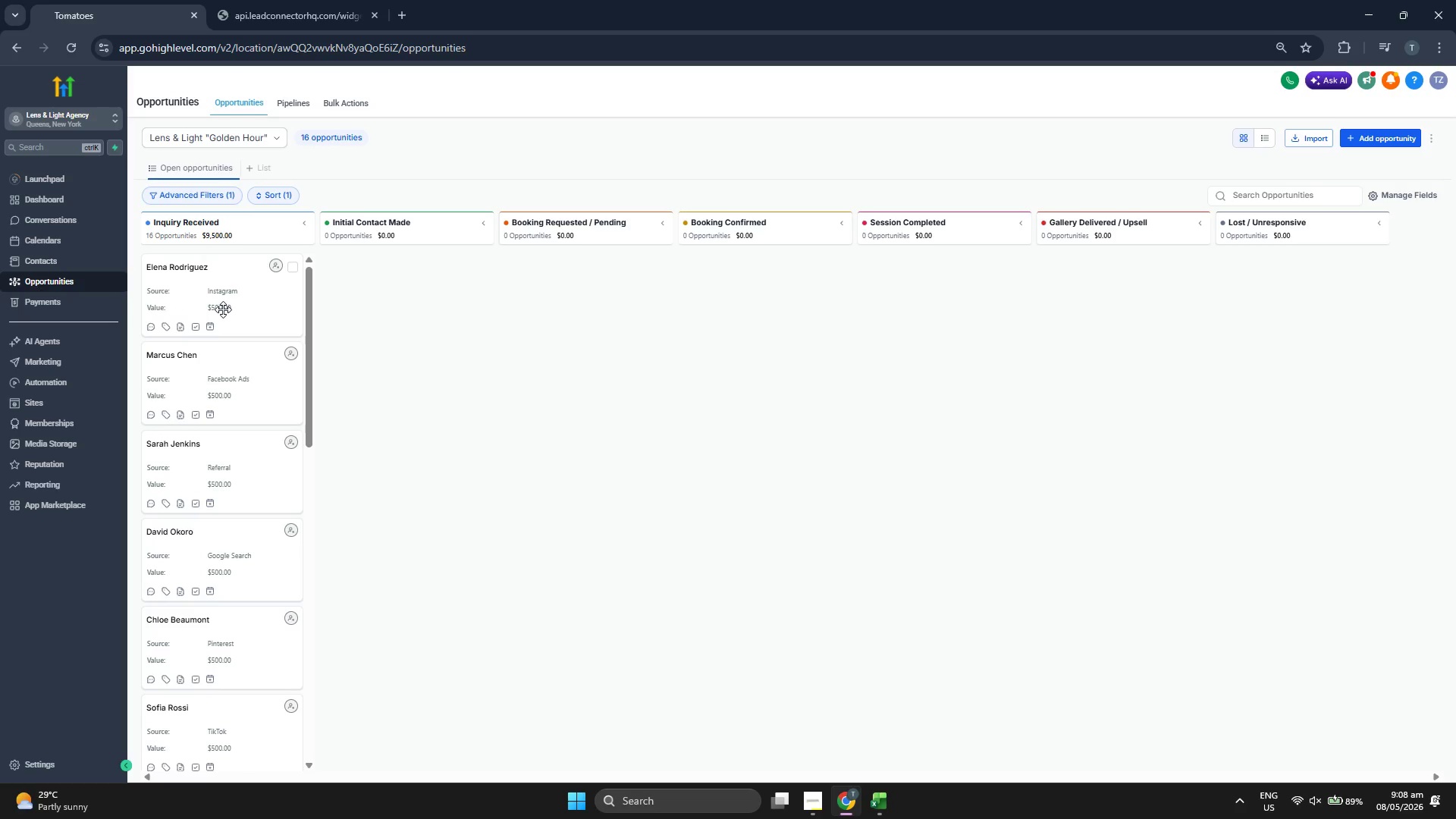 
scroll: coordinate [224, 312], scroll_direction: up, amount: 4.0
 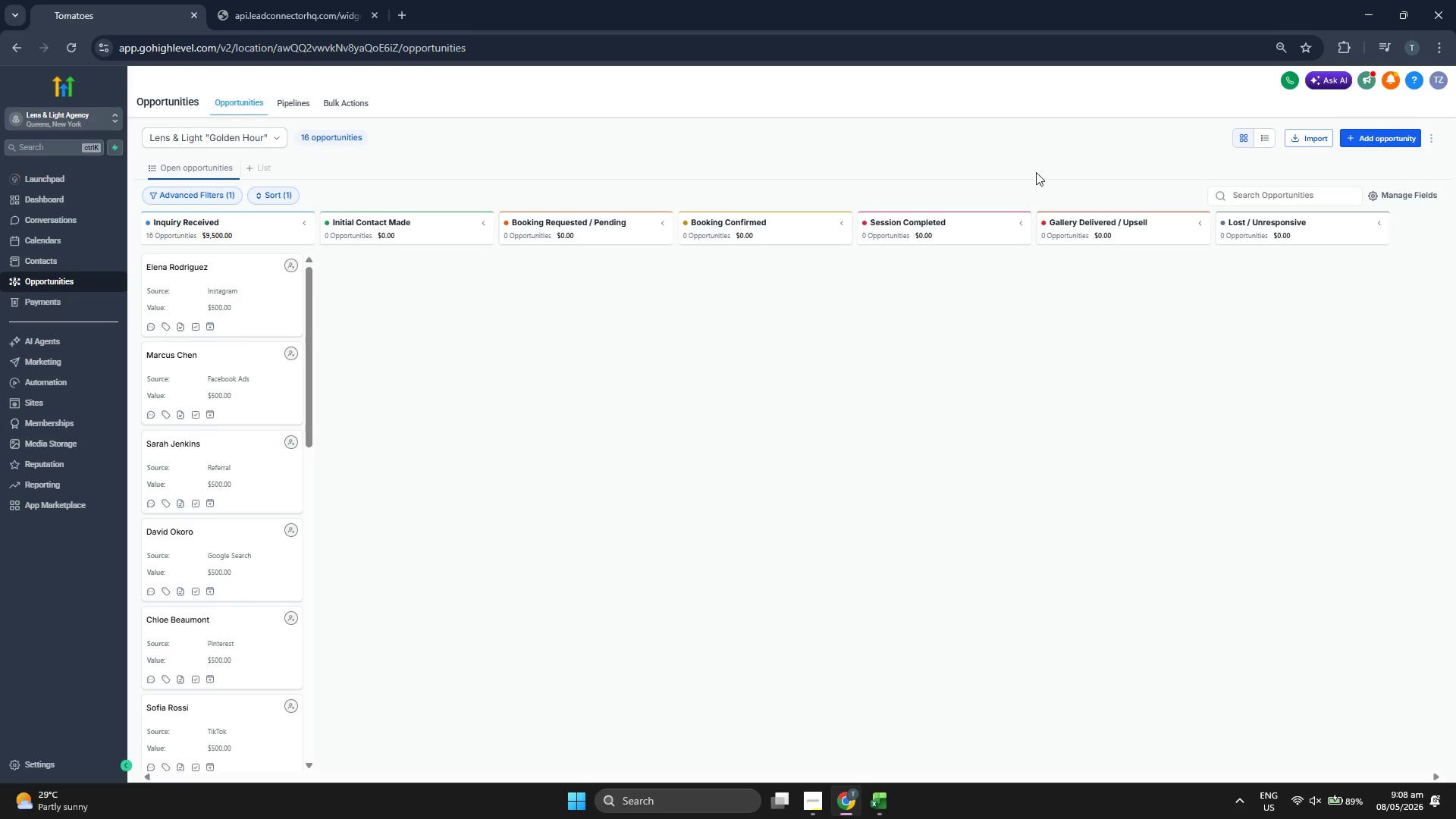 
left_click([1372, 126])
 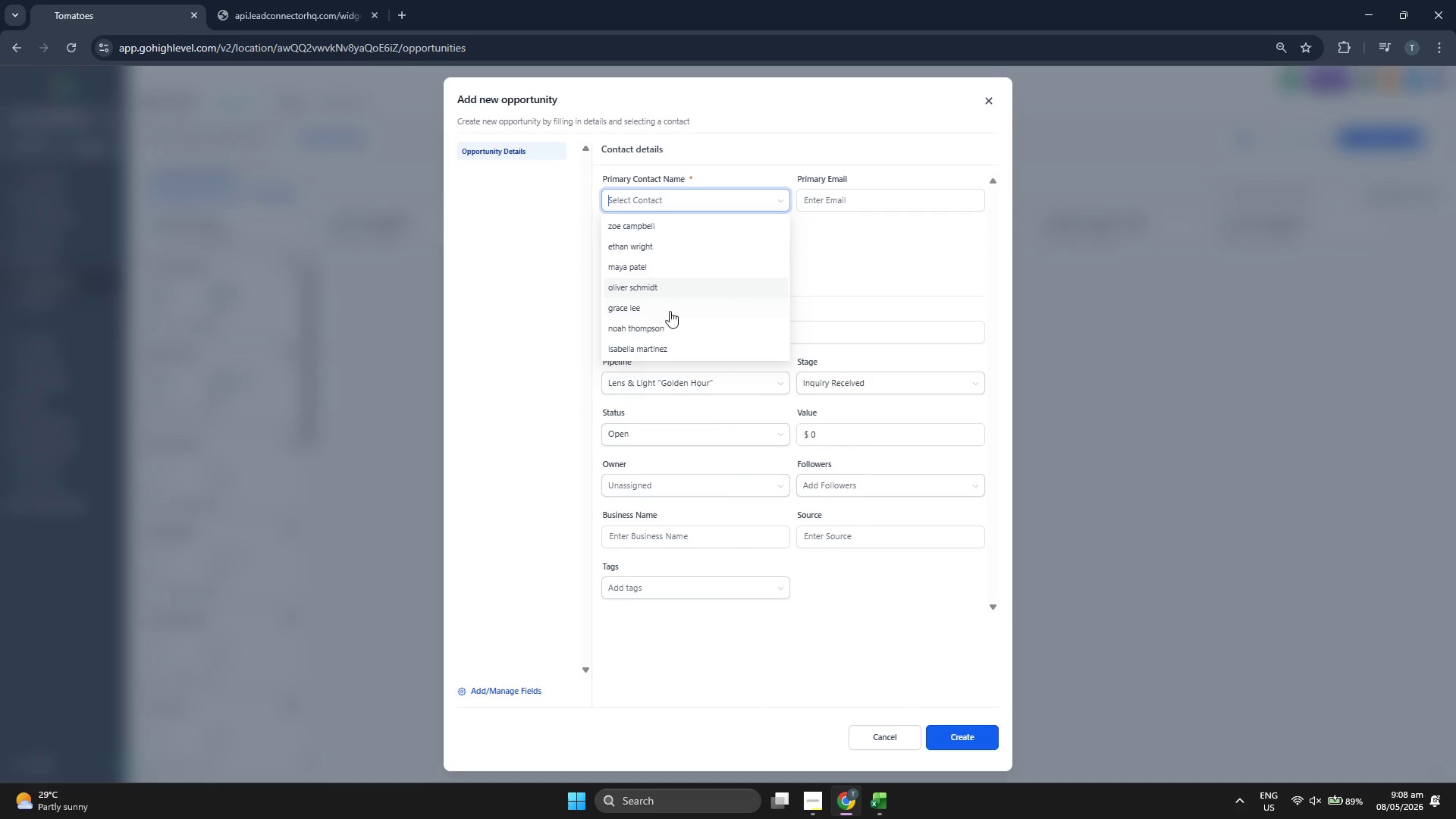 
scroll: coordinate [678, 280], scroll_direction: down, amount: 3.0
 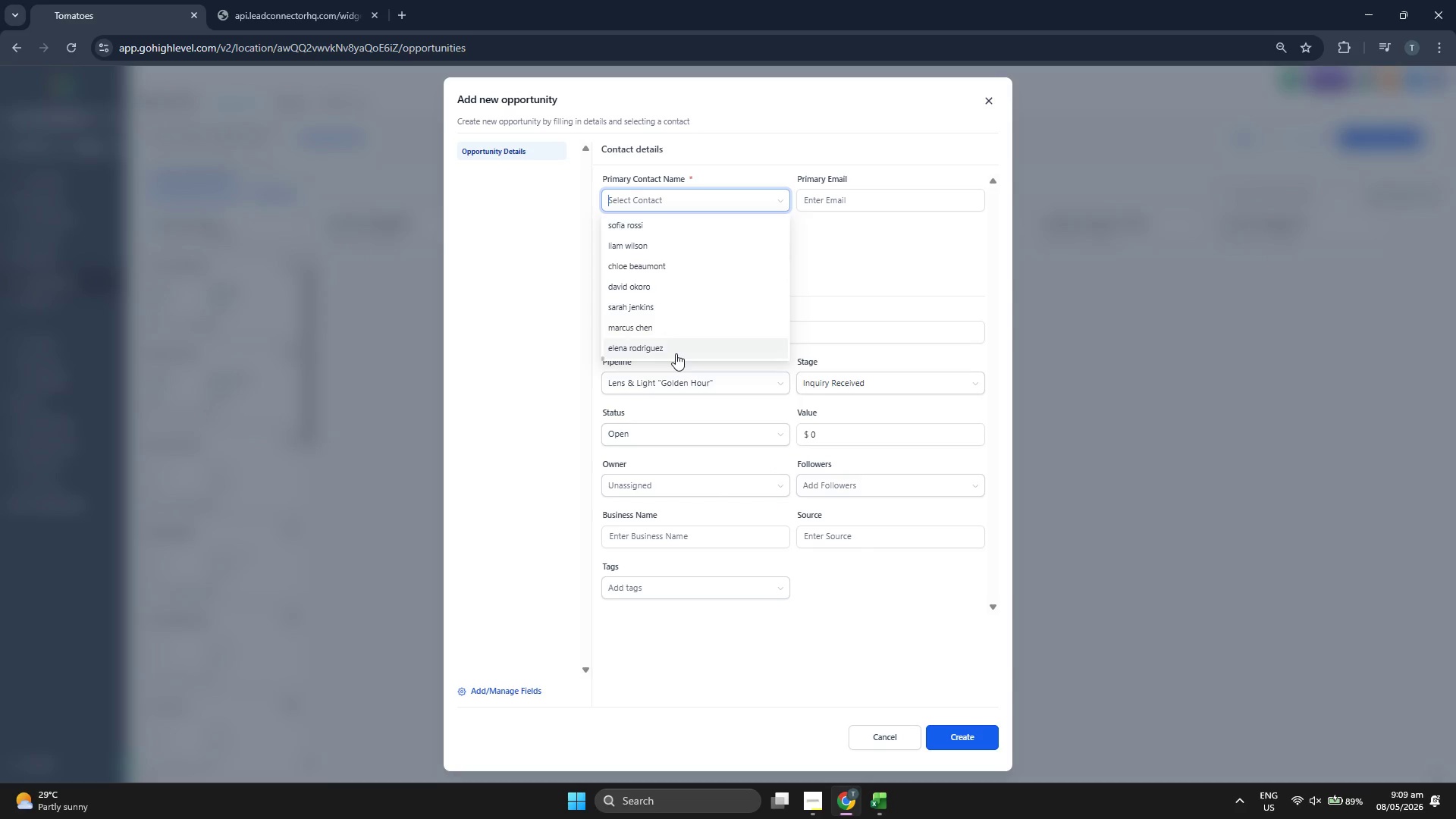 
scroll: coordinate [695, 305], scroll_direction: up, amount: 4.0
 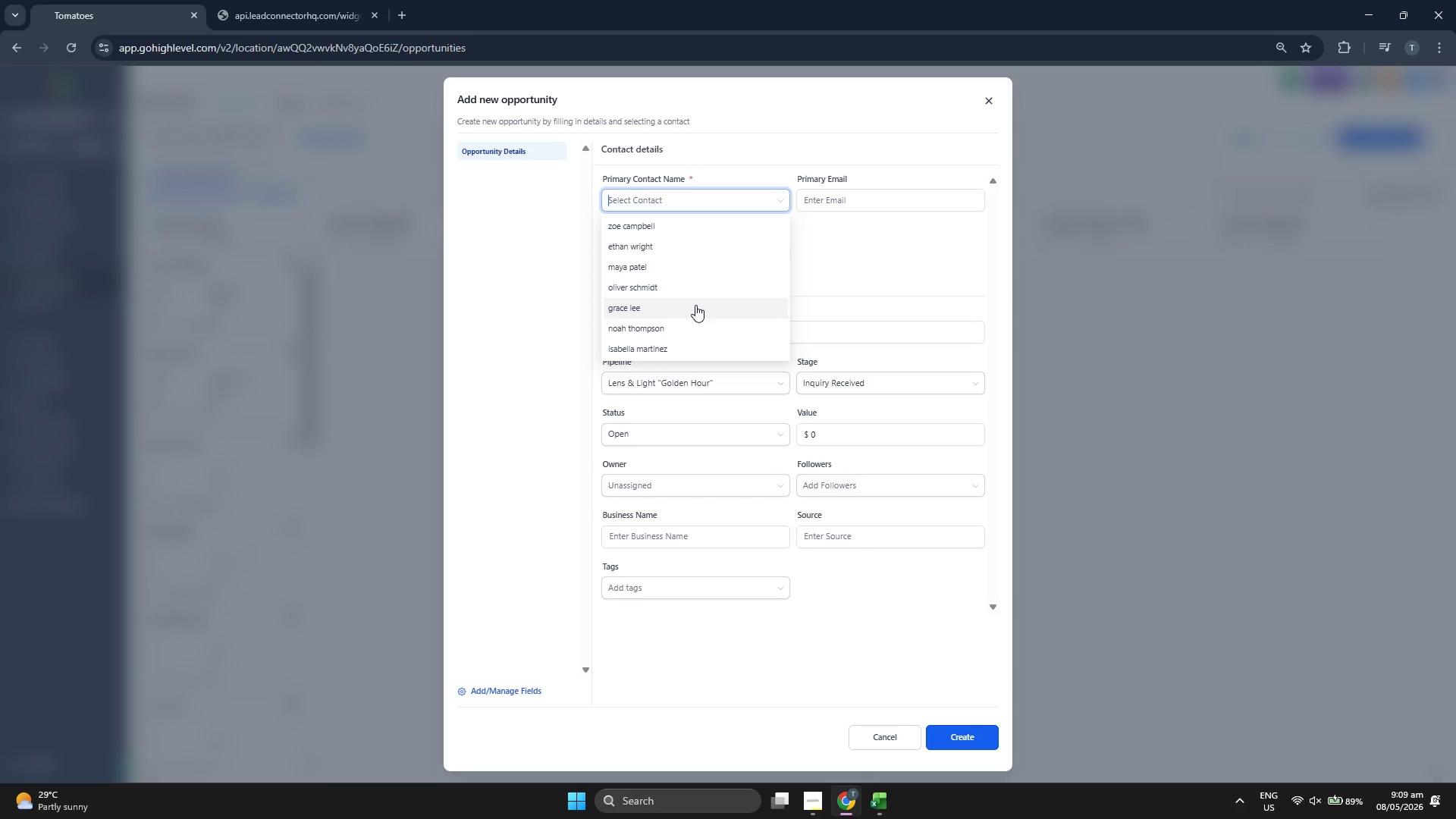 
left_click([1208, 403])
 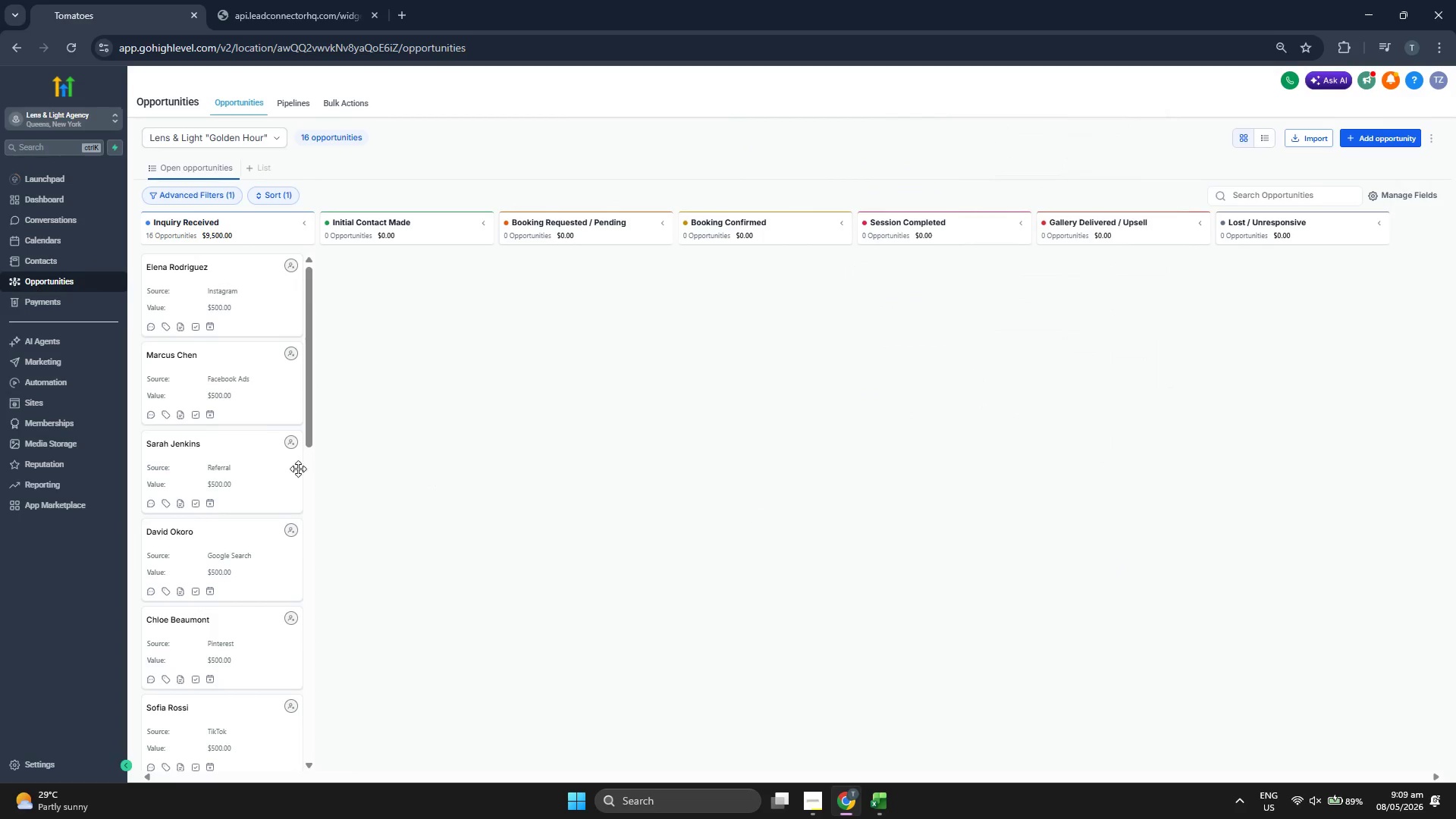 
scroll: coordinate [275, 461], scroll_direction: down, amount: 17.0
 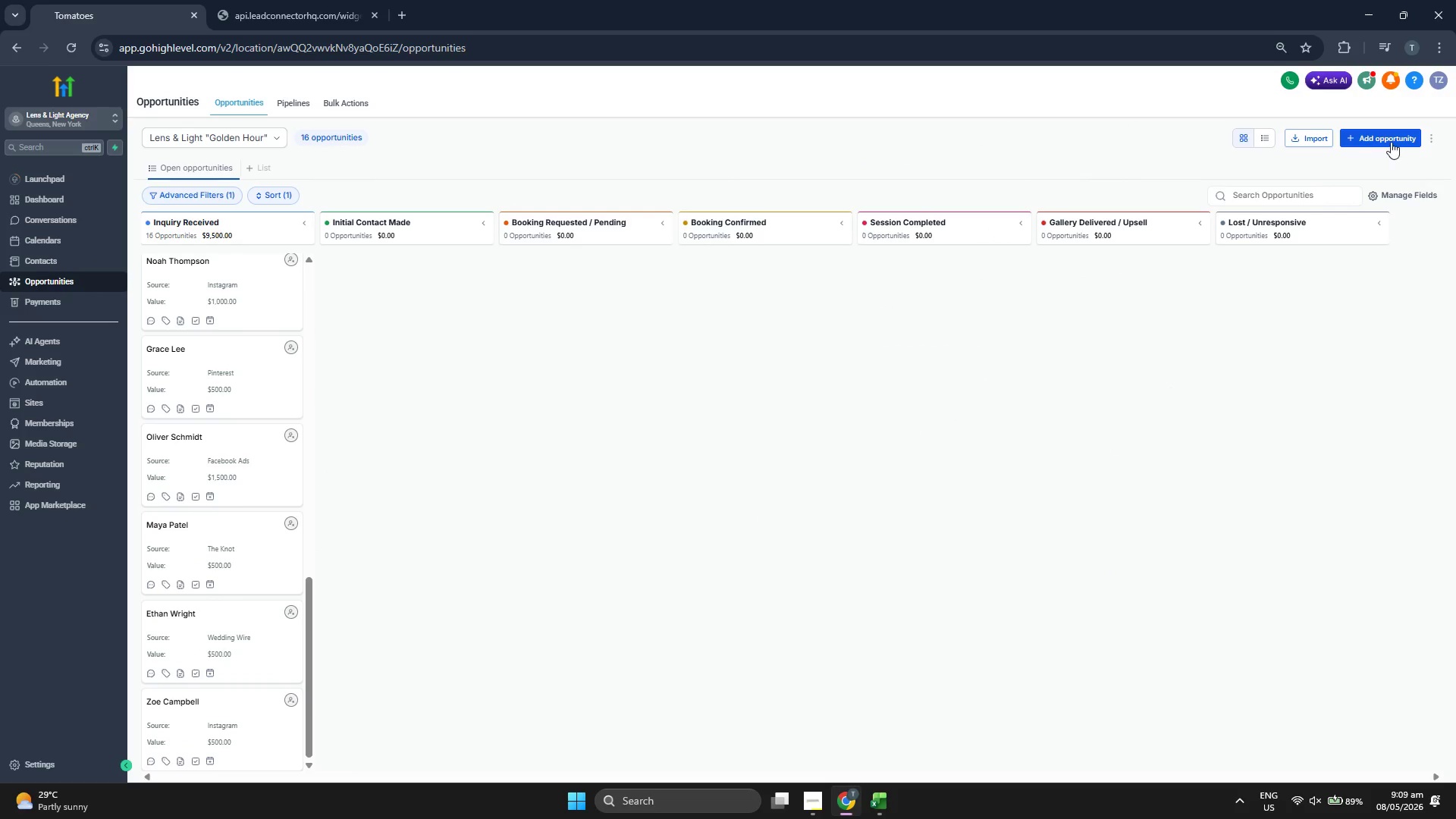 
left_click([1391, 141])
 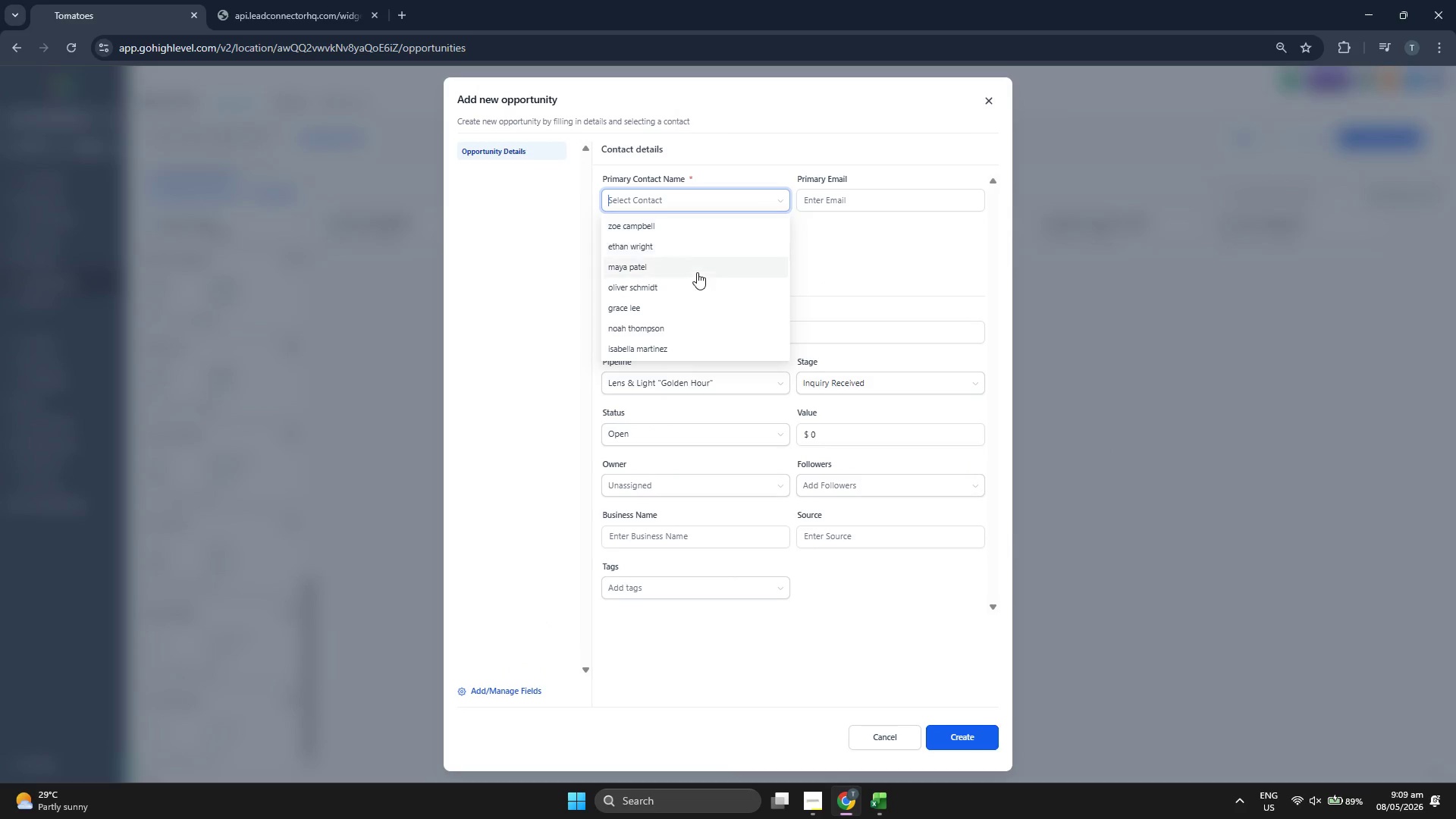 
left_click([994, 100])
 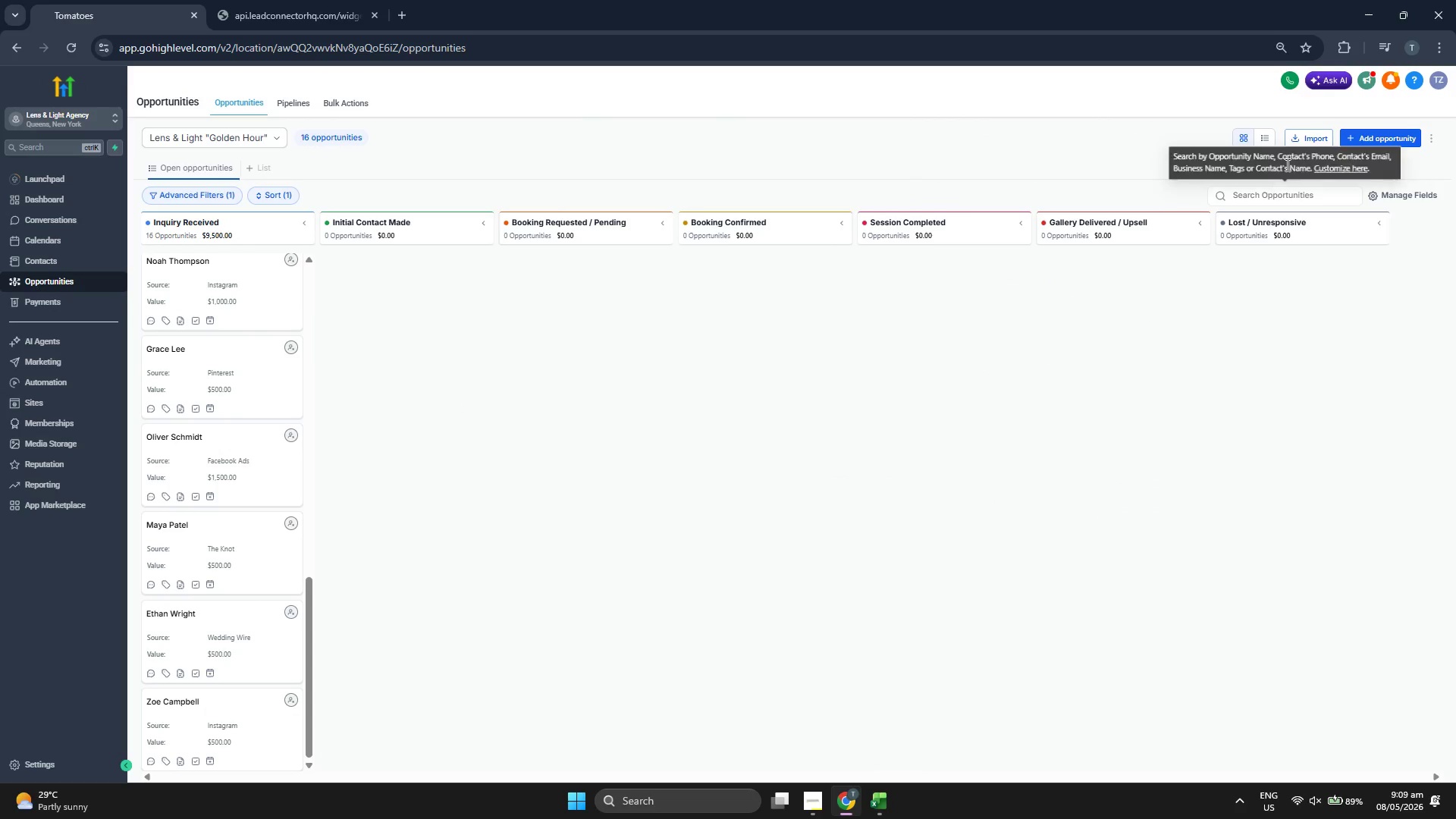 
left_click([1374, 137])
 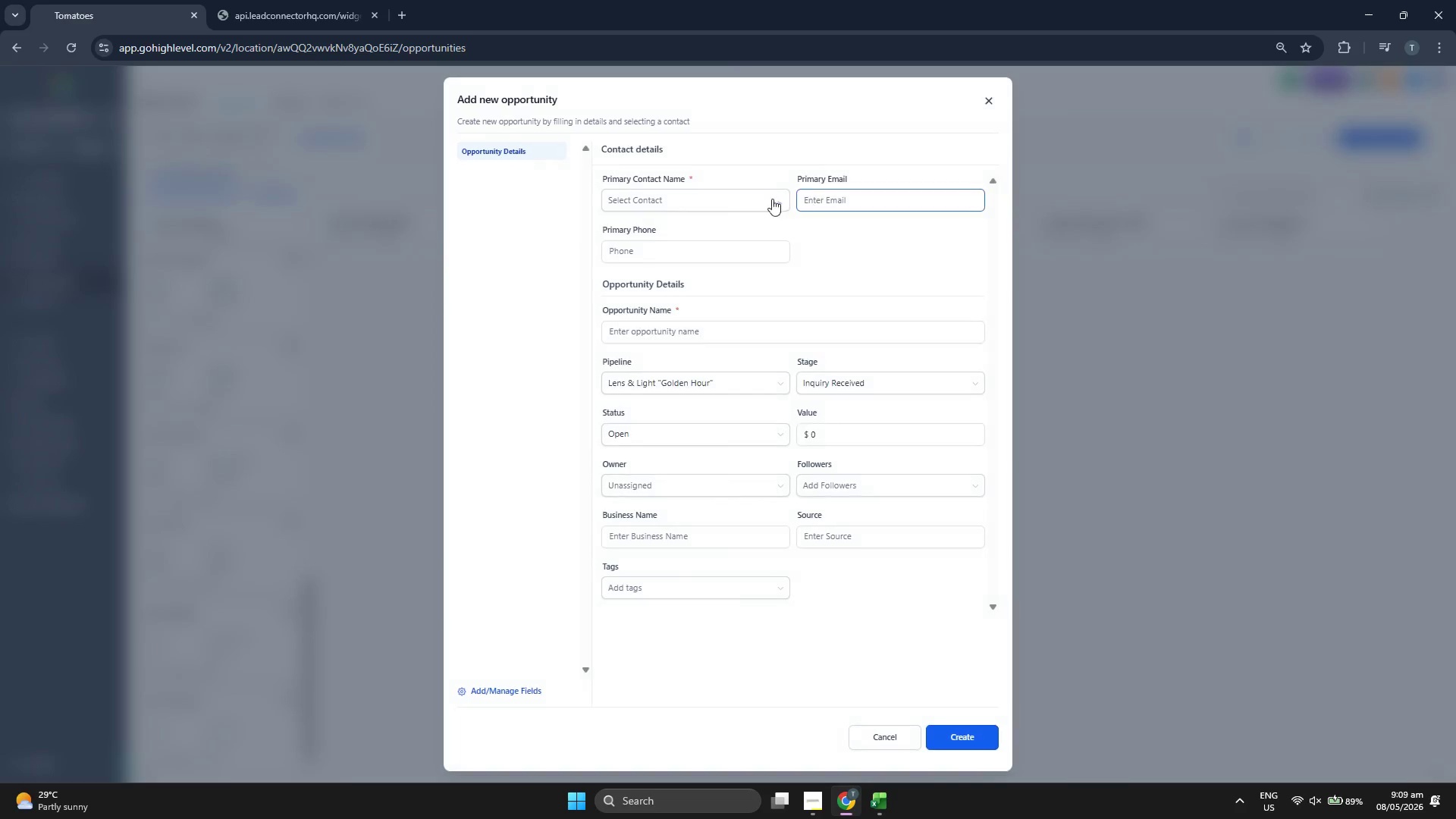 
left_click([750, 204])
 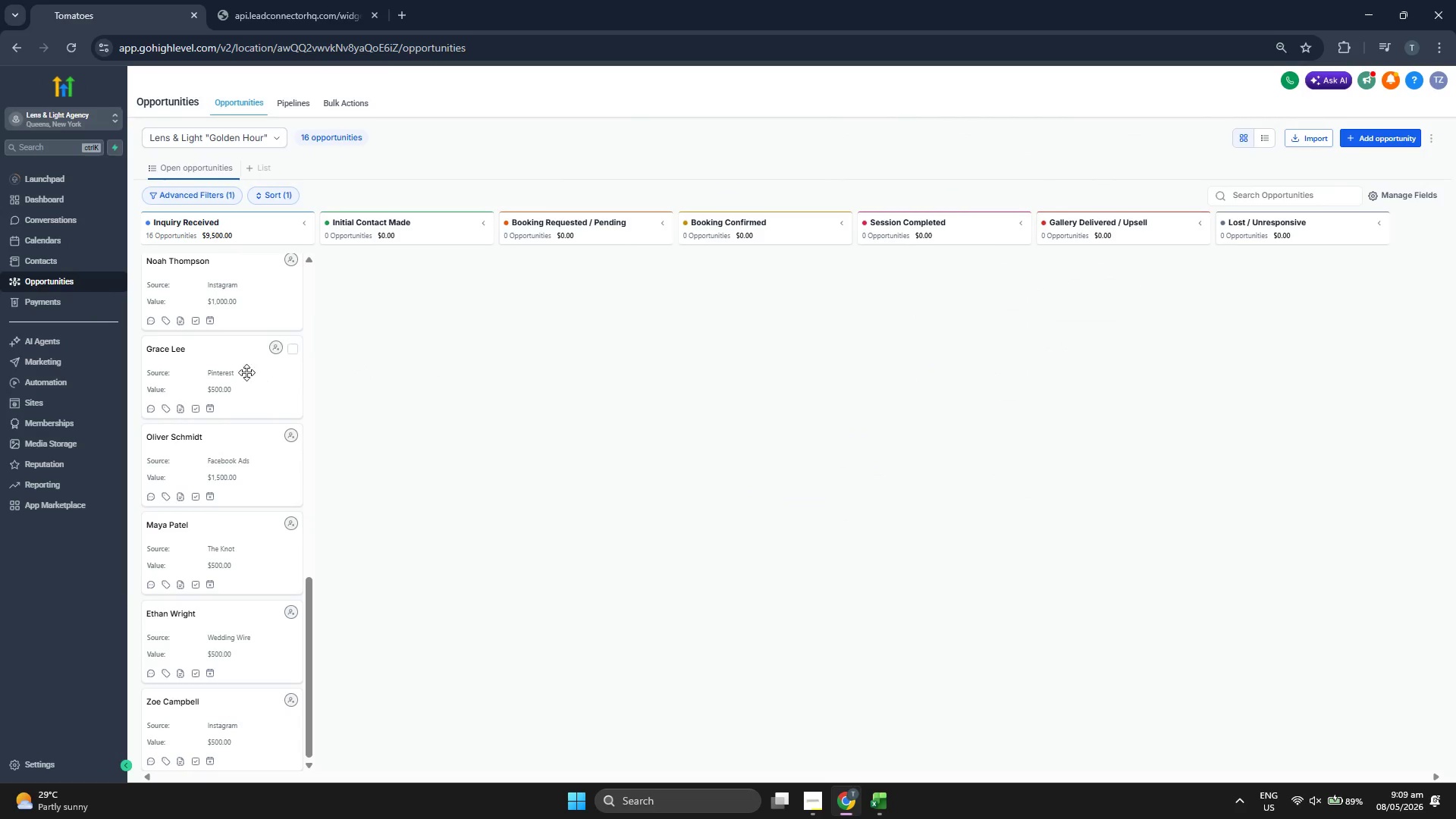 
scroll: coordinate [287, 347], scroll_direction: up, amount: 4.0
 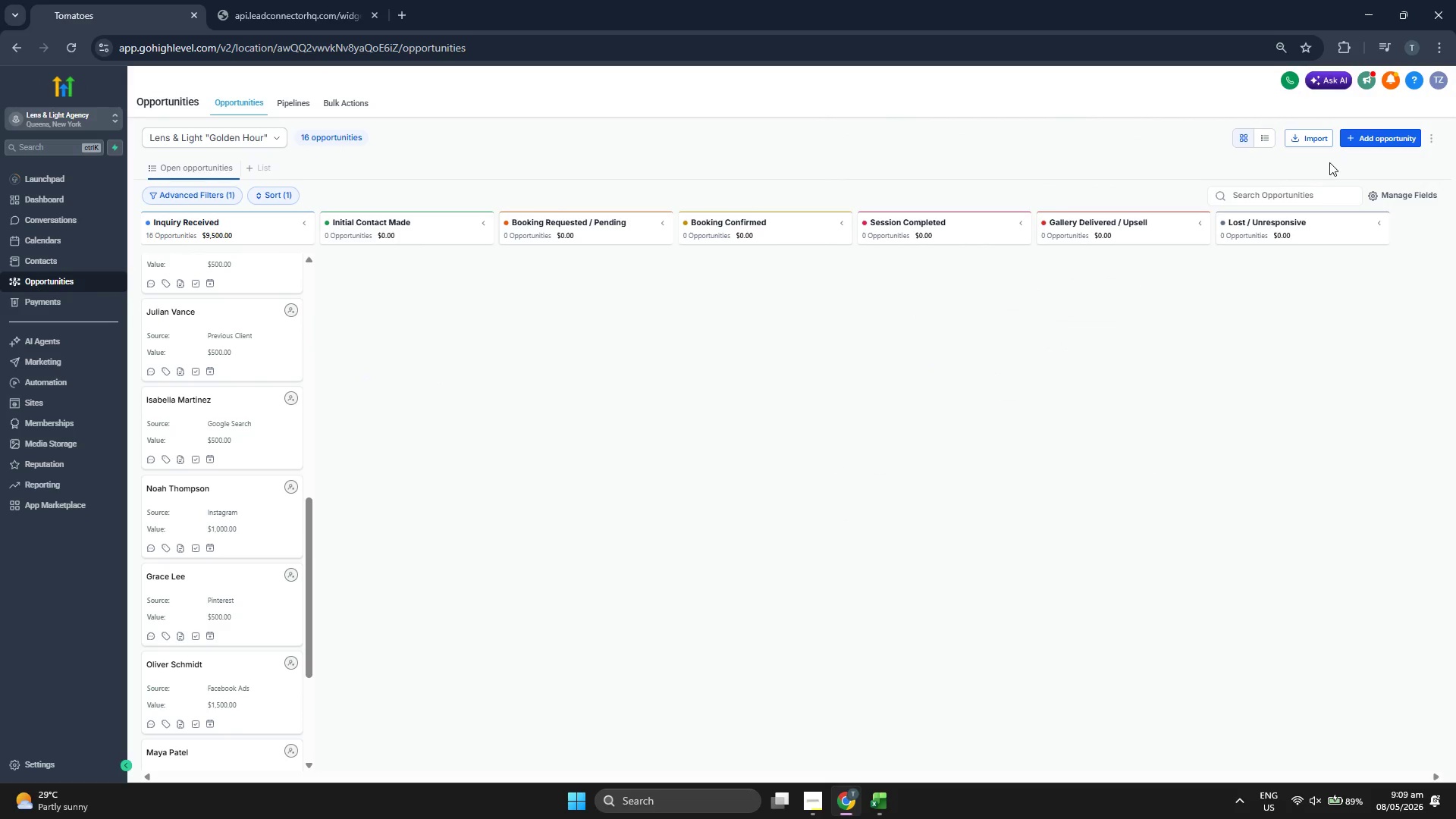 
left_click([1370, 142])
 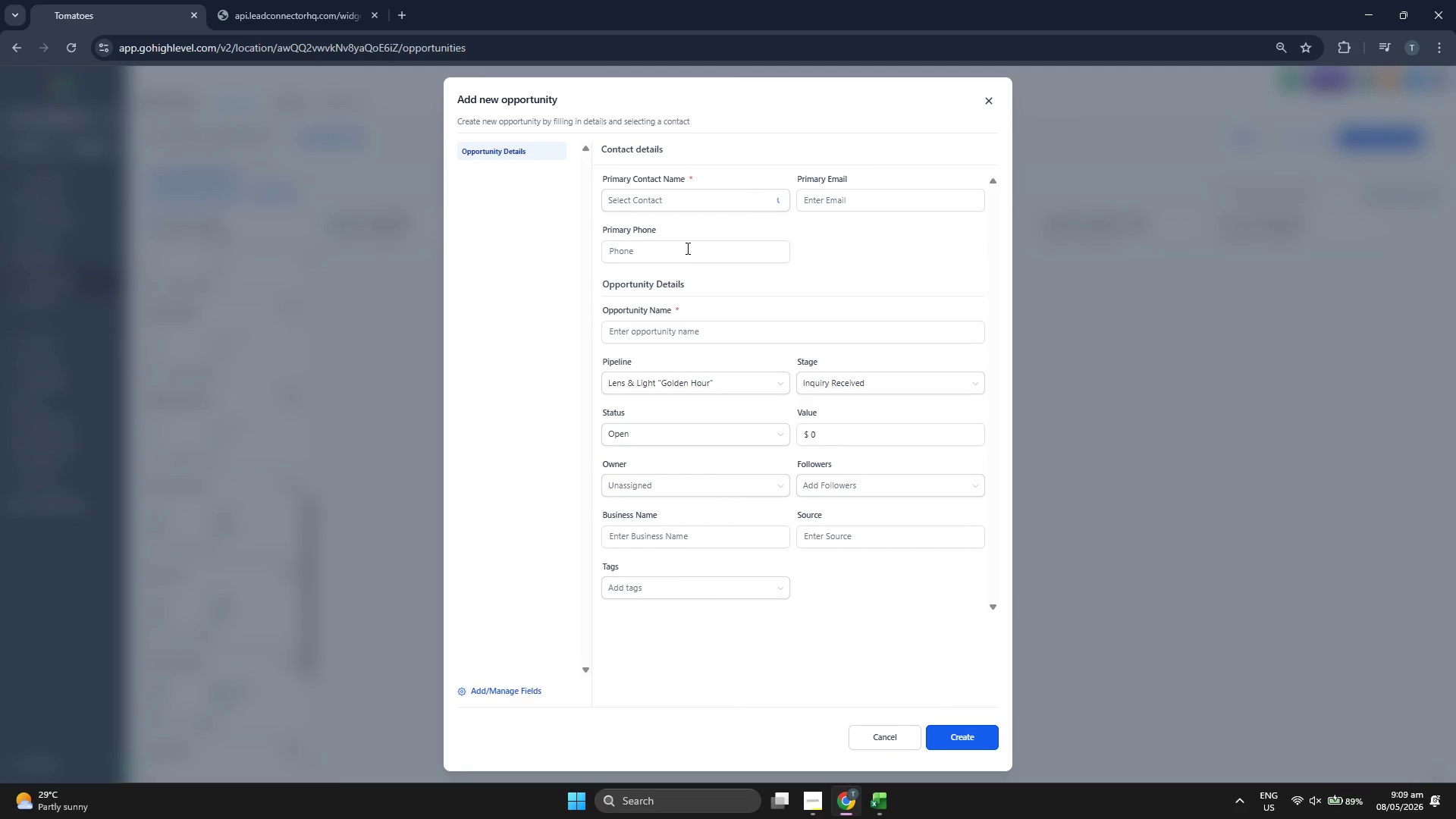 
left_click([695, 205])
 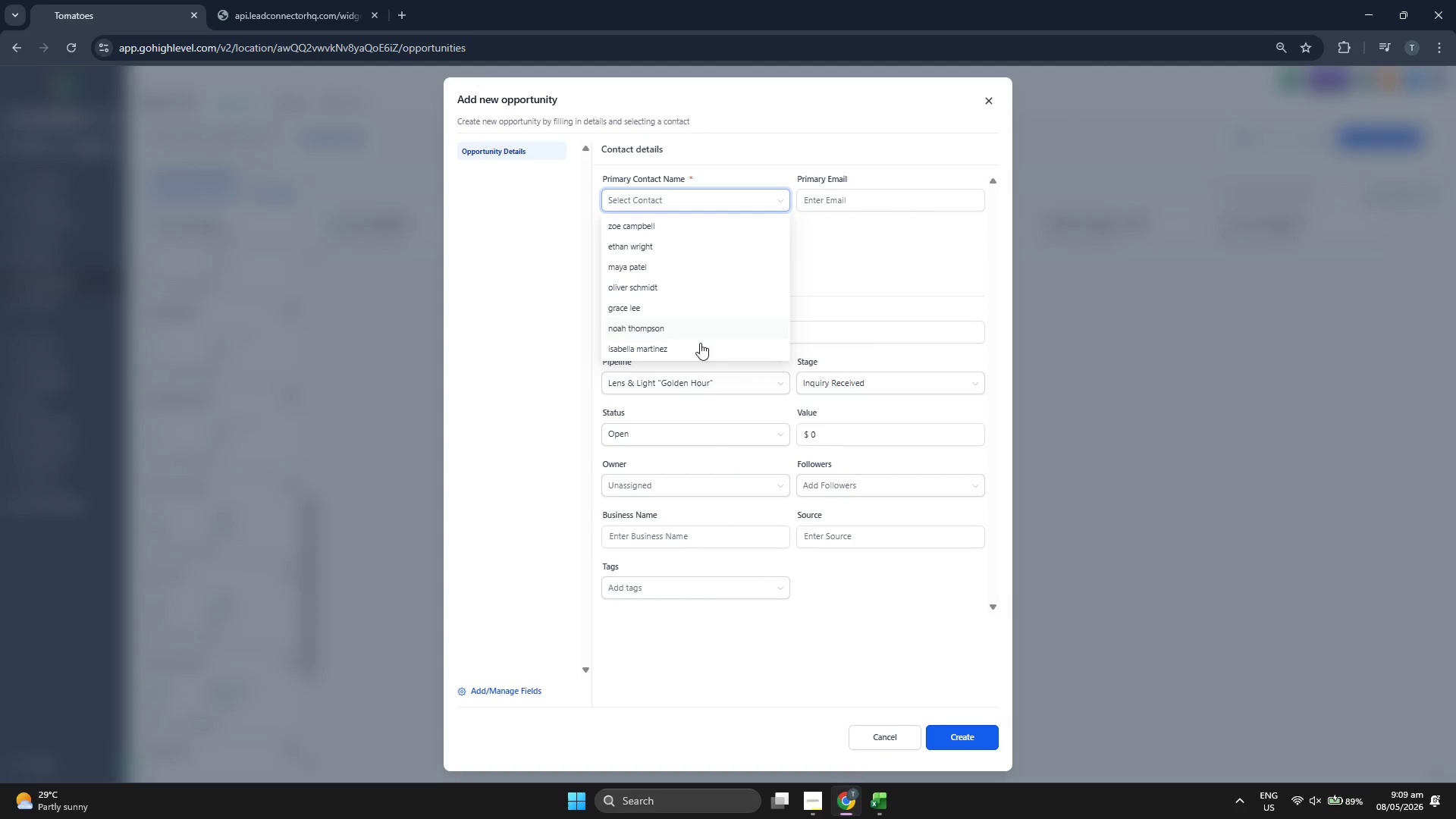 
scroll: coordinate [712, 314], scroll_direction: down, amount: 1.0
 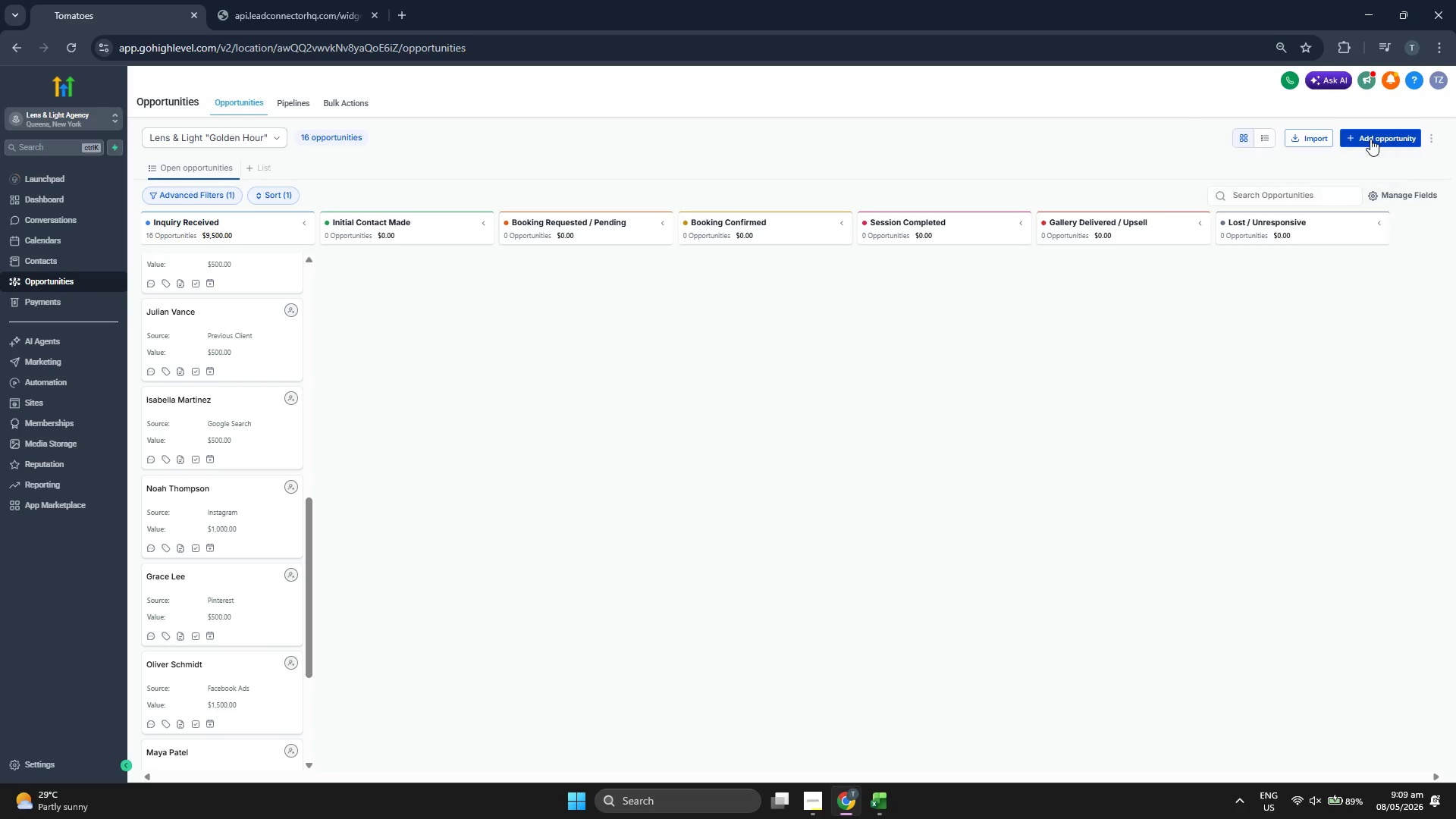 
left_click([700, 201])
 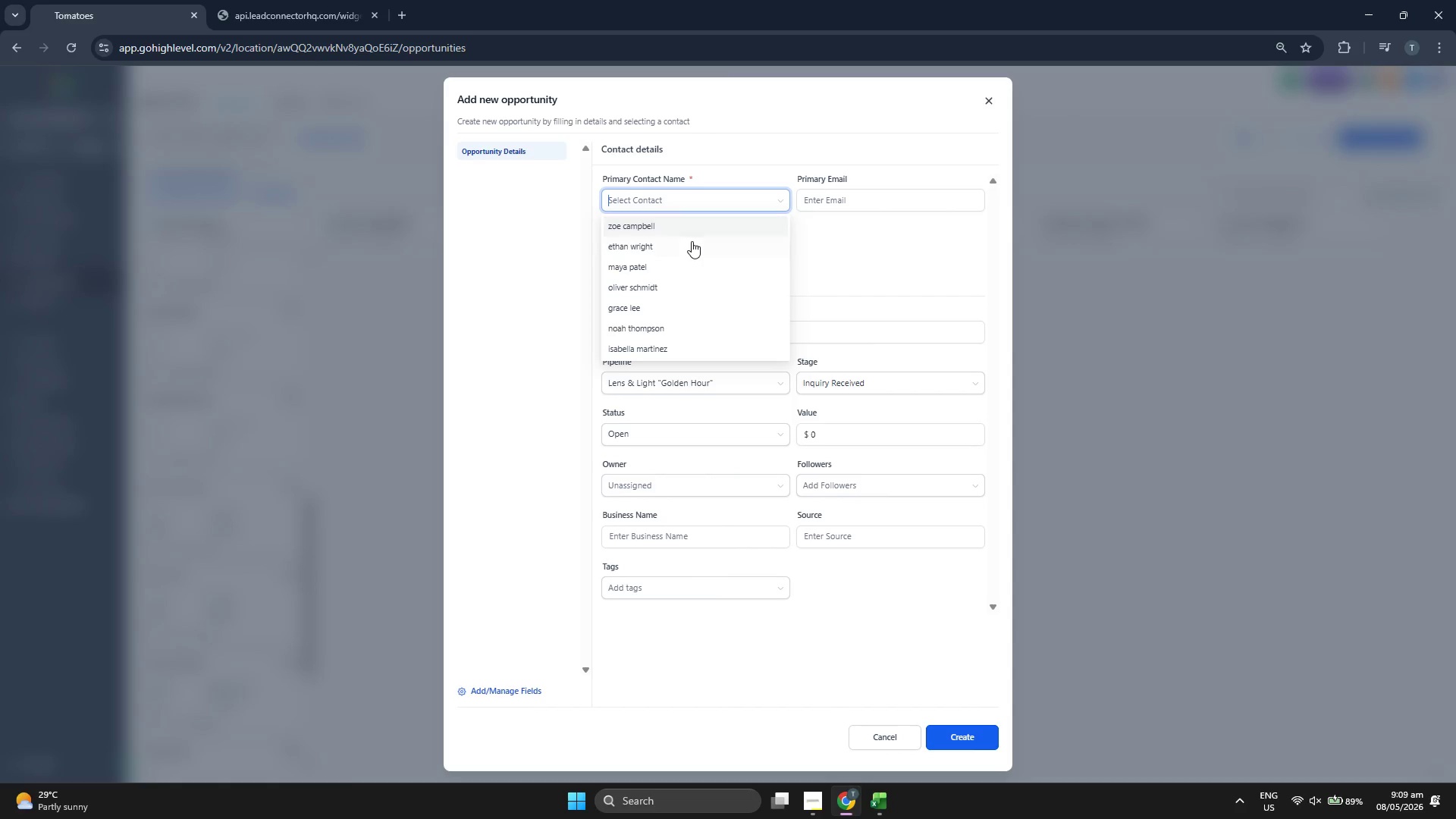 
scroll: coordinate [692, 241], scroll_direction: down, amount: 1.0
 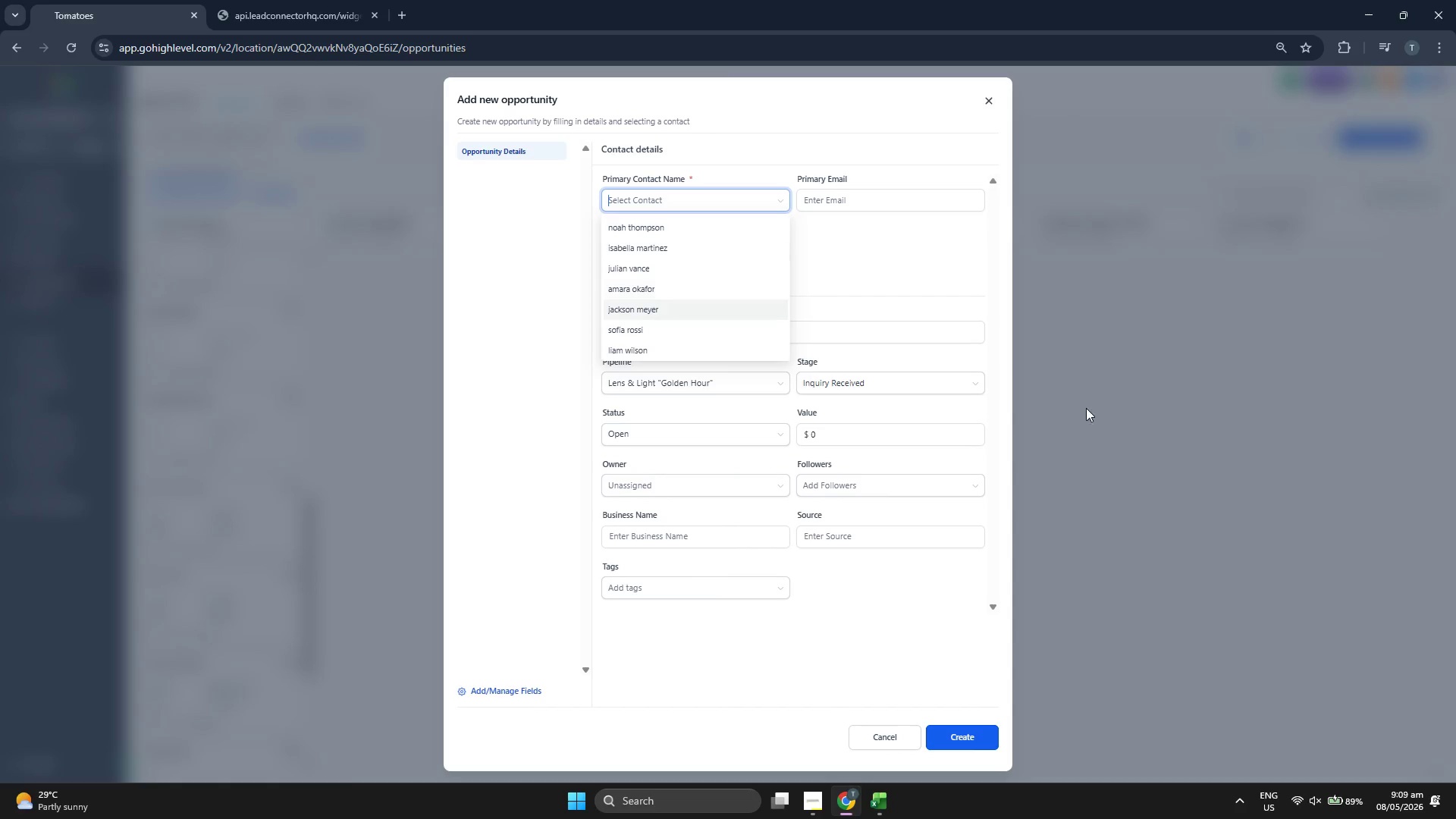 
scroll: coordinate [216, 392], scroll_direction: up, amount: 2.0
 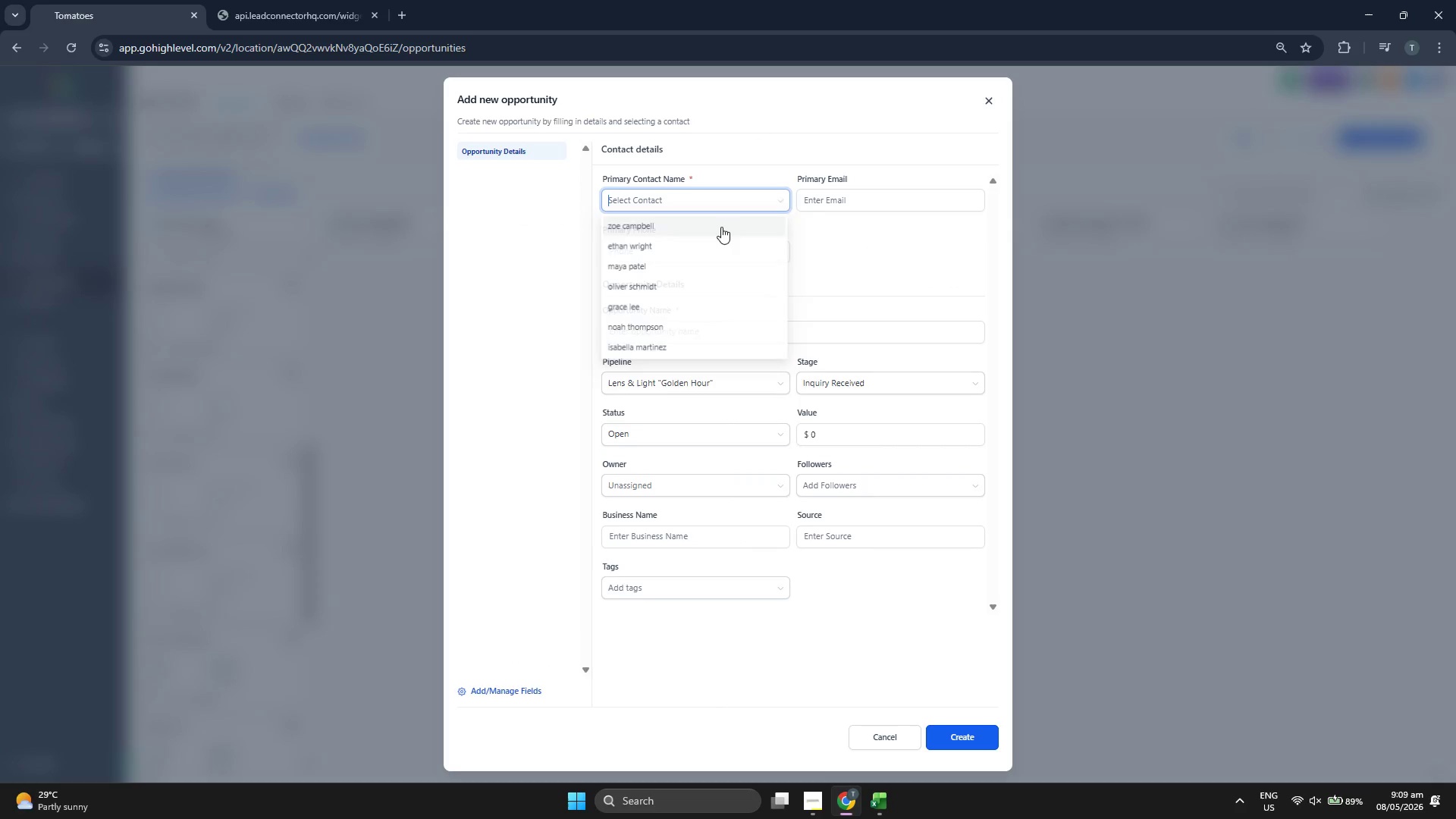 
scroll: coordinate [686, 291], scroll_direction: down, amount: 1.0
 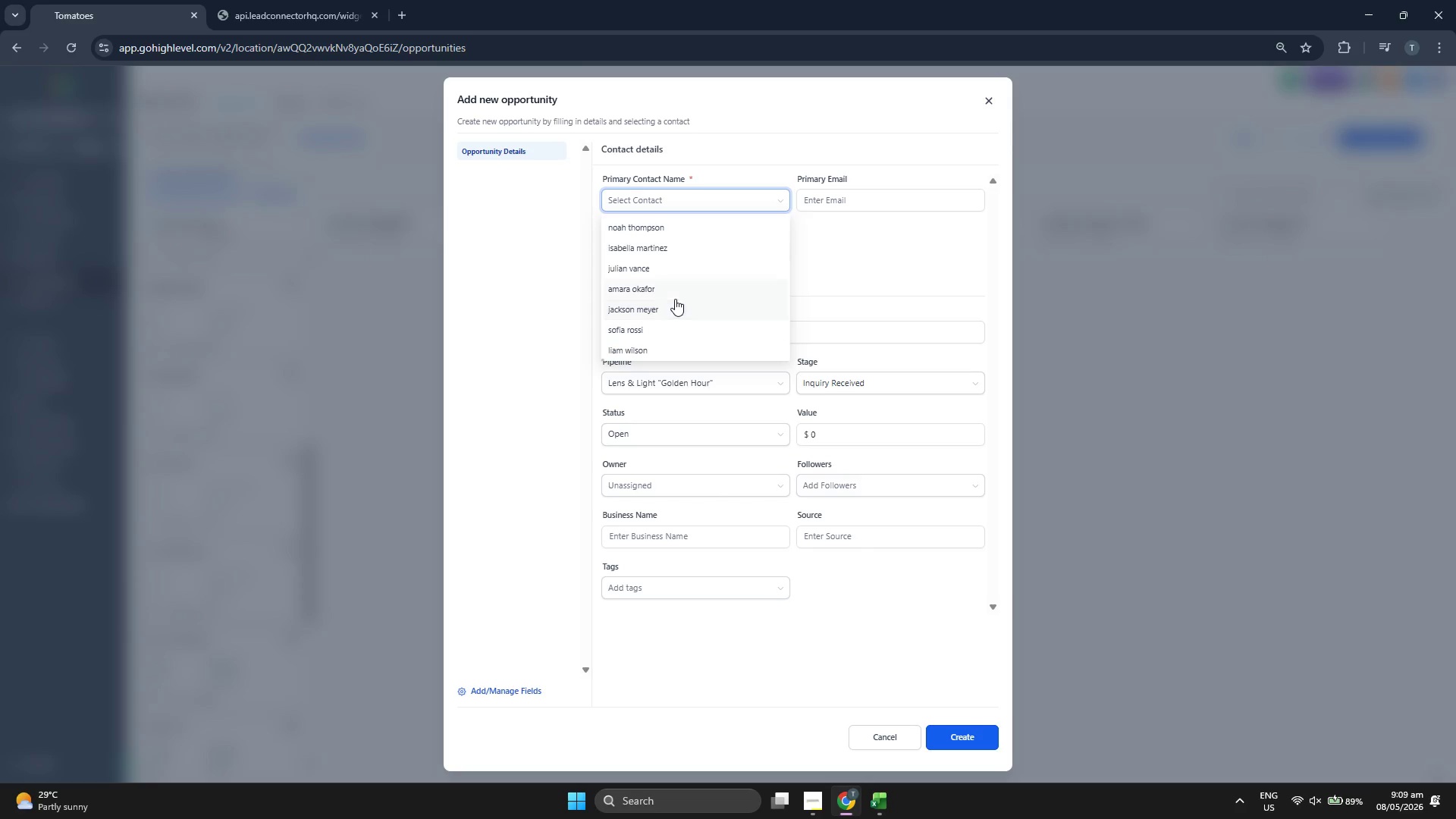 
left_click([1097, 383])
 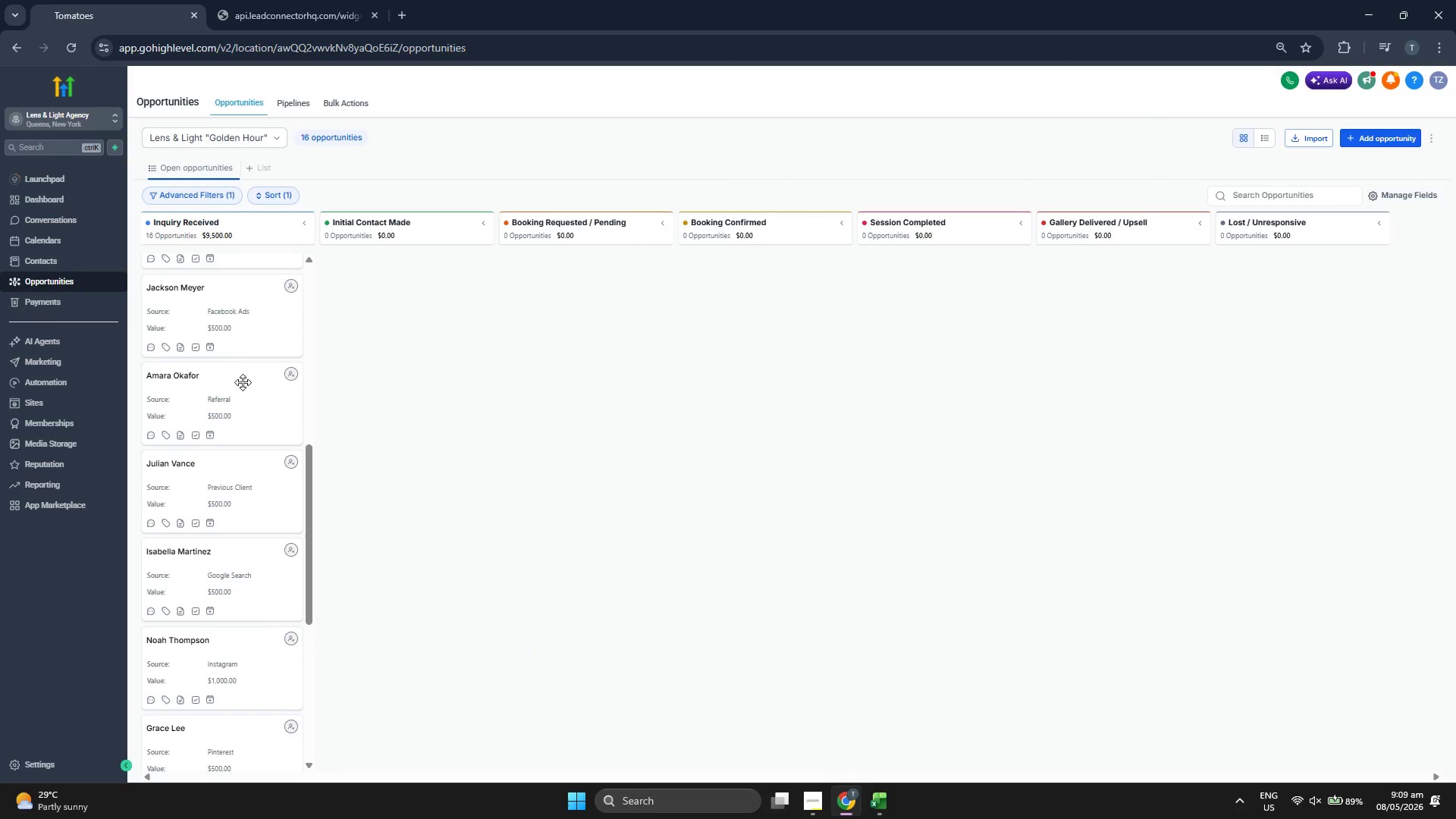 
scroll: coordinate [297, 394], scroll_direction: up, amount: 3.0
 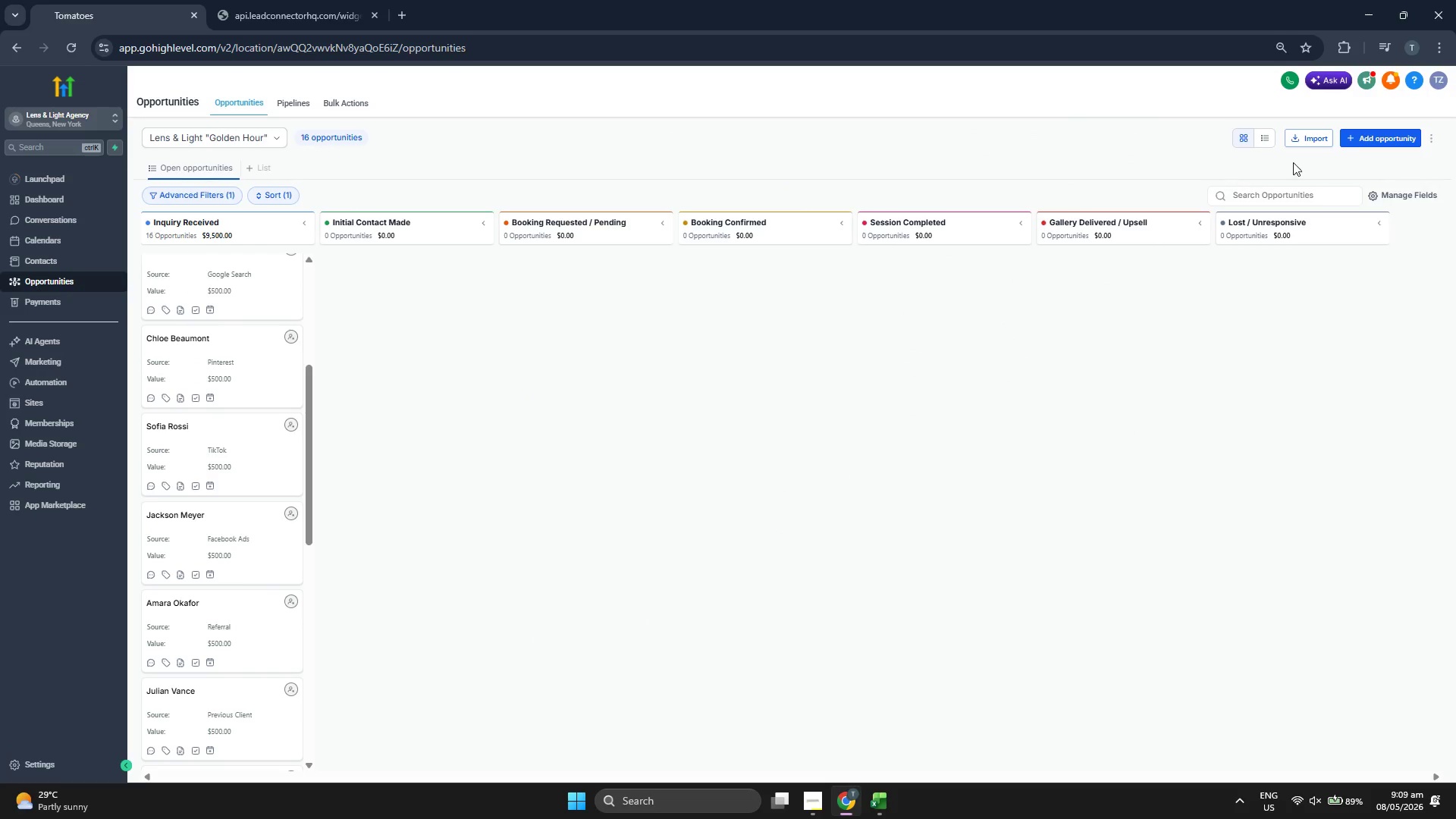 
left_click([1362, 139])
 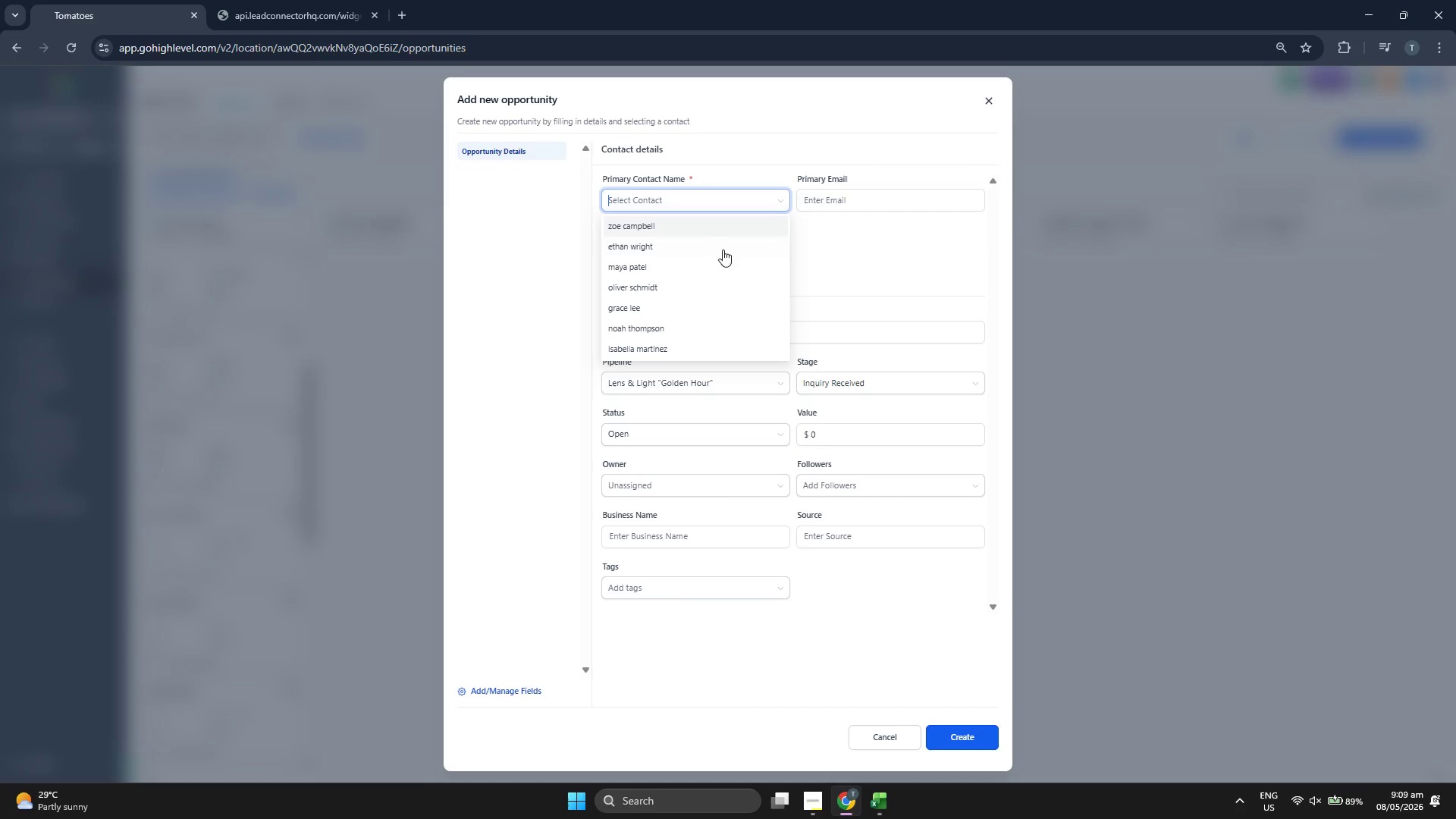 
scroll: coordinate [730, 271], scroll_direction: down, amount: 1.0
 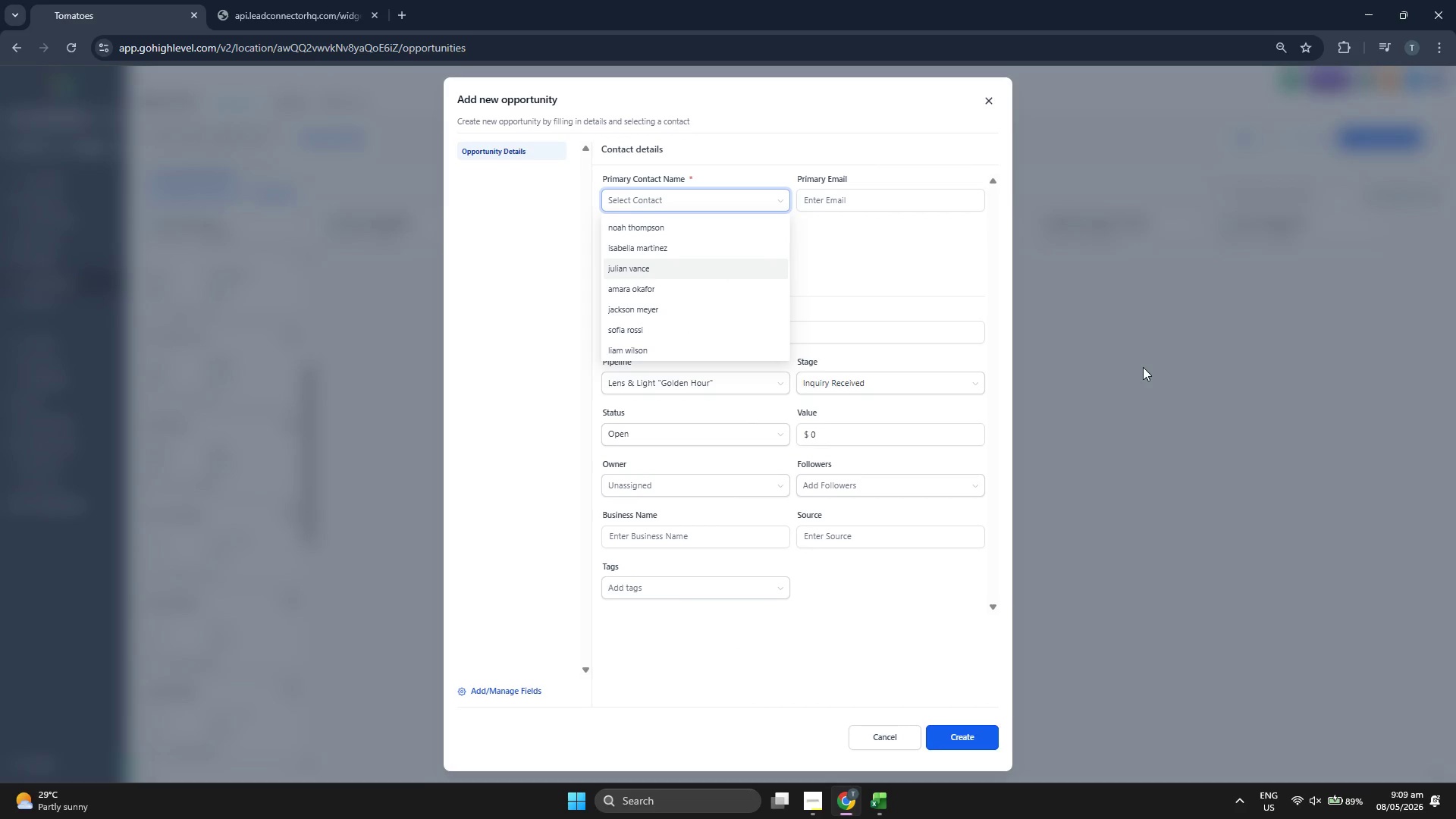 
left_click([1144, 367])
 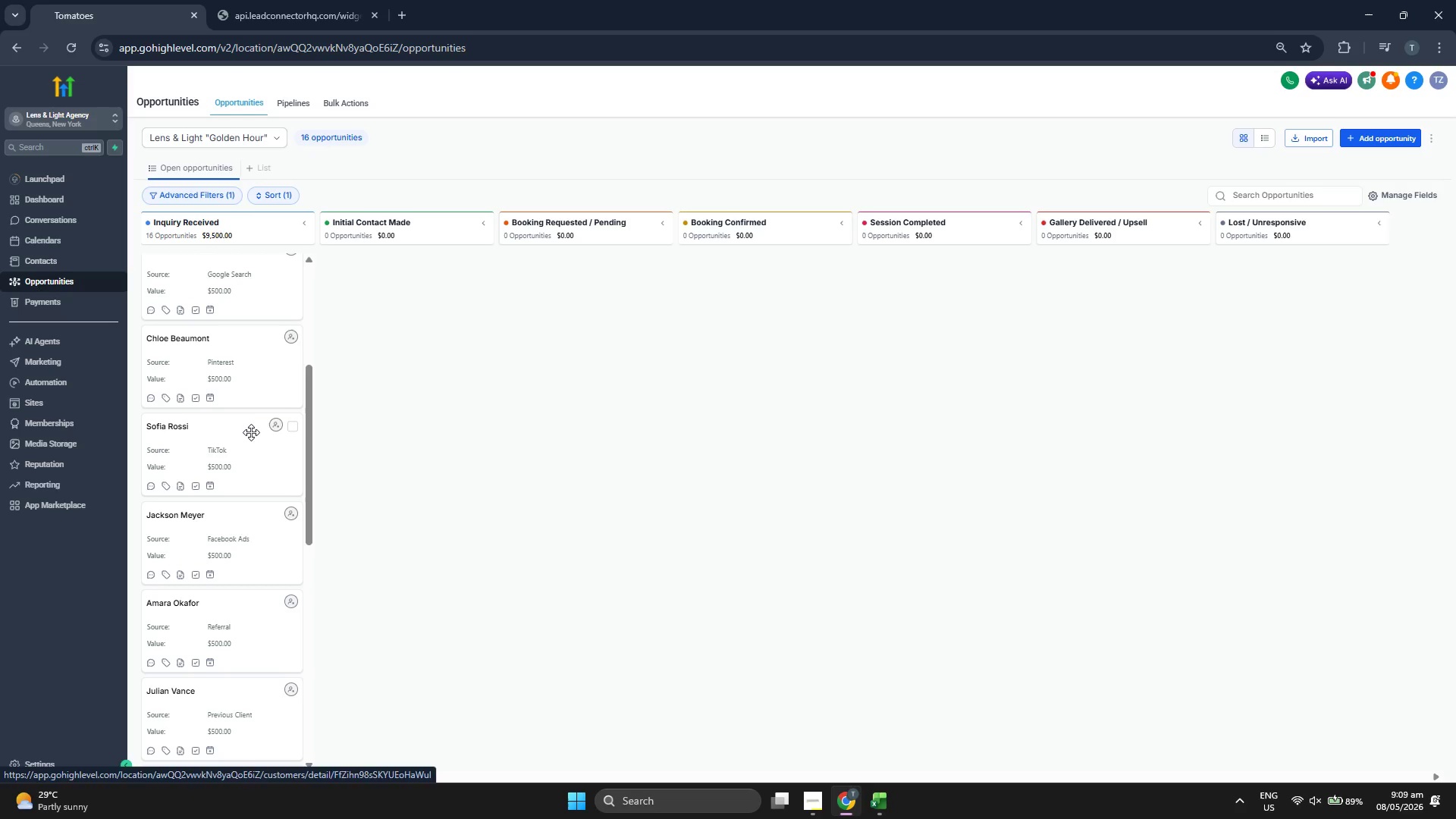 
scroll: coordinate [254, 442], scroll_direction: up, amount: 4.0
 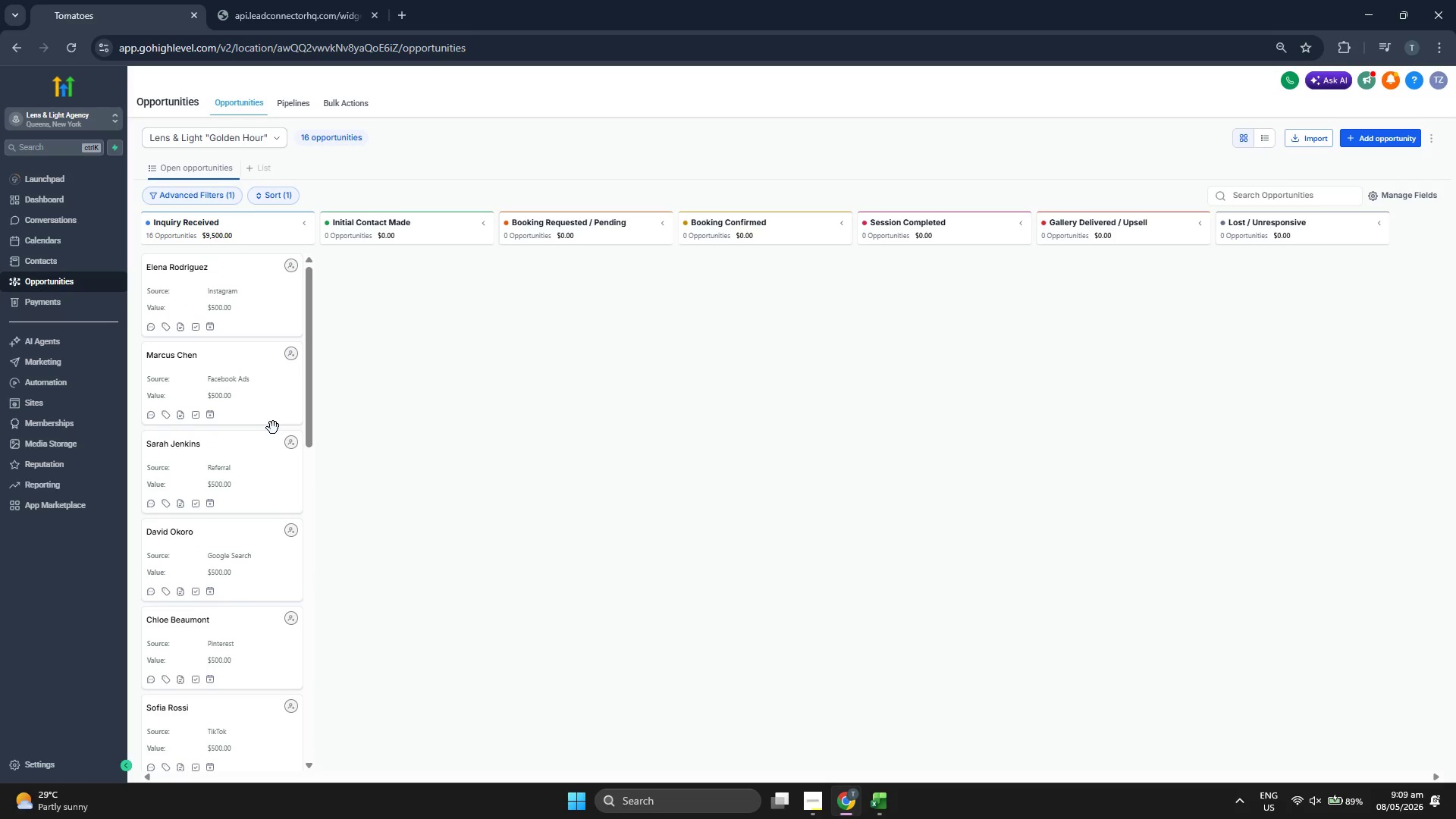 
scroll: coordinate [273, 428], scroll_direction: down, amount: 1.0
 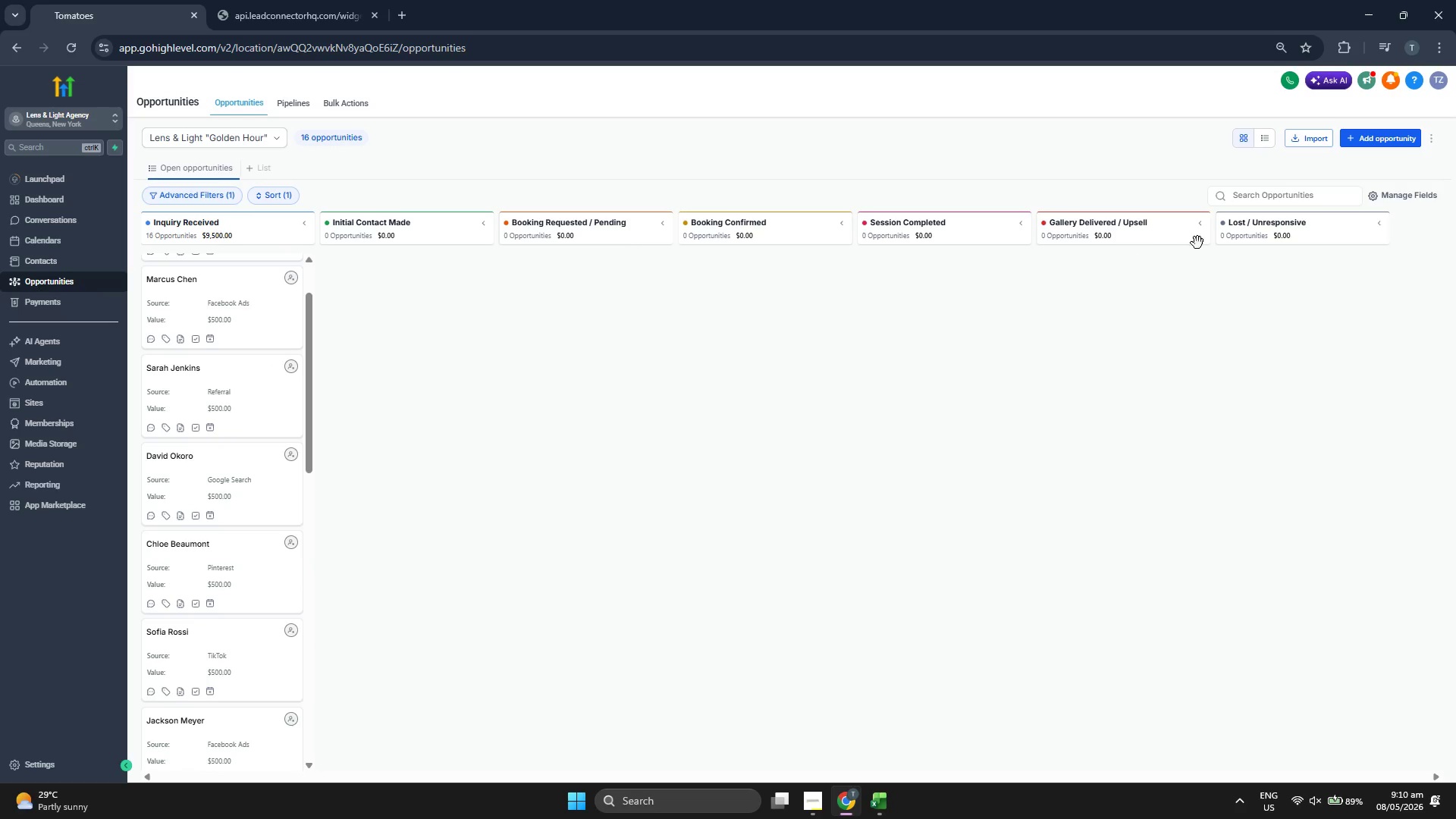 
left_click([1365, 127])
 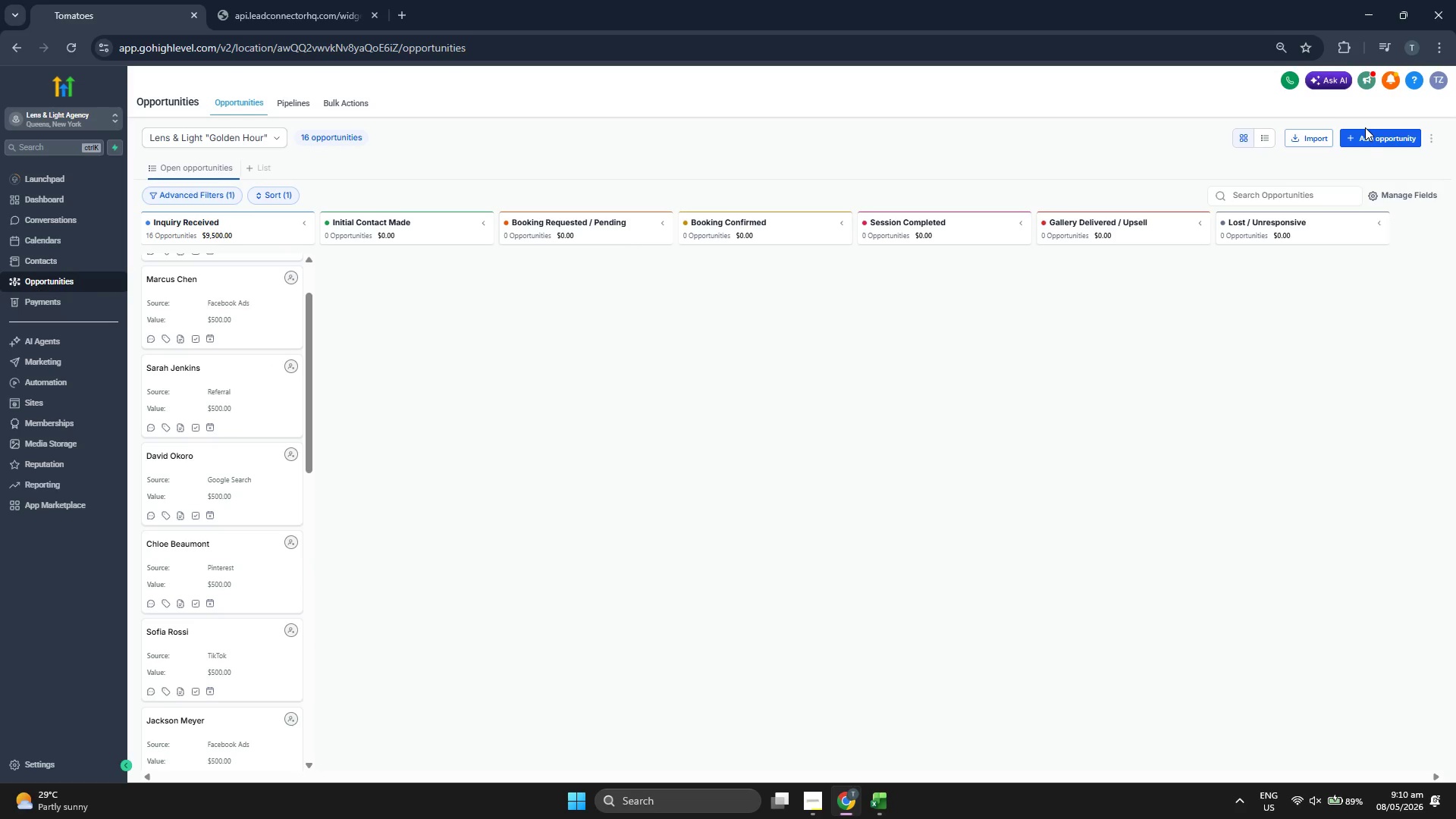 
left_click([1363, 131])
 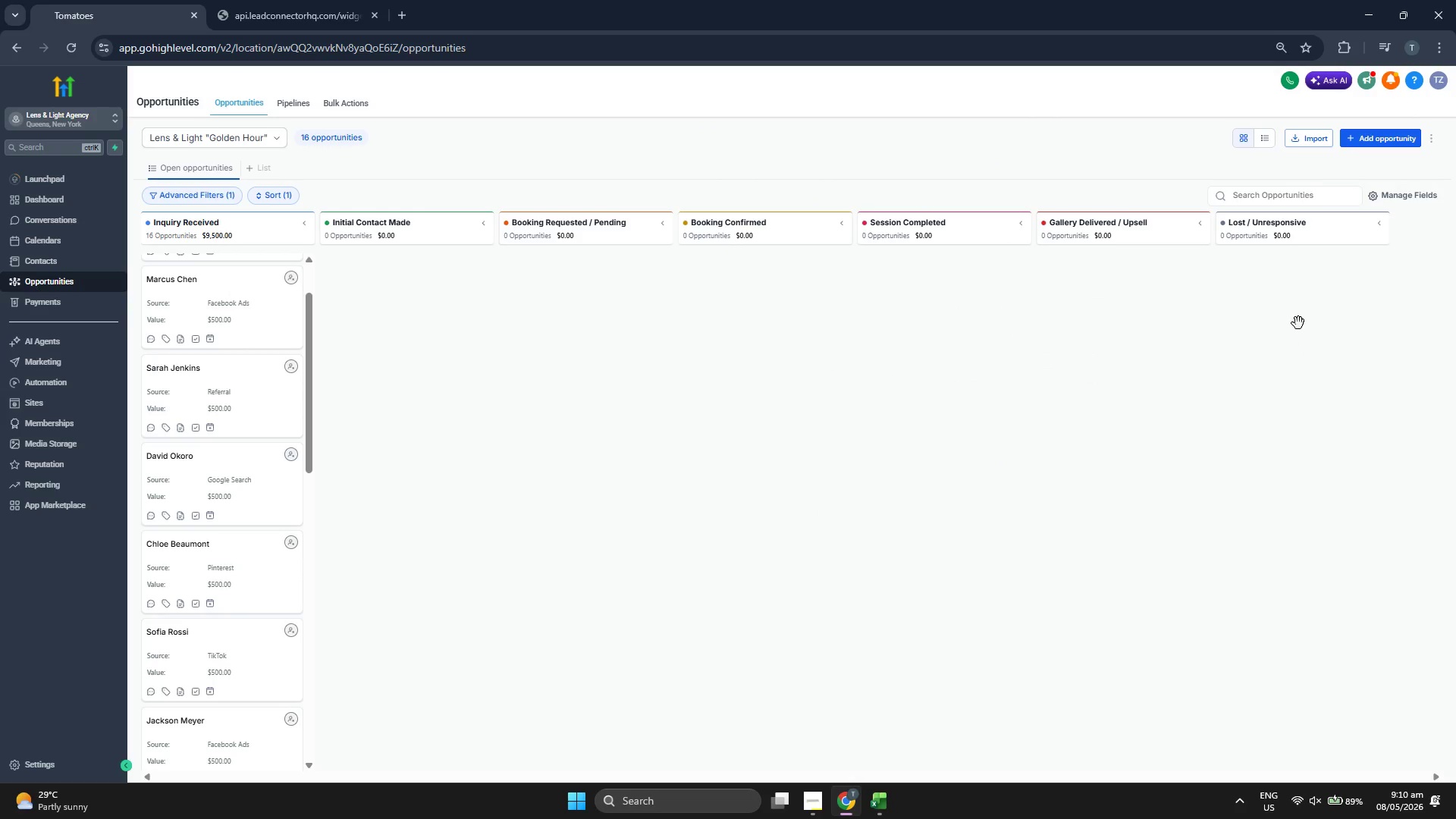 
left_click([1389, 138])
 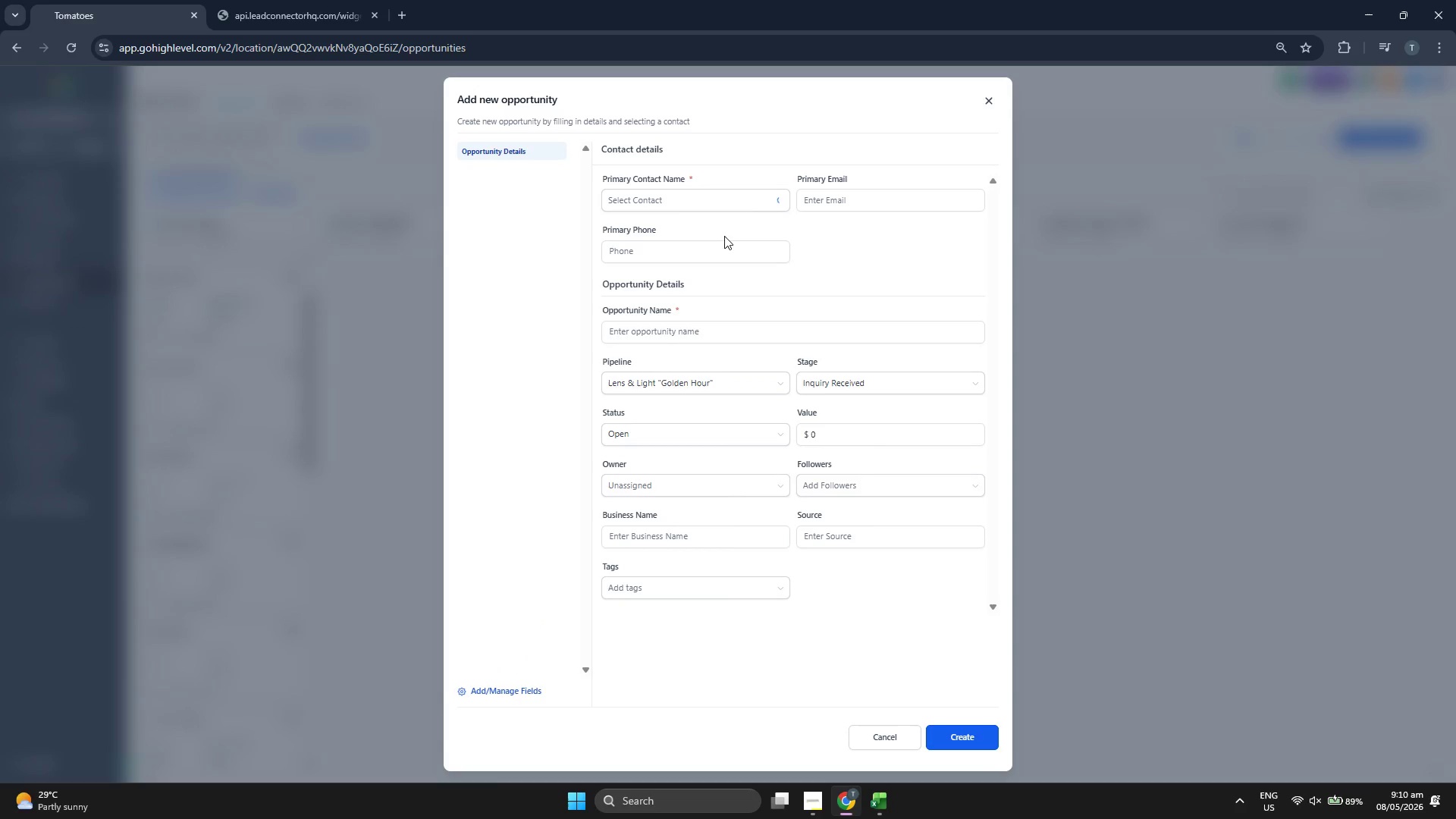 
left_click([718, 199])
 